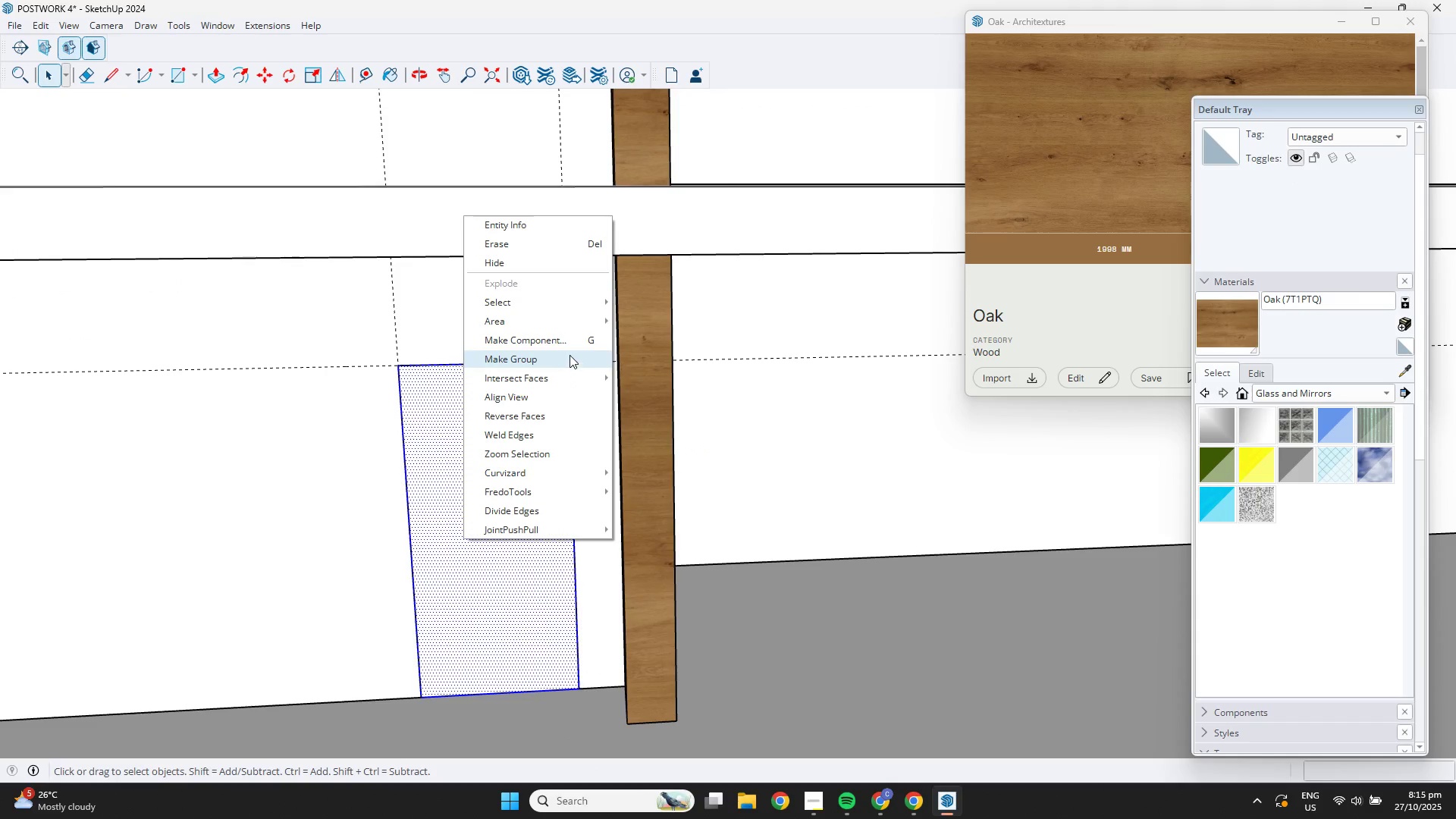 
left_click([569, 355])
 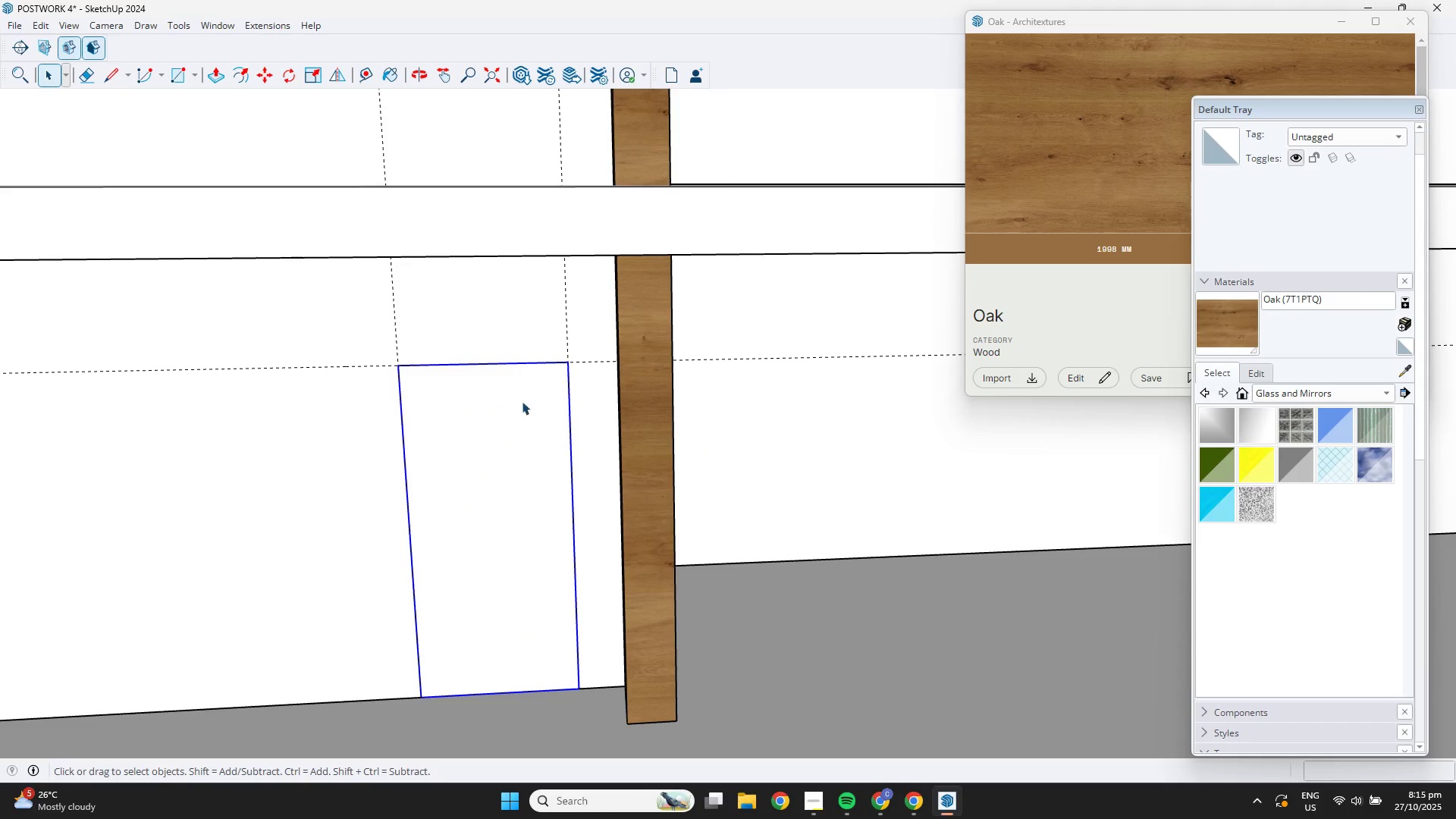 
scroll: coordinate [462, 475], scroll_direction: up, amount: 1.0
 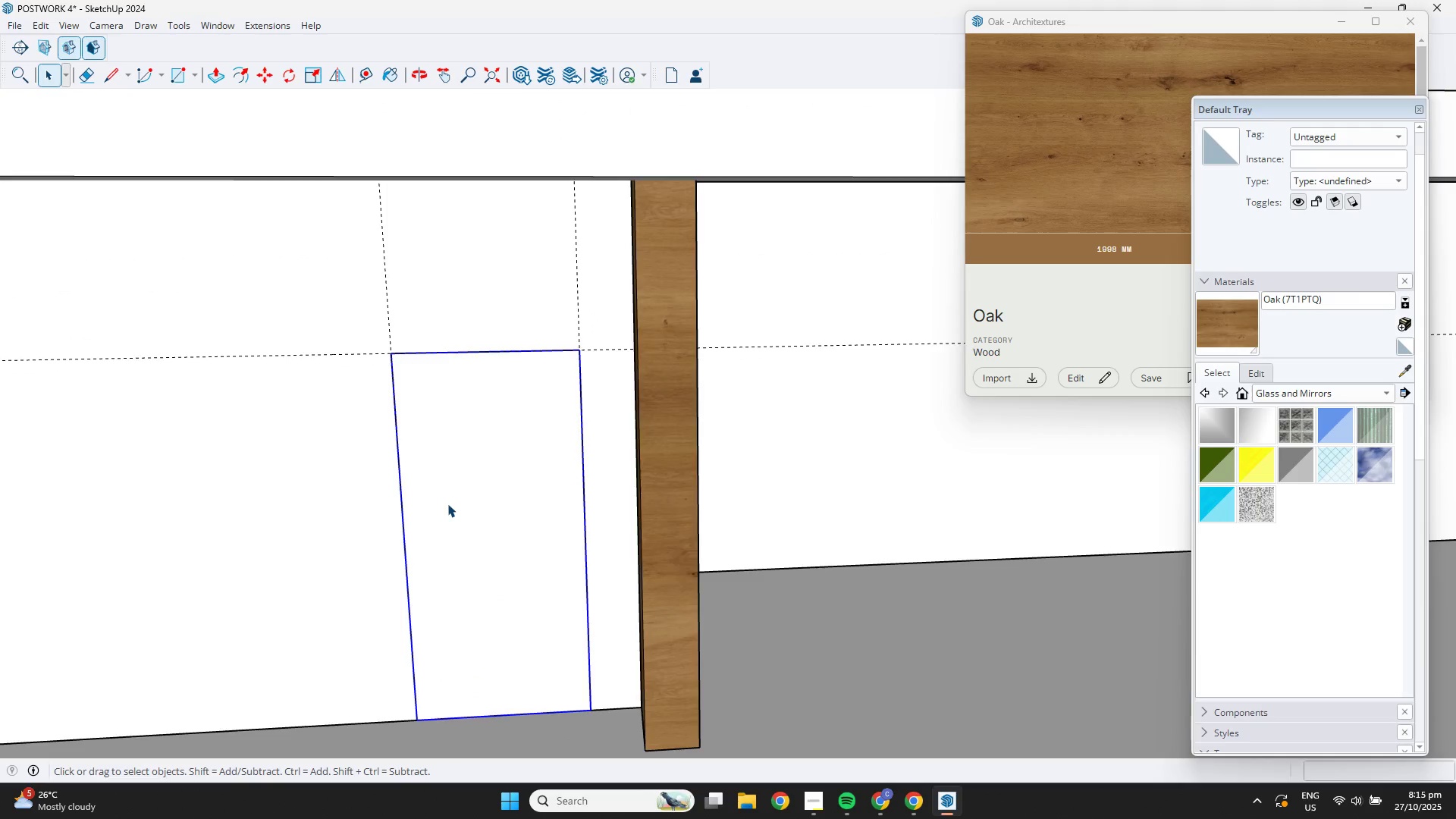 
double_click([447, 504])
 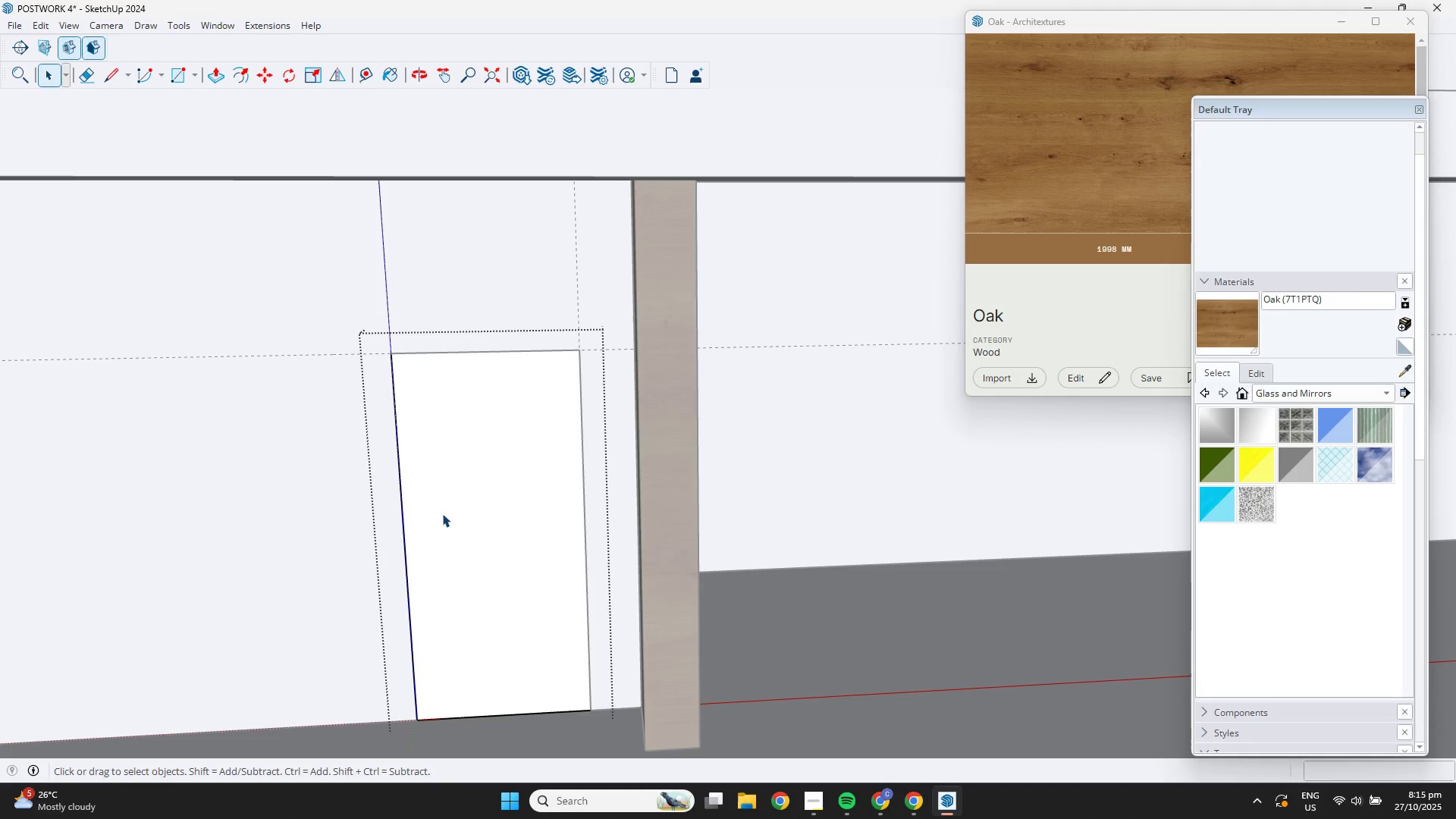 
key(F)
 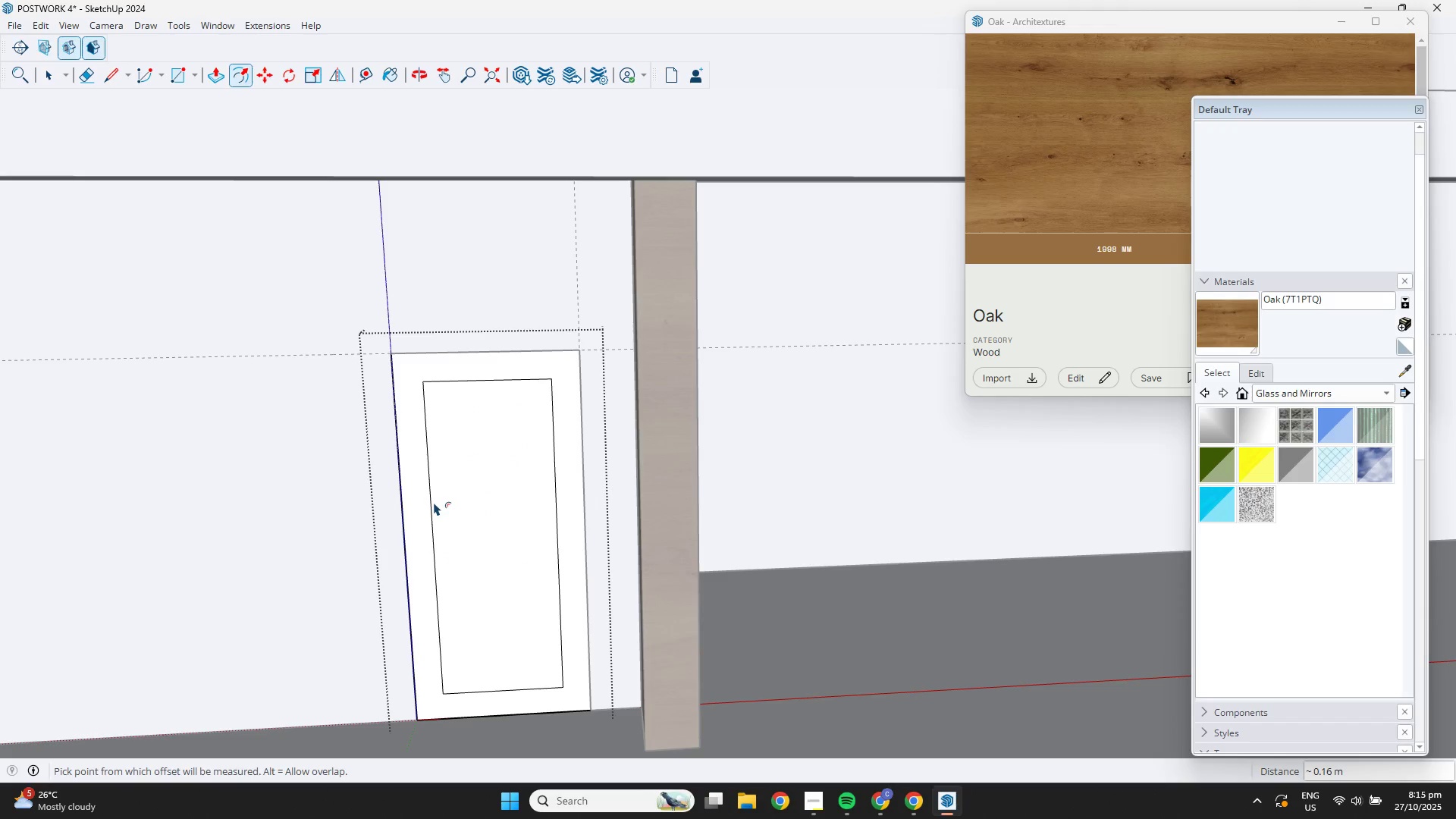 
key(NumpadDecimal)
 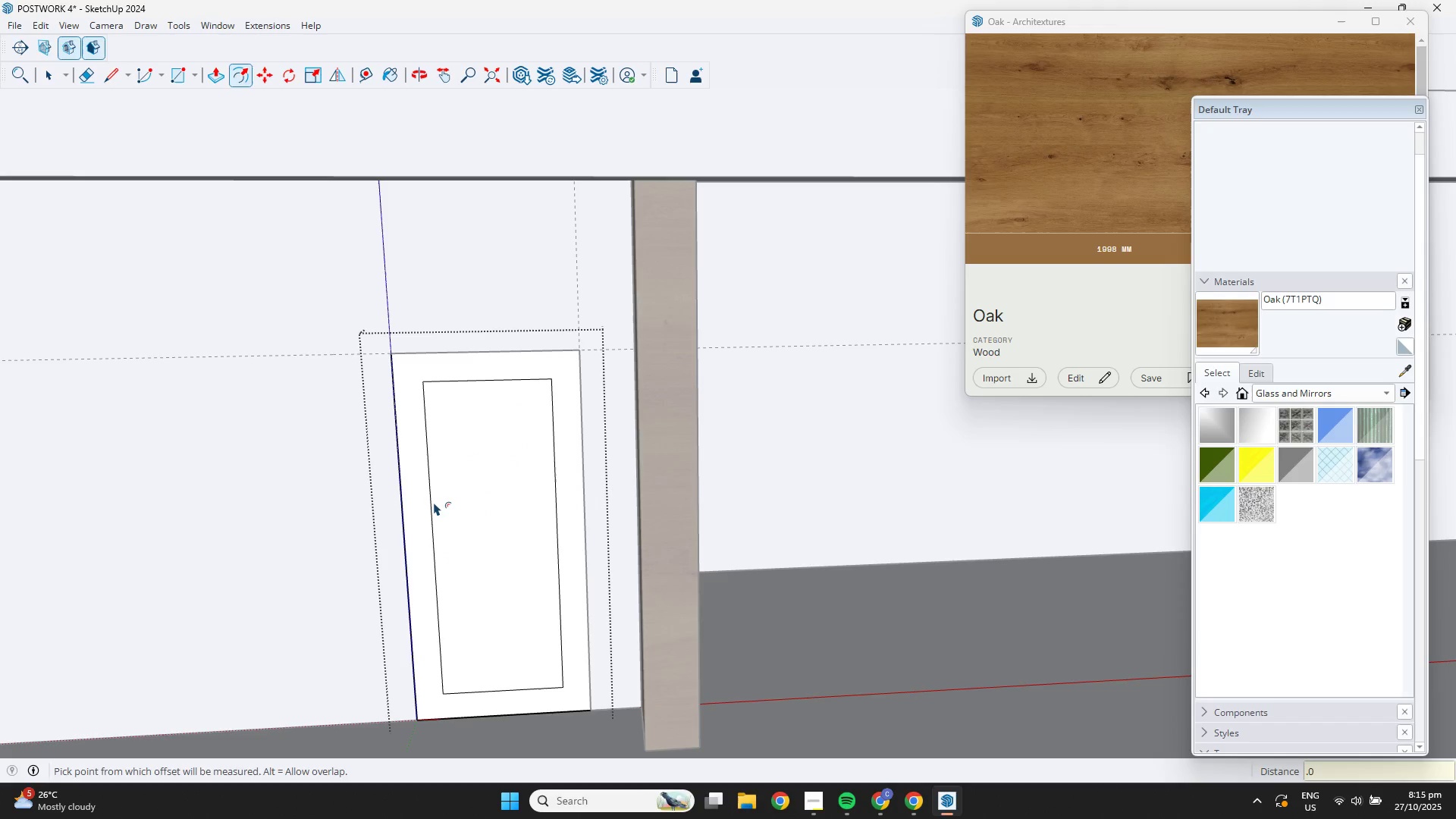 
key(Numpad0)
 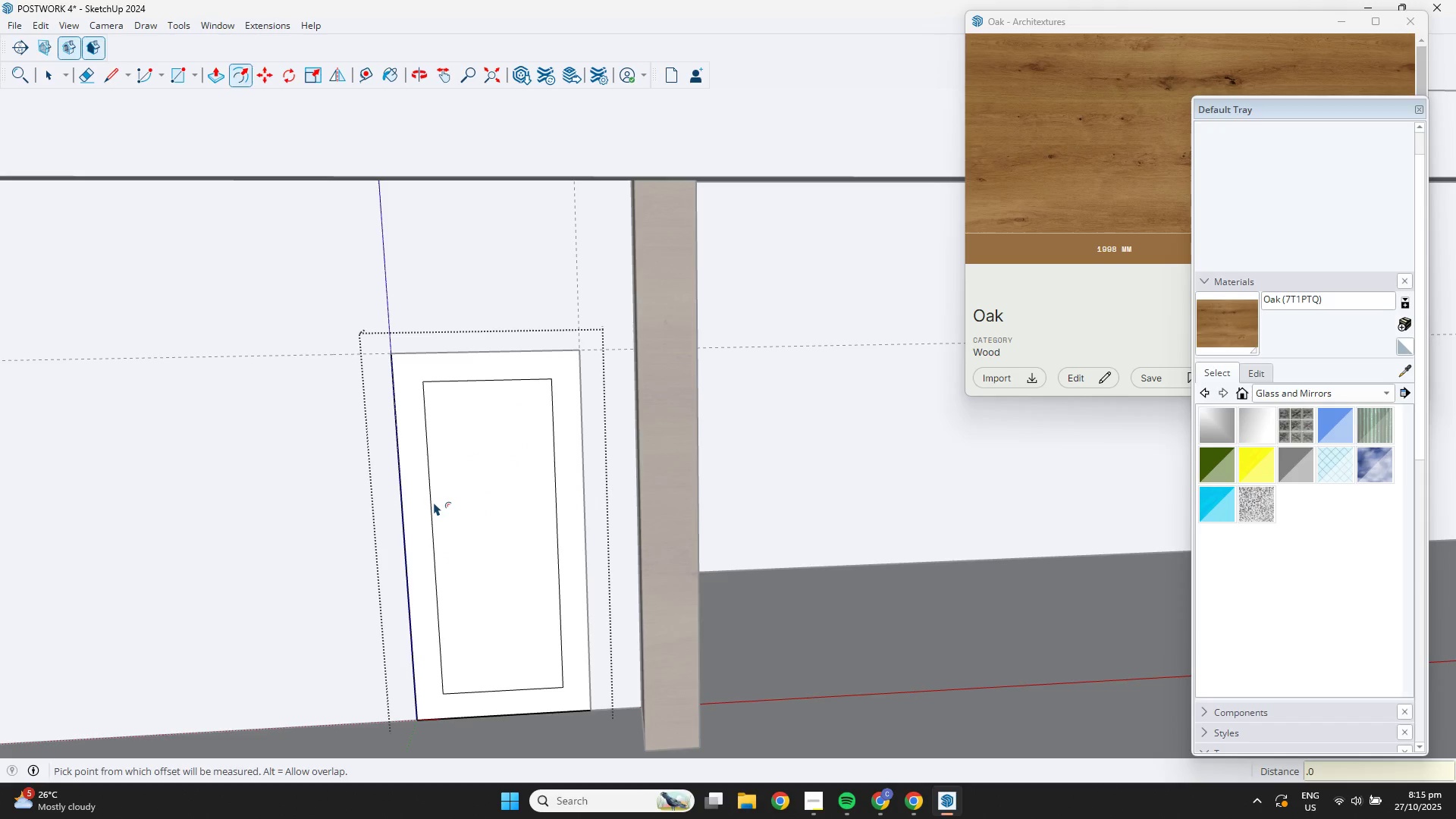 
key(Numpad5)
 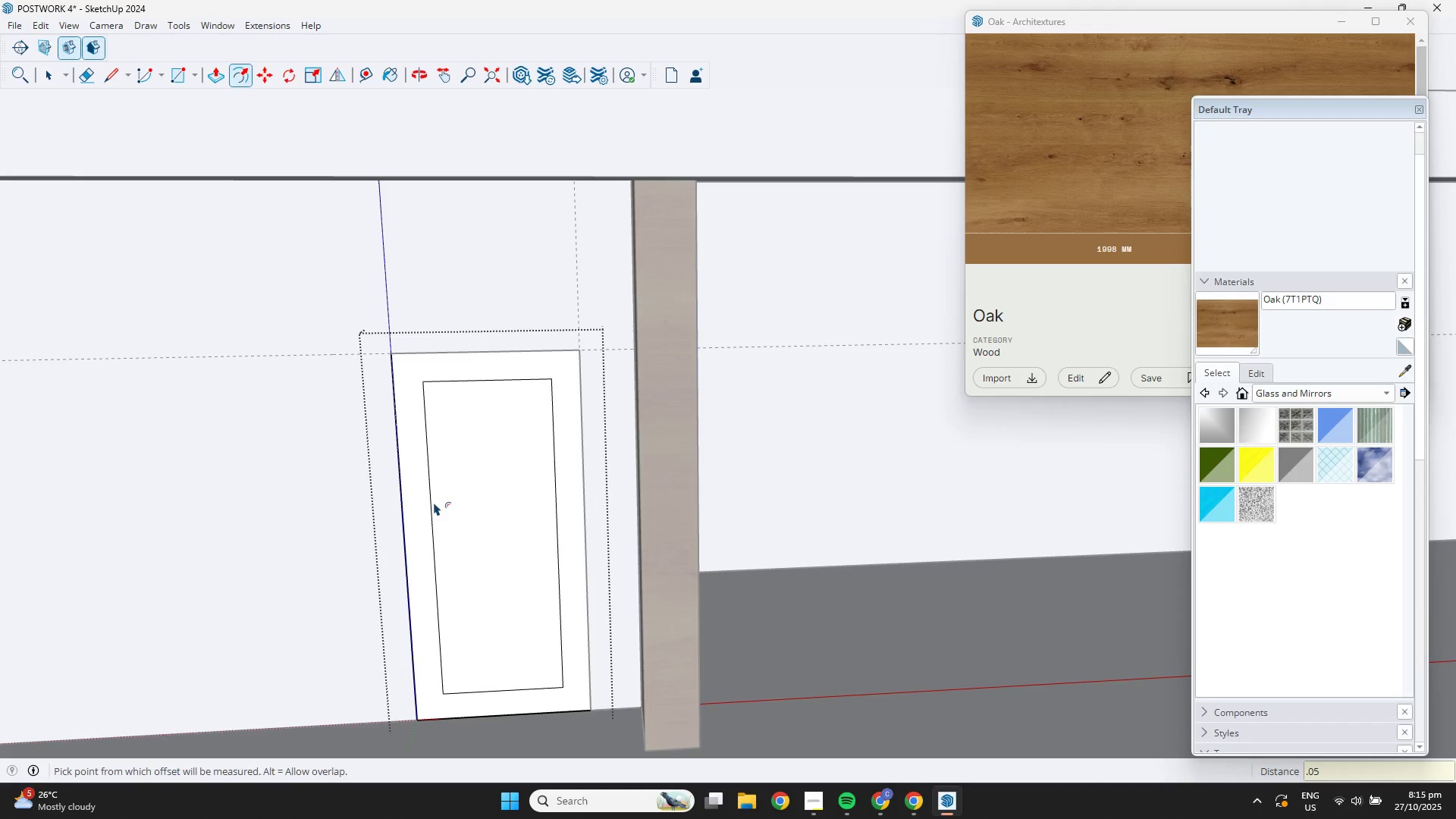 
key(NumpadEnter)
 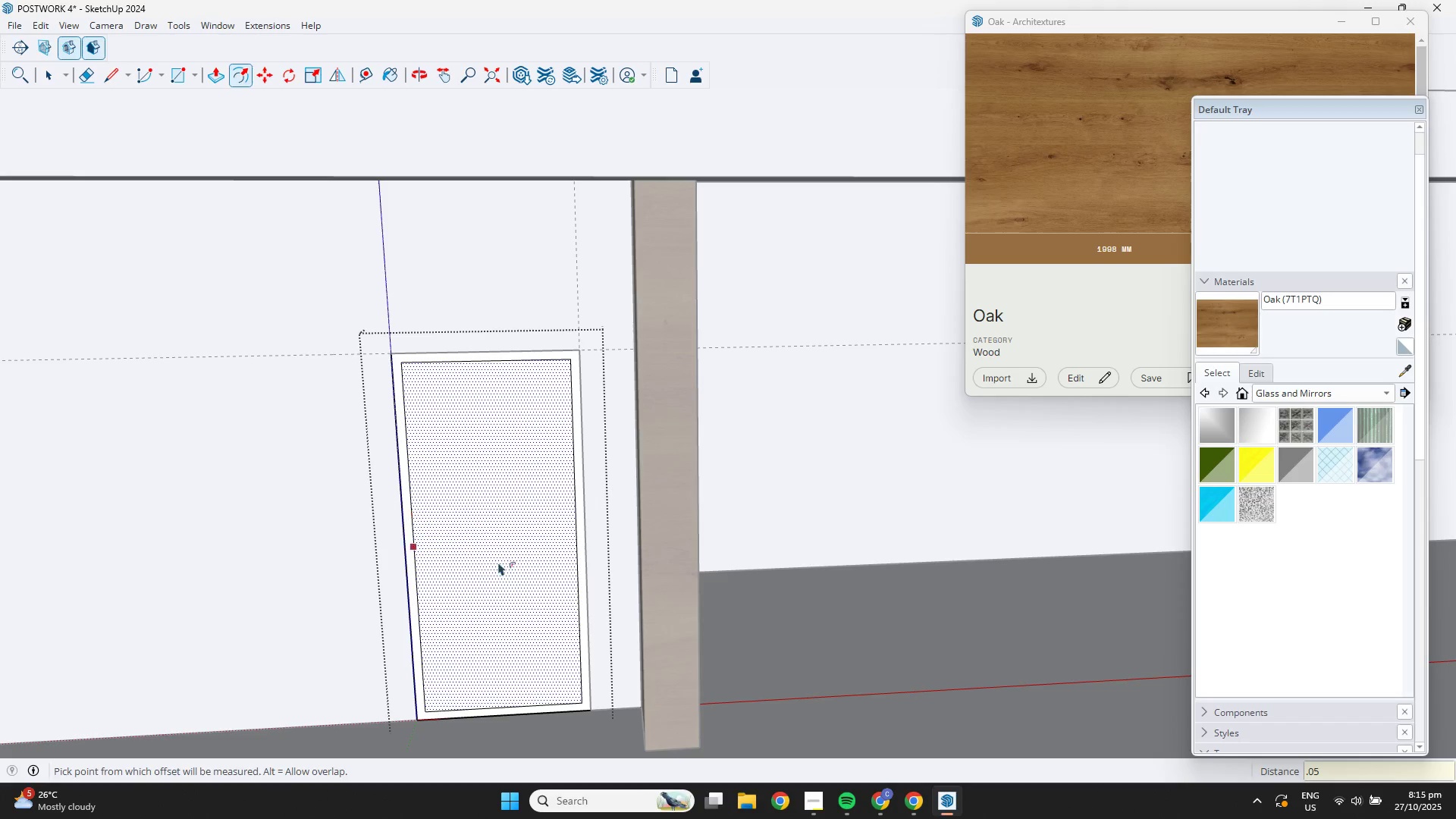 
key(Space)
 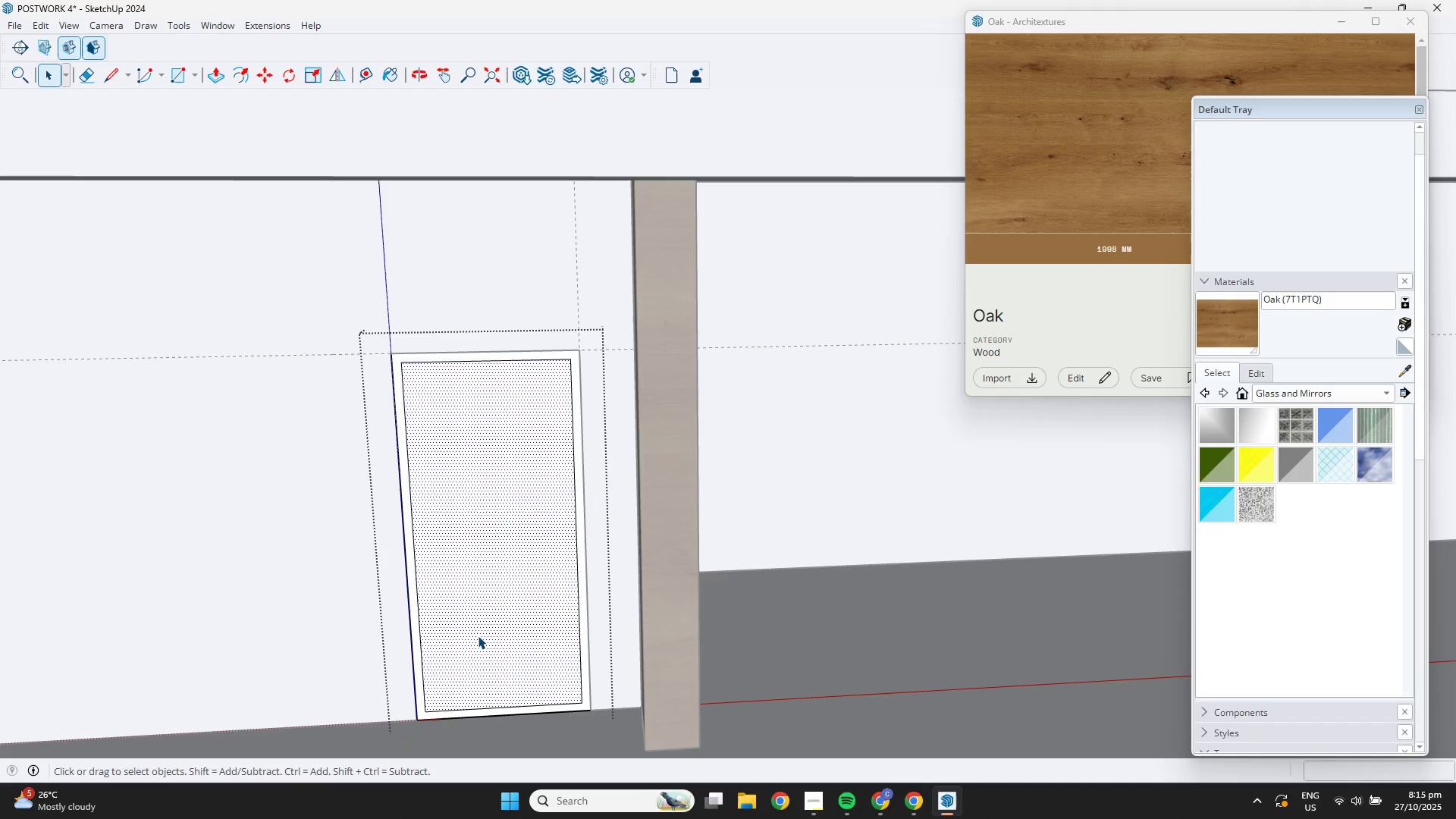 
left_click([478, 635])
 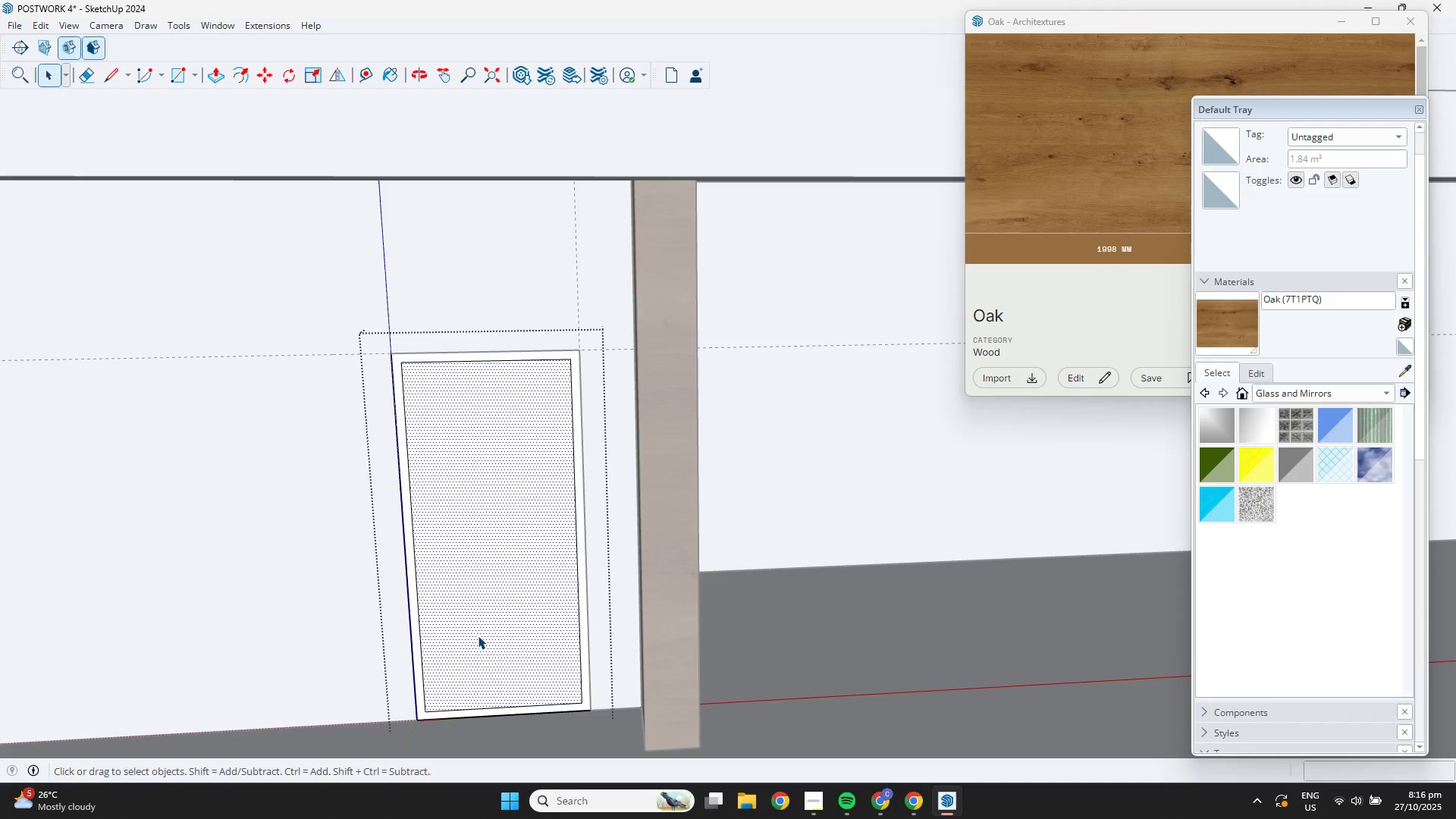 
key(Delete)
 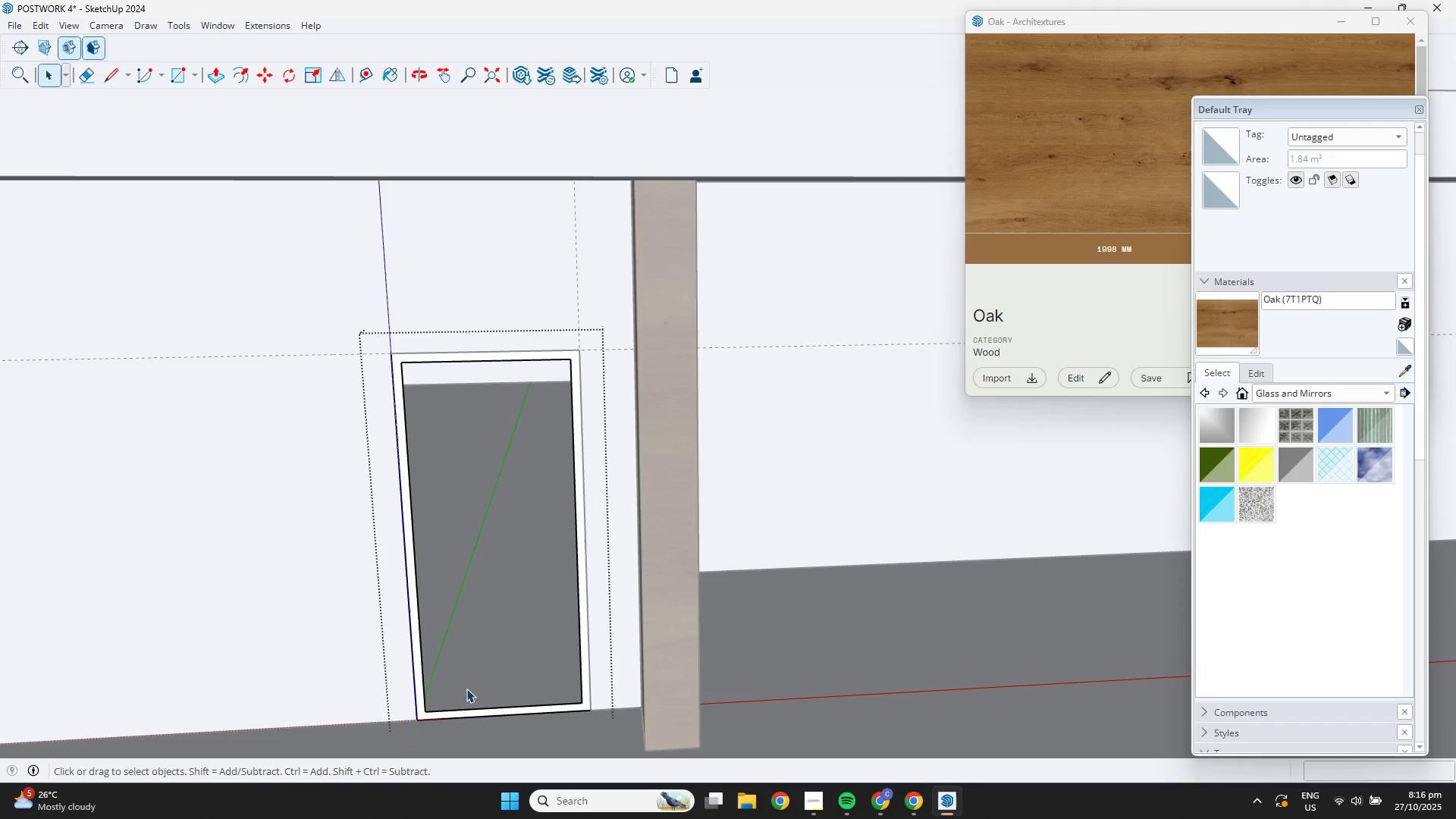 
scroll: coordinate [458, 717], scroll_direction: up, amount: 4.0
 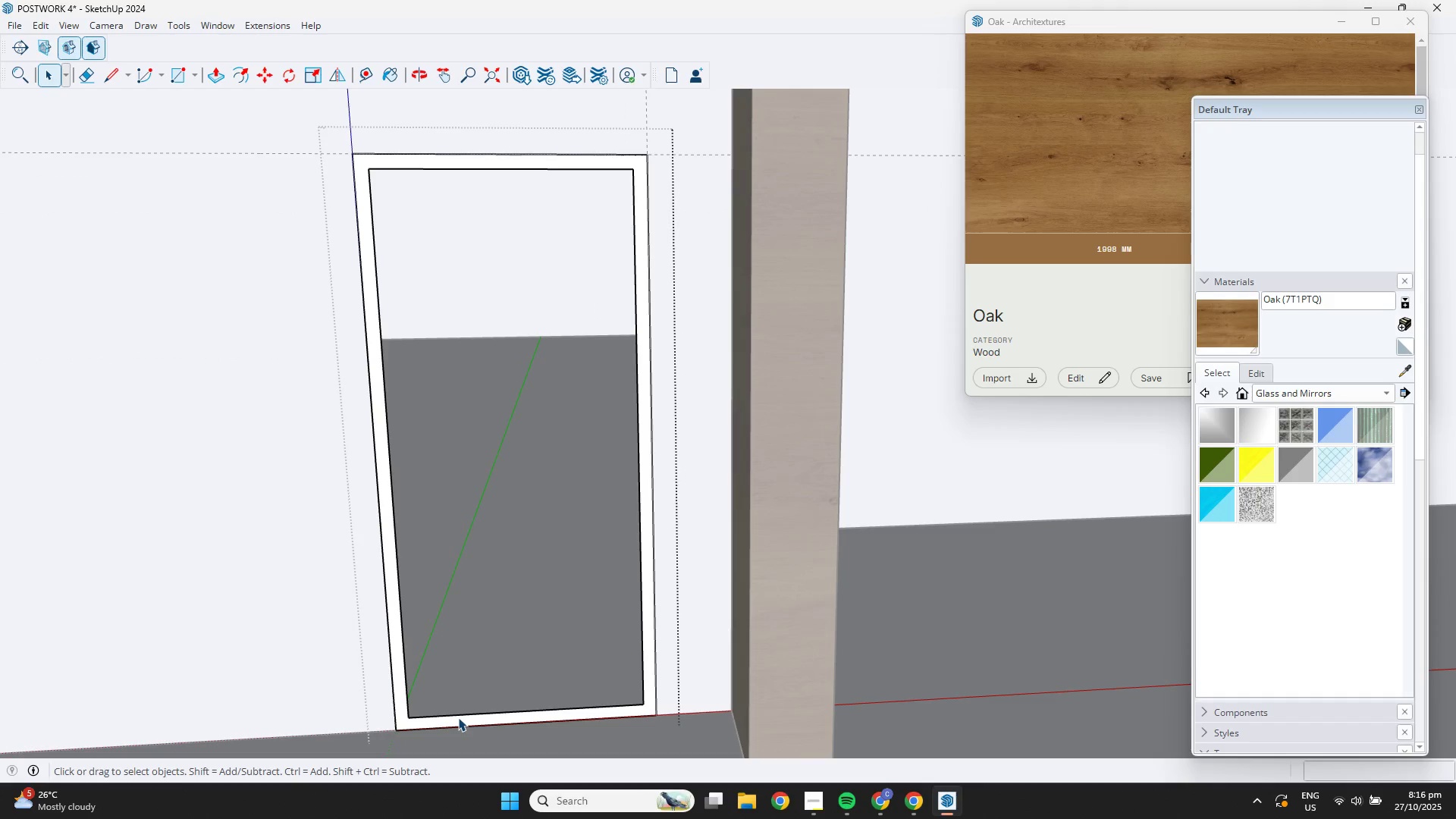 
left_click([458, 717])
 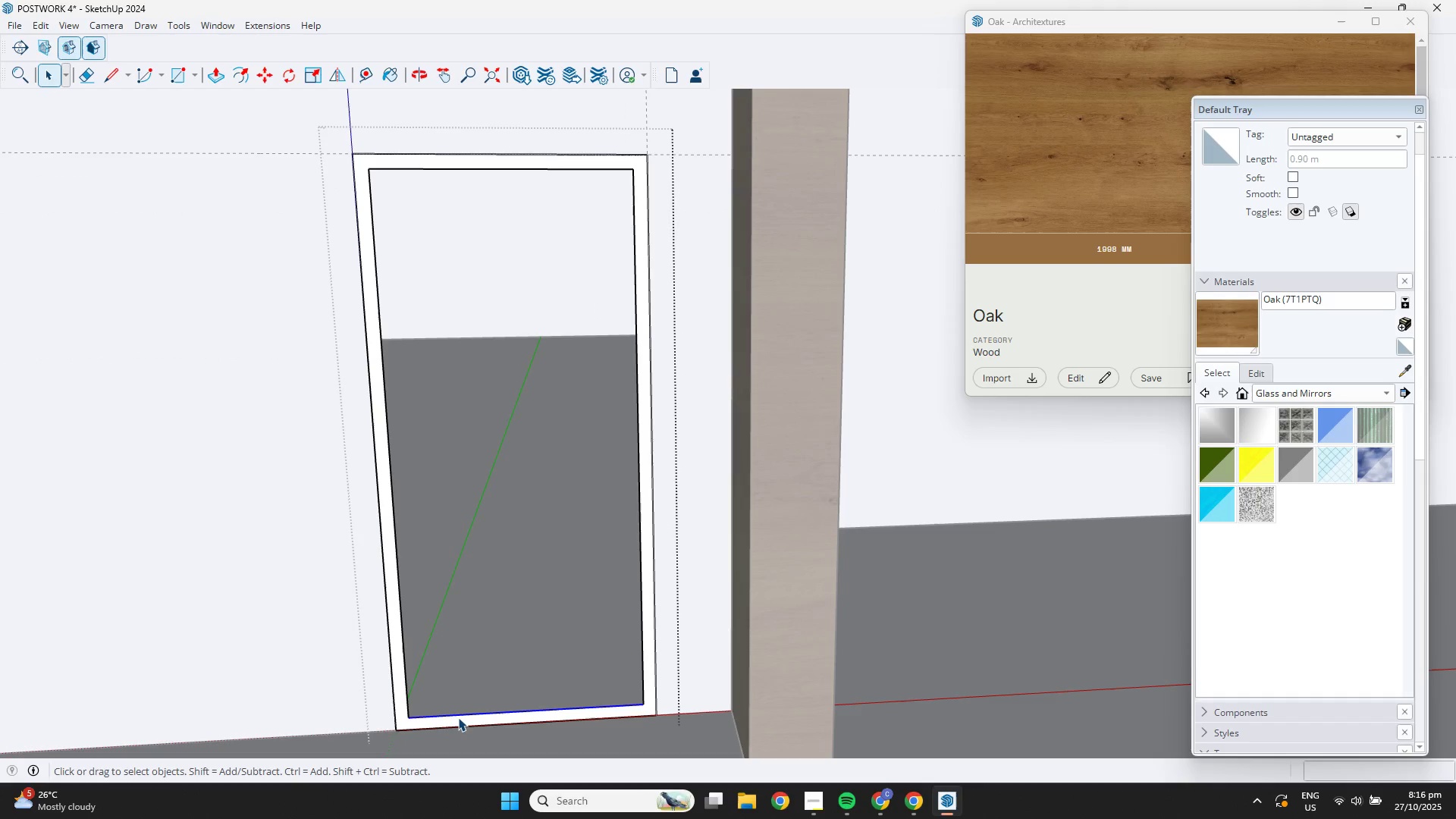 
left_click([458, 717])
 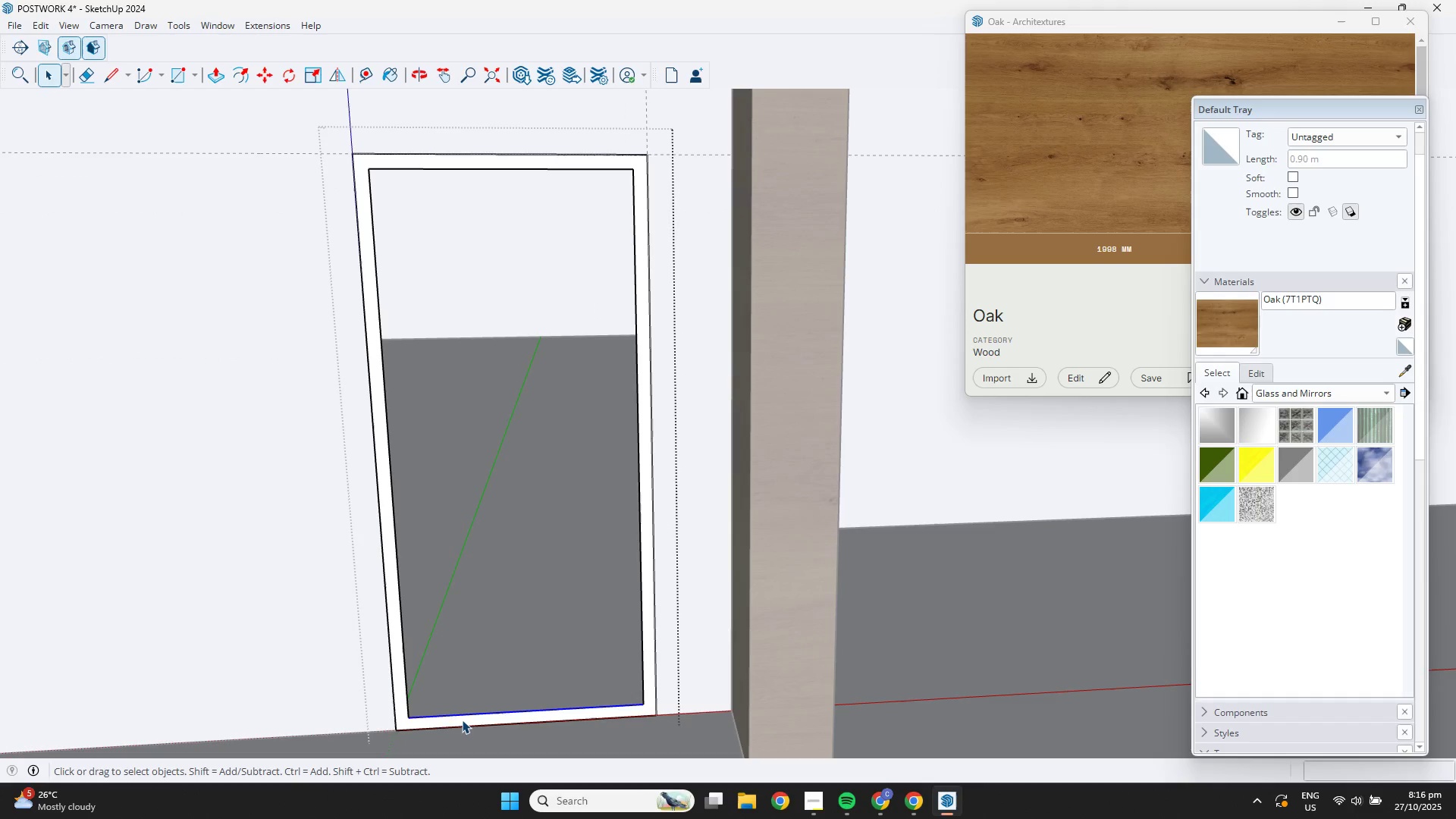 
double_click([462, 720])
 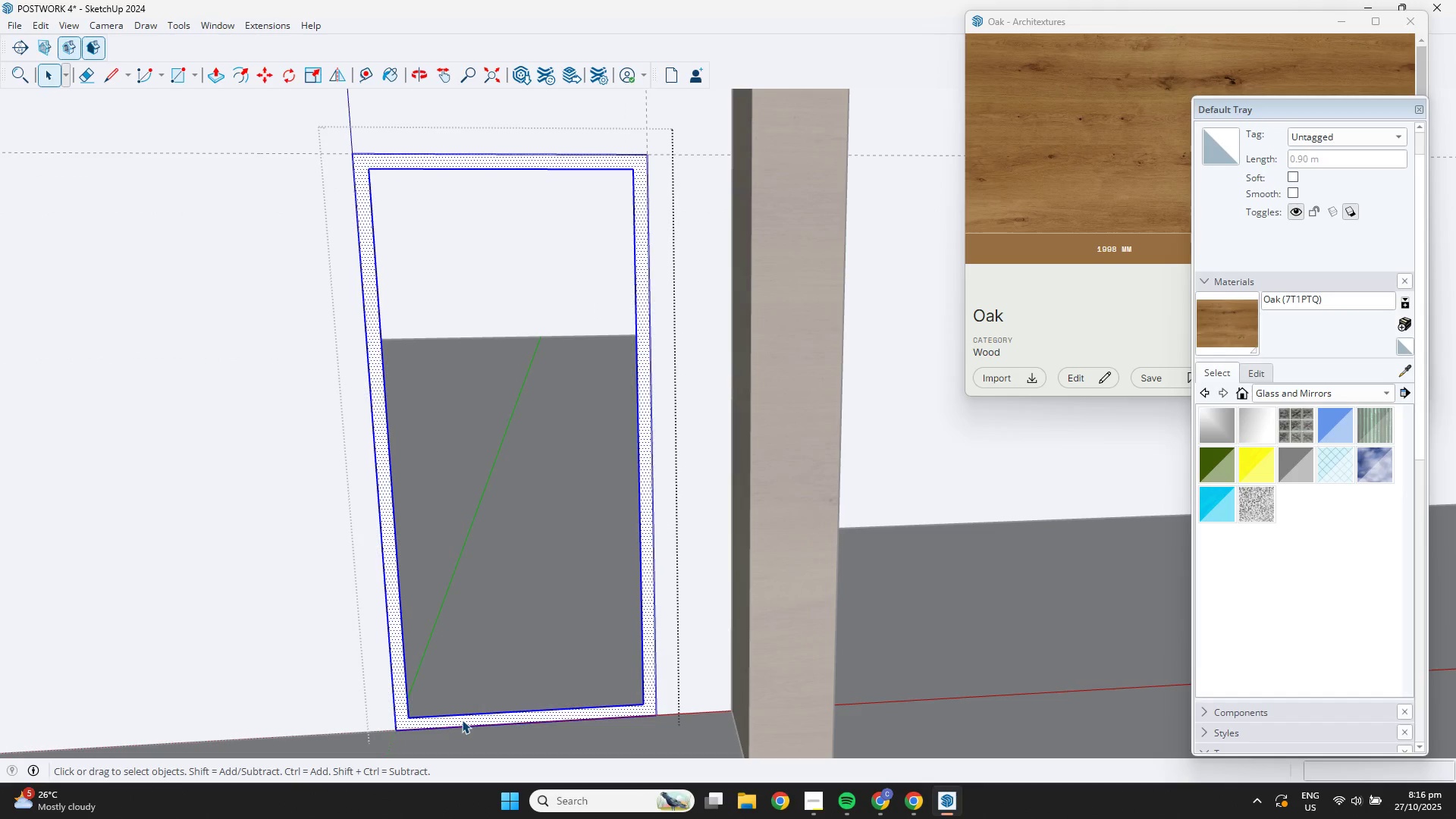 
triple_click([462, 720])
 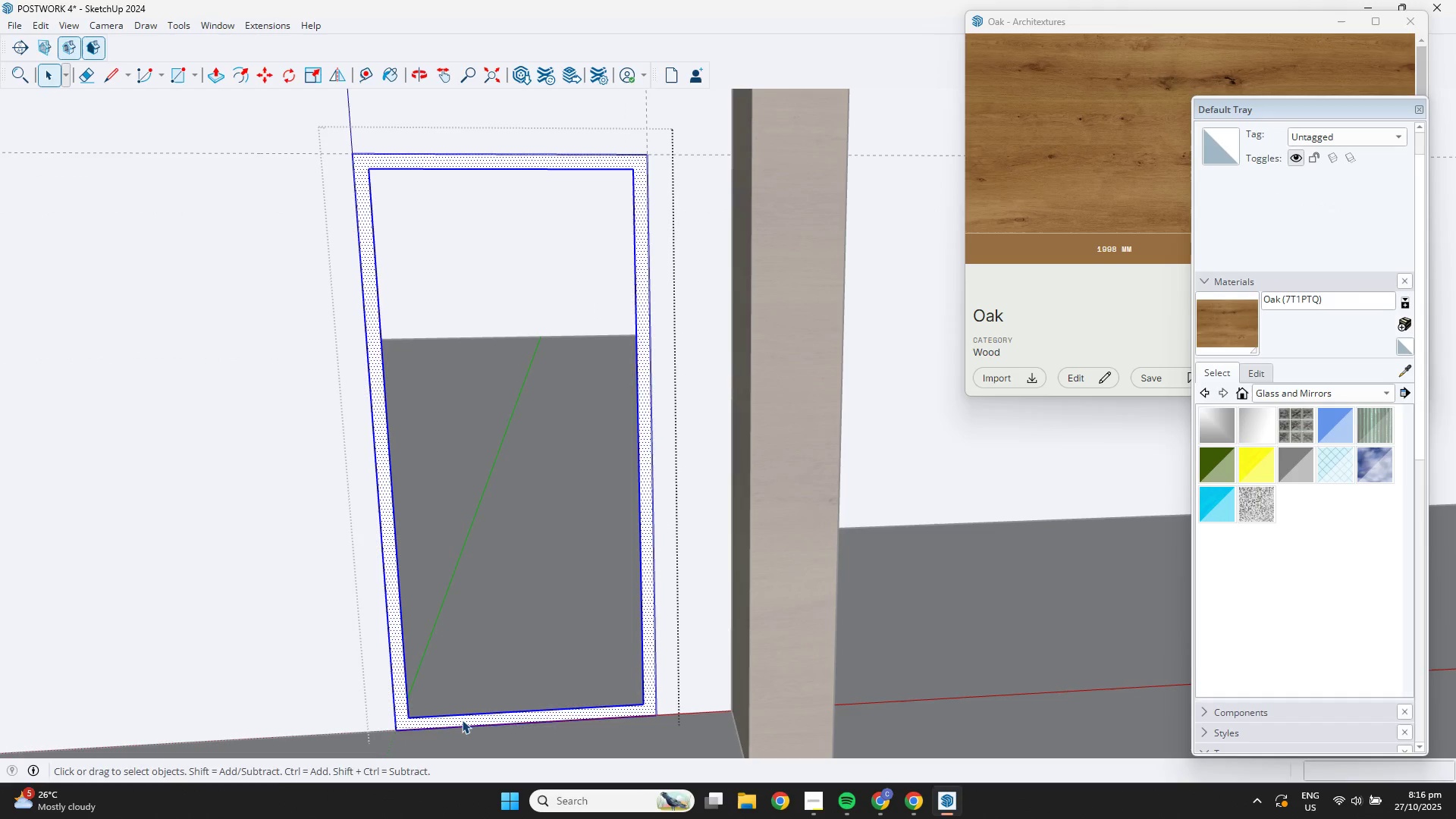 
key(P)
 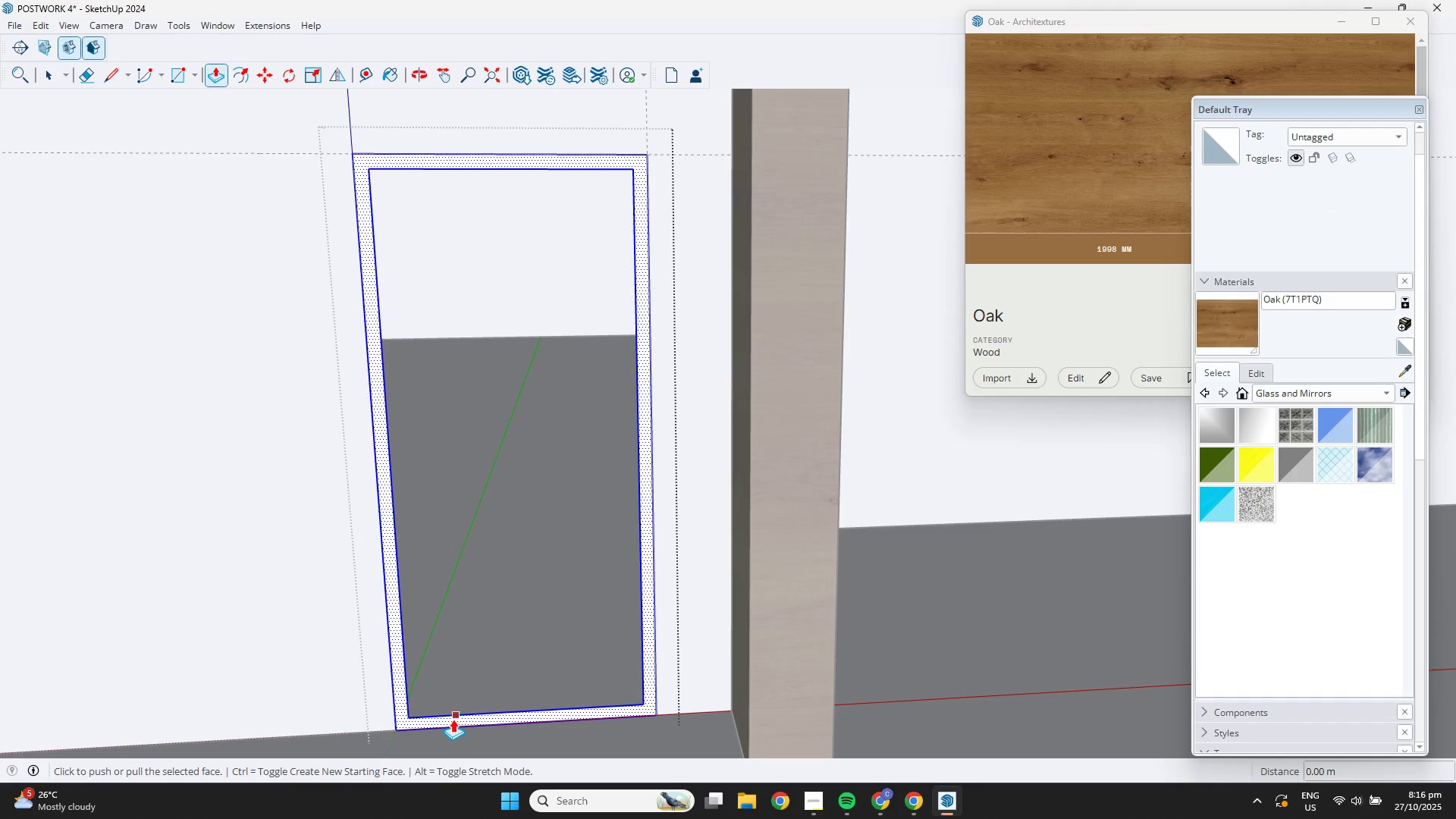 
key(Control+ControlLeft)
 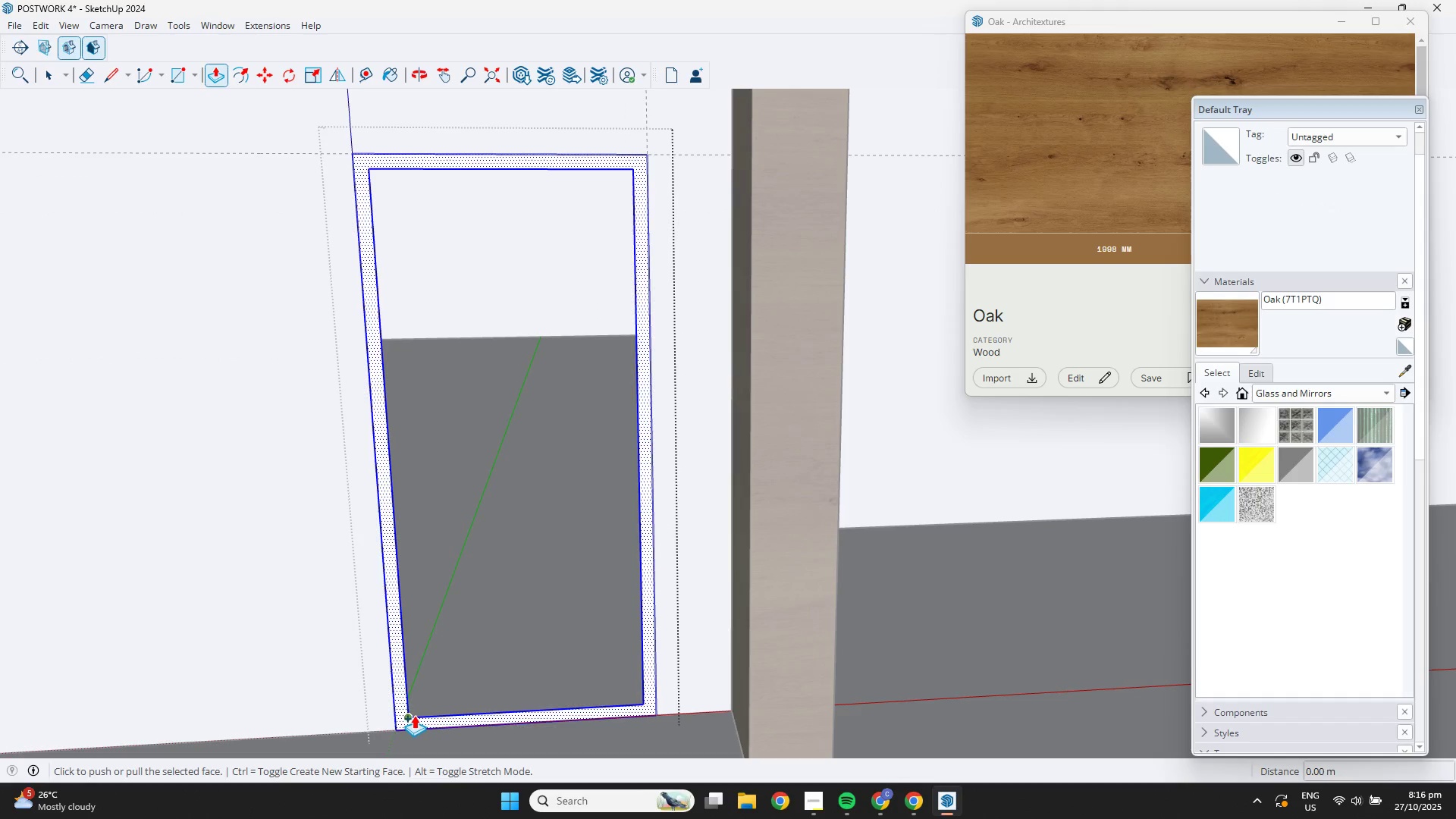 
left_click([414, 715])
 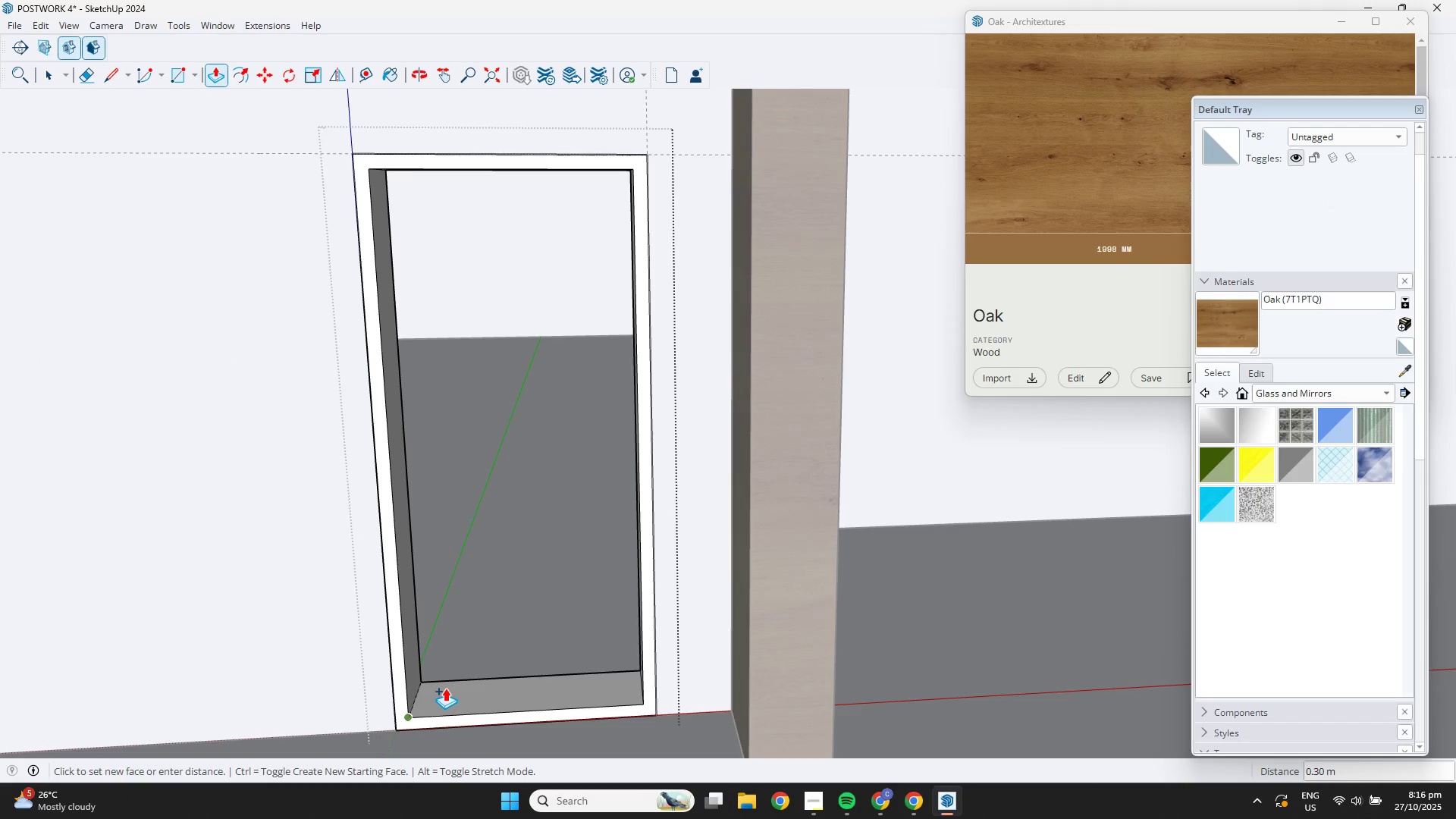 
key(NumpadDecimal)
 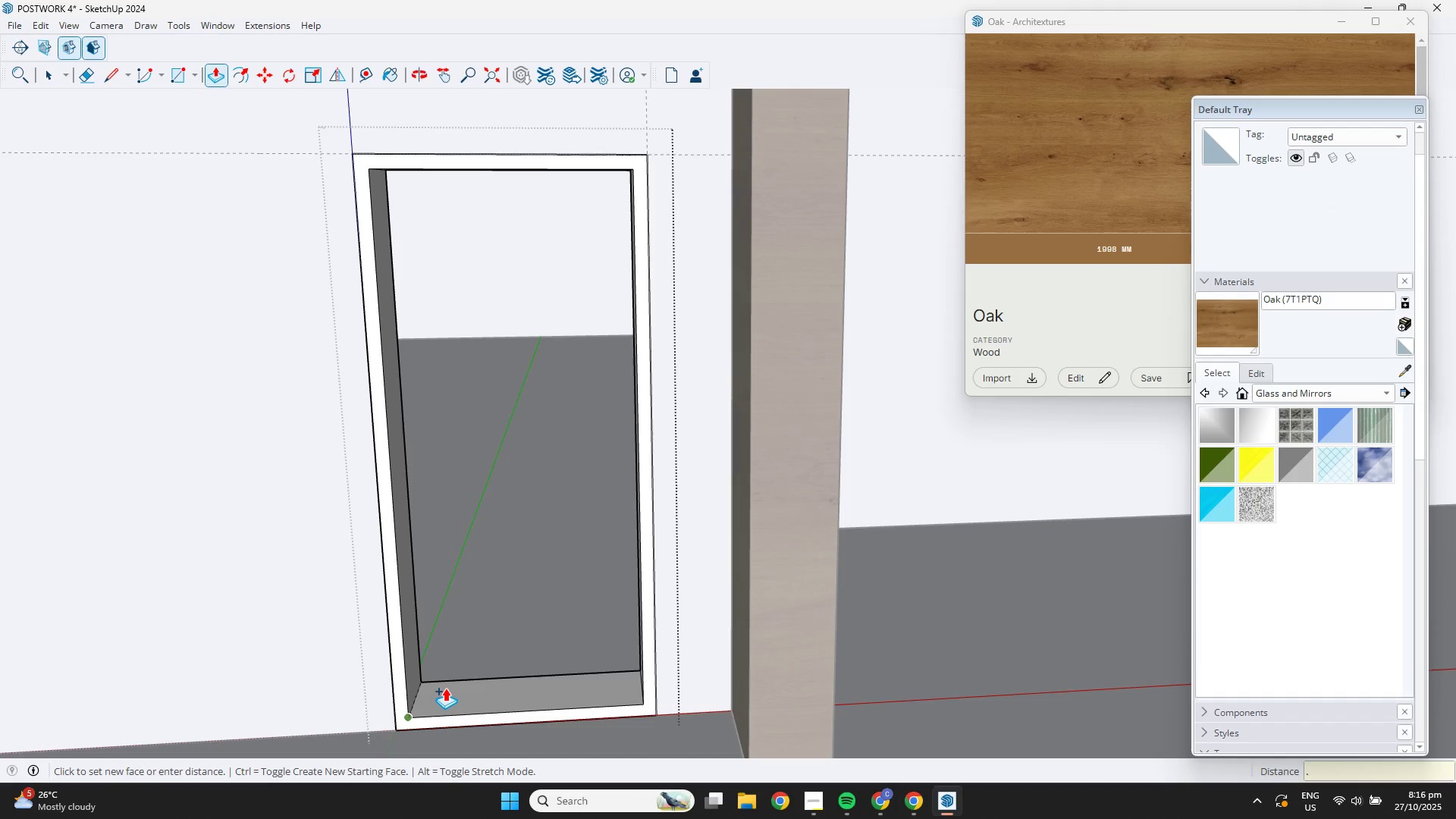 
key(Numpad1)
 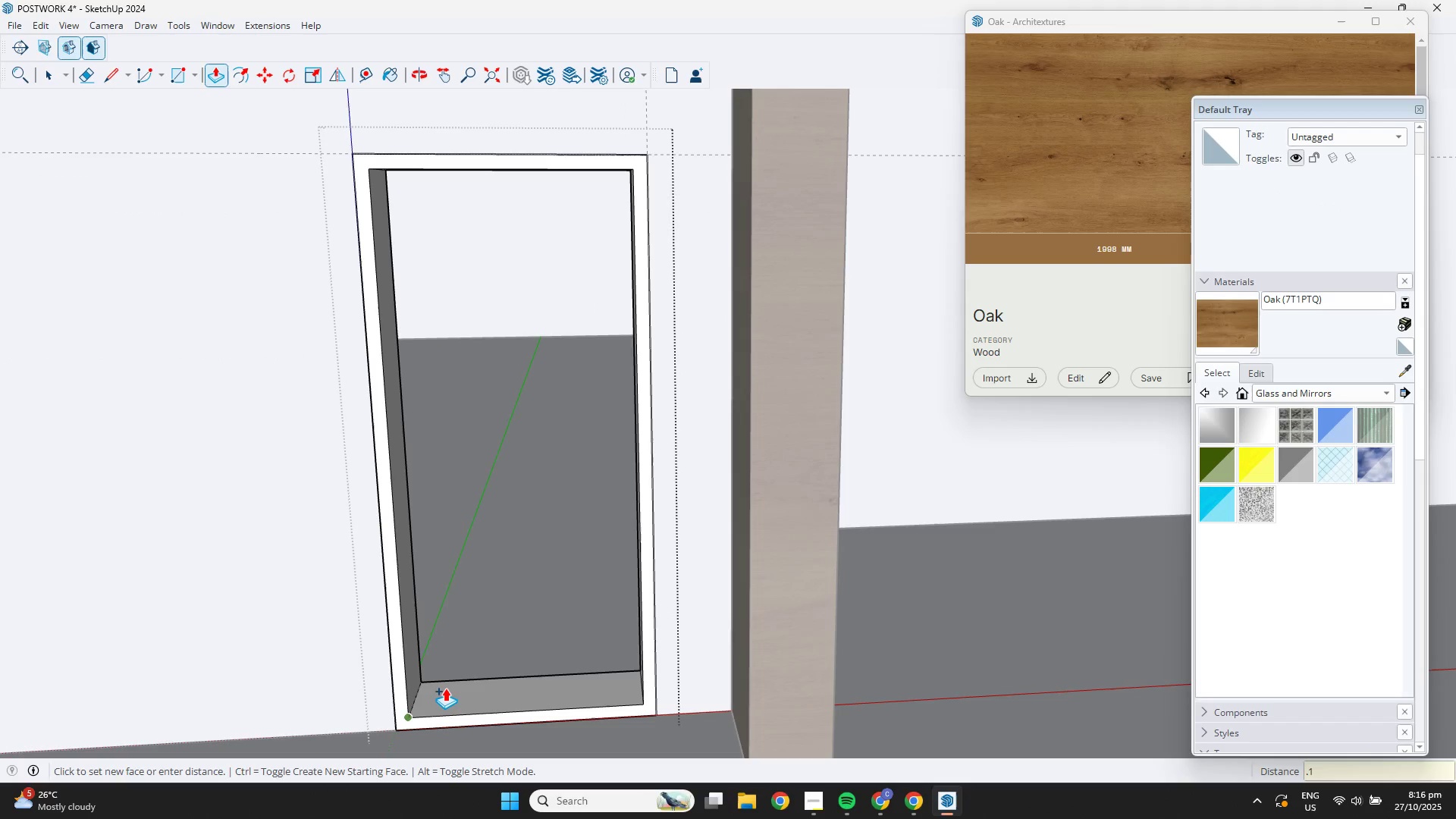 
key(Numpad5)
 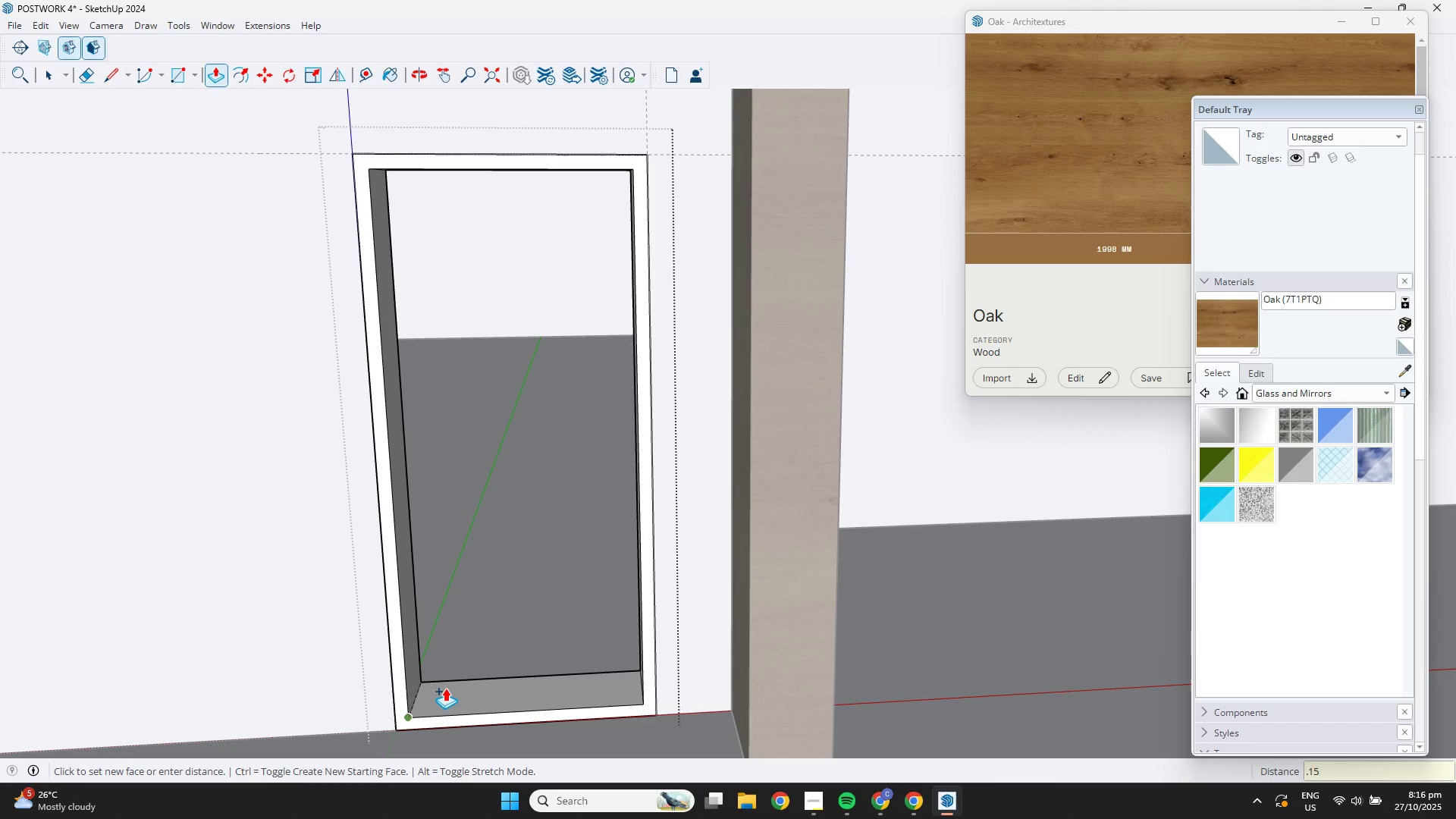 
key(NumpadEnter)
 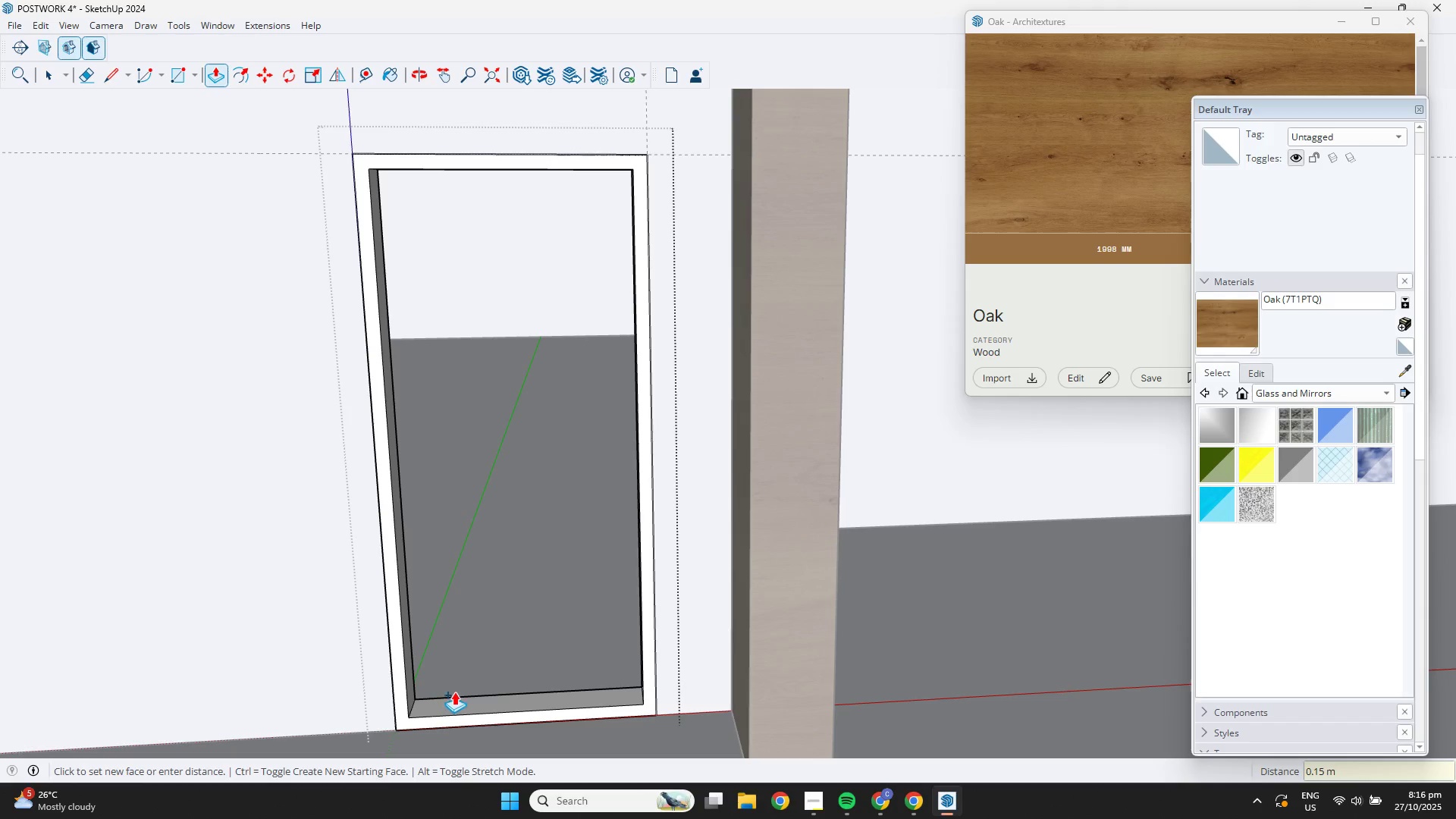 
key(Space)
 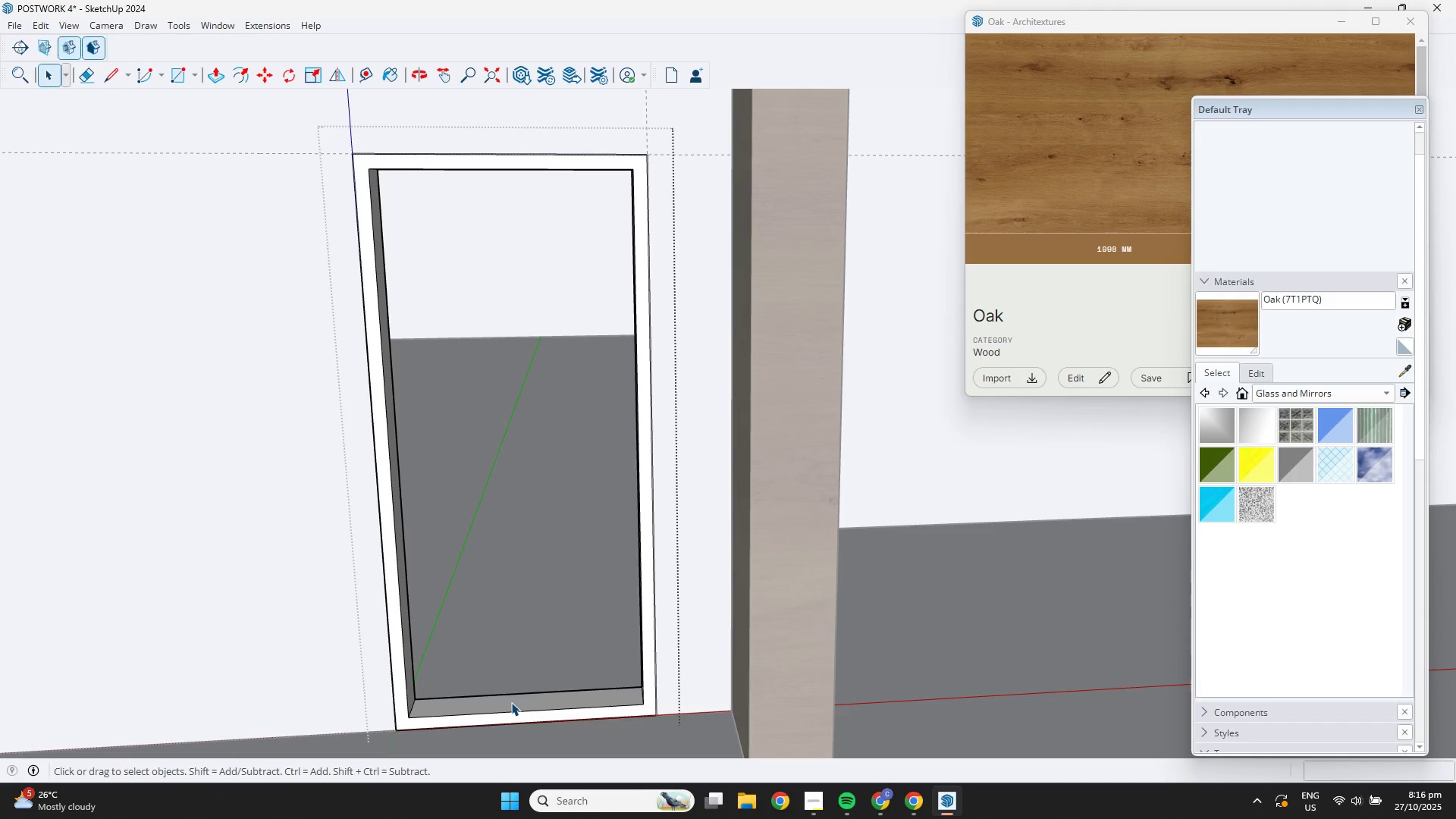 
left_click([511, 702])
 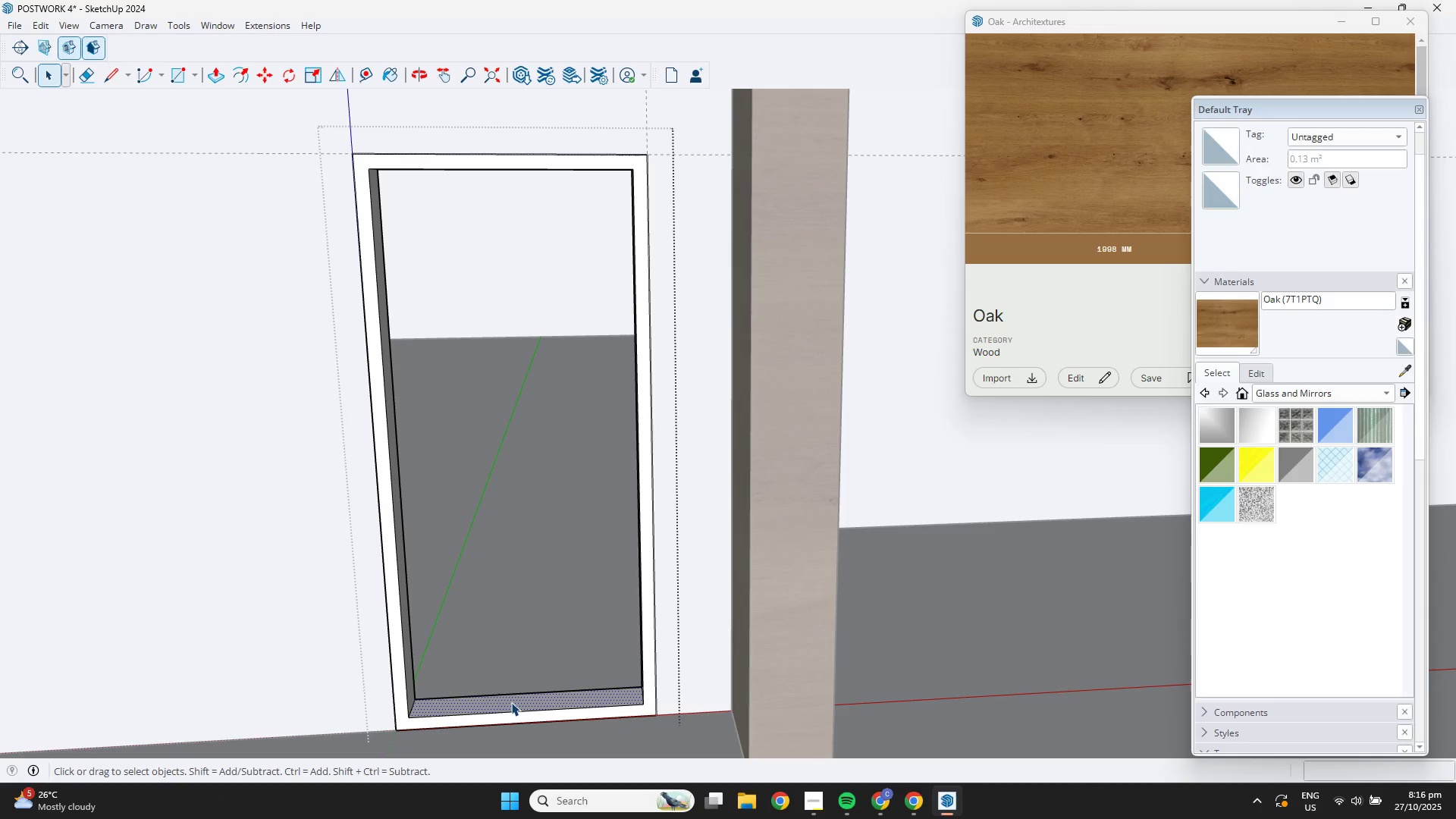 
key(P)
 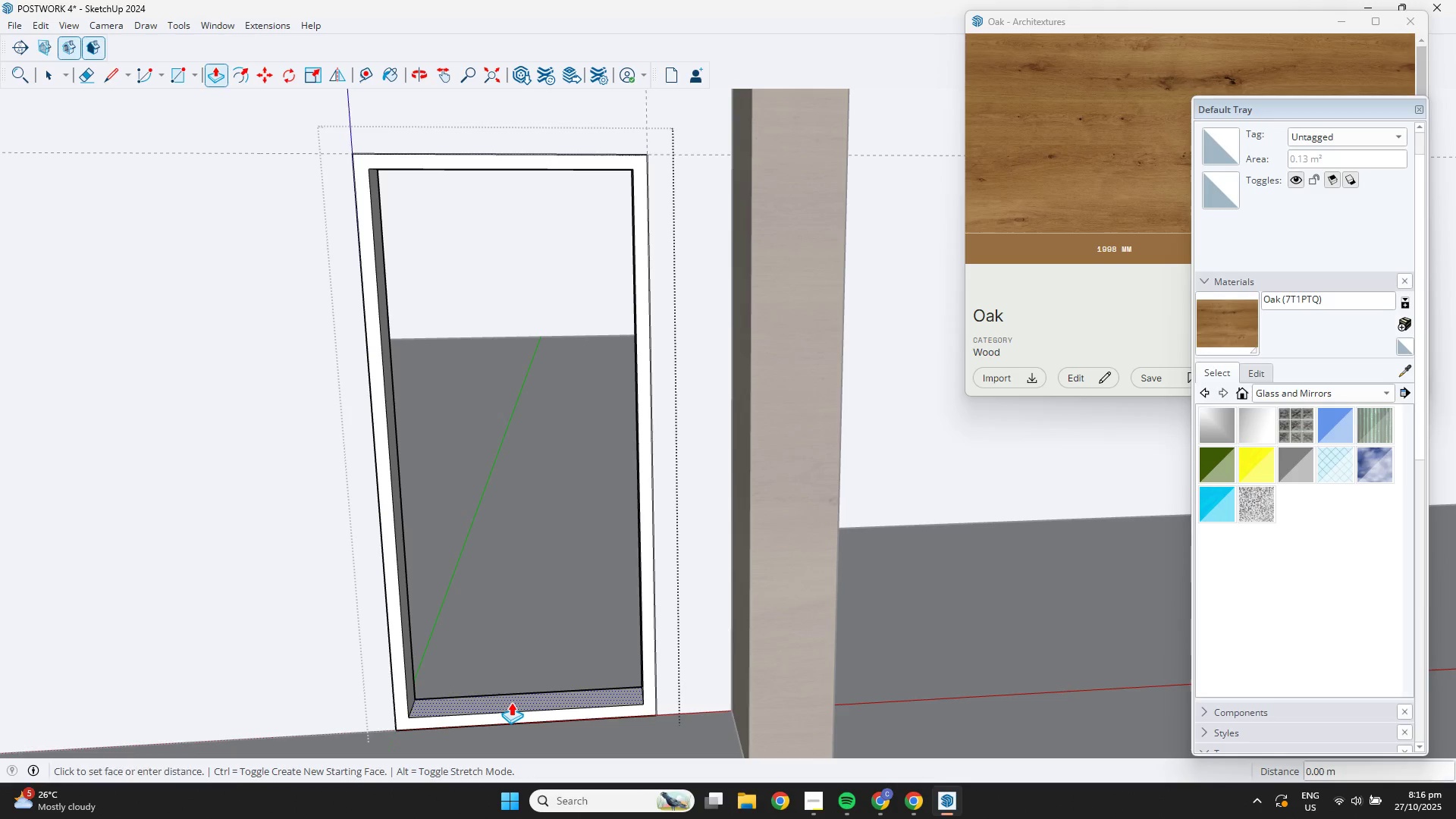 
left_click([511, 702])
 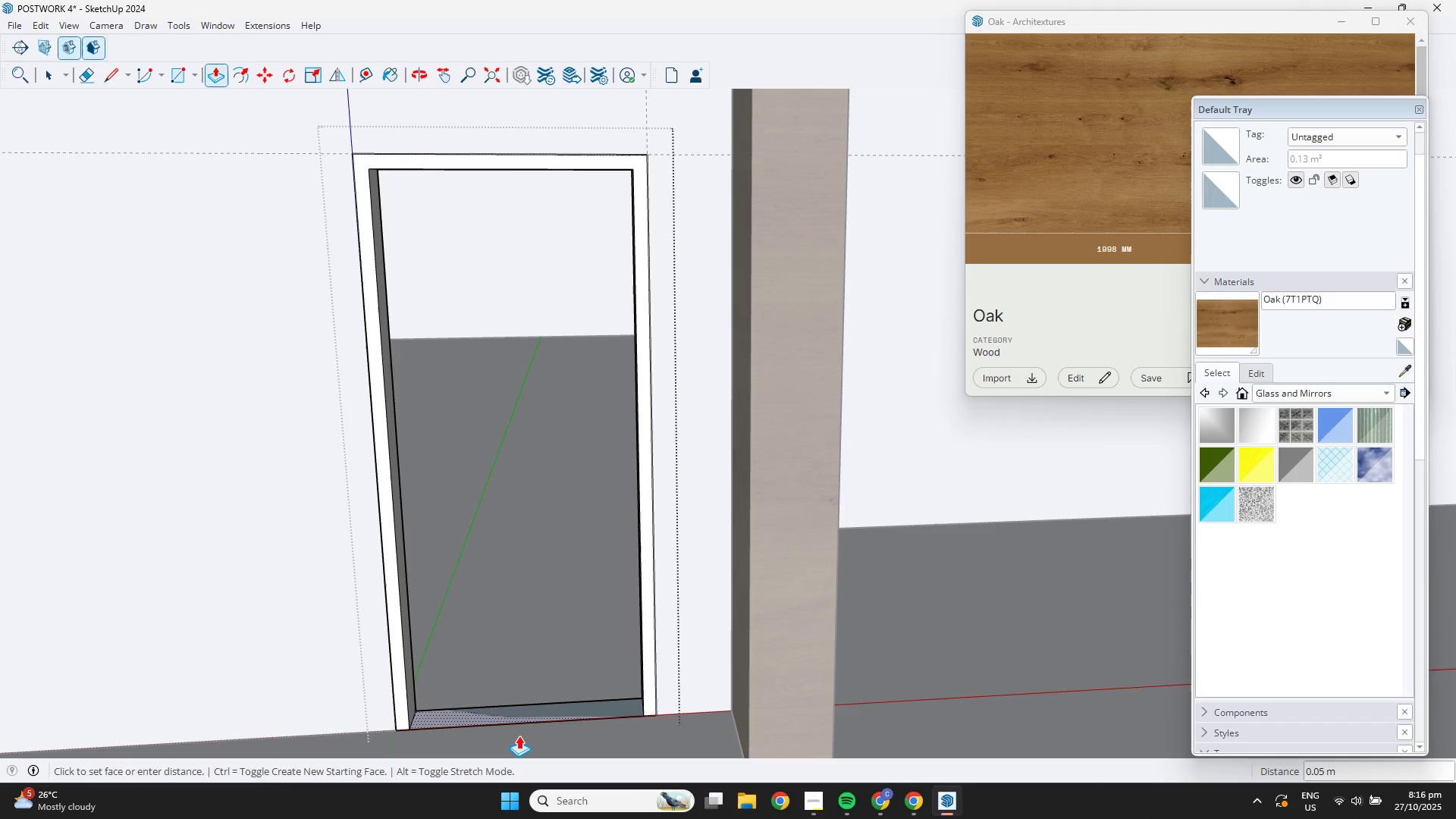 
left_click([519, 736])
 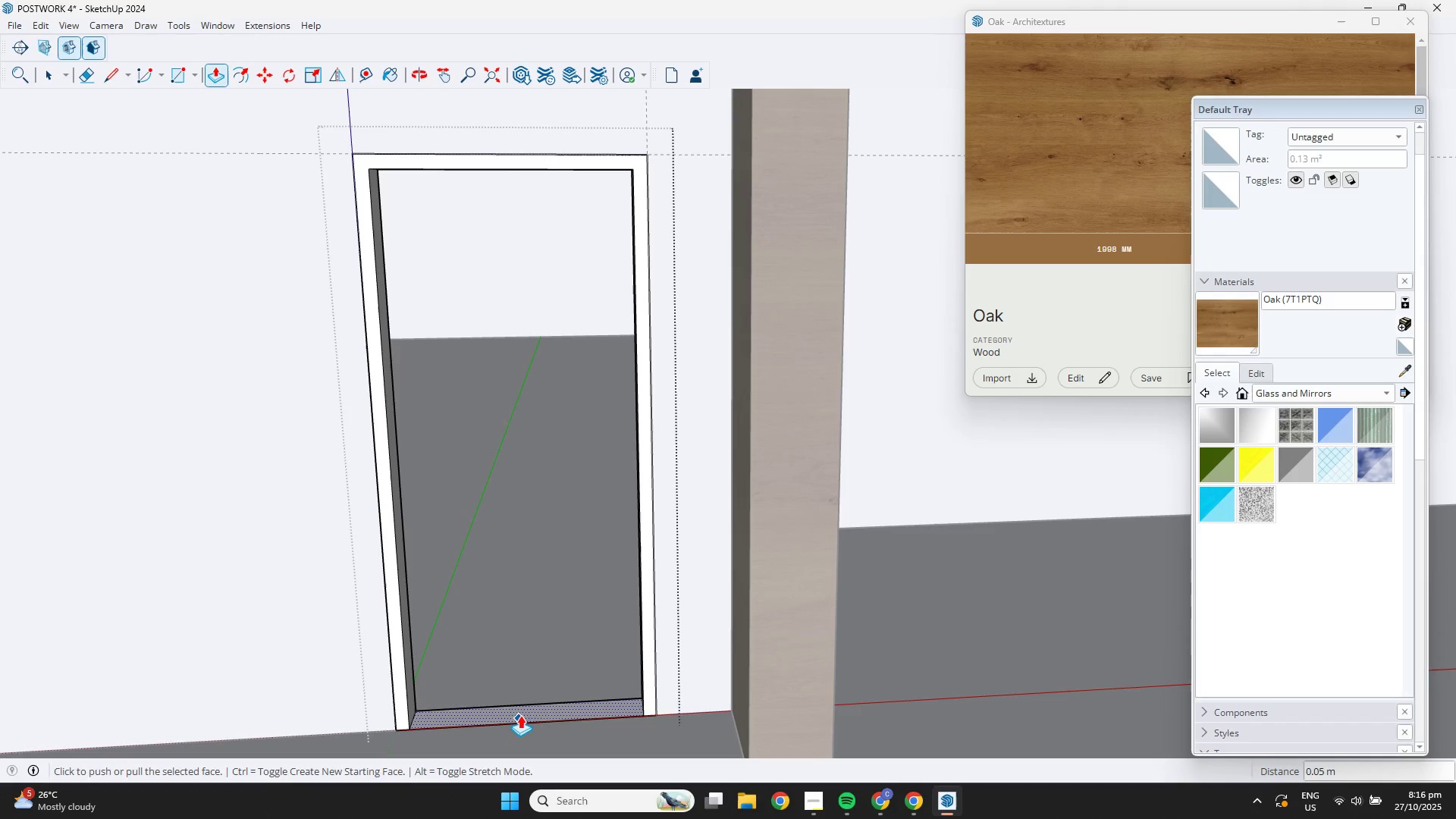 
key(E)
 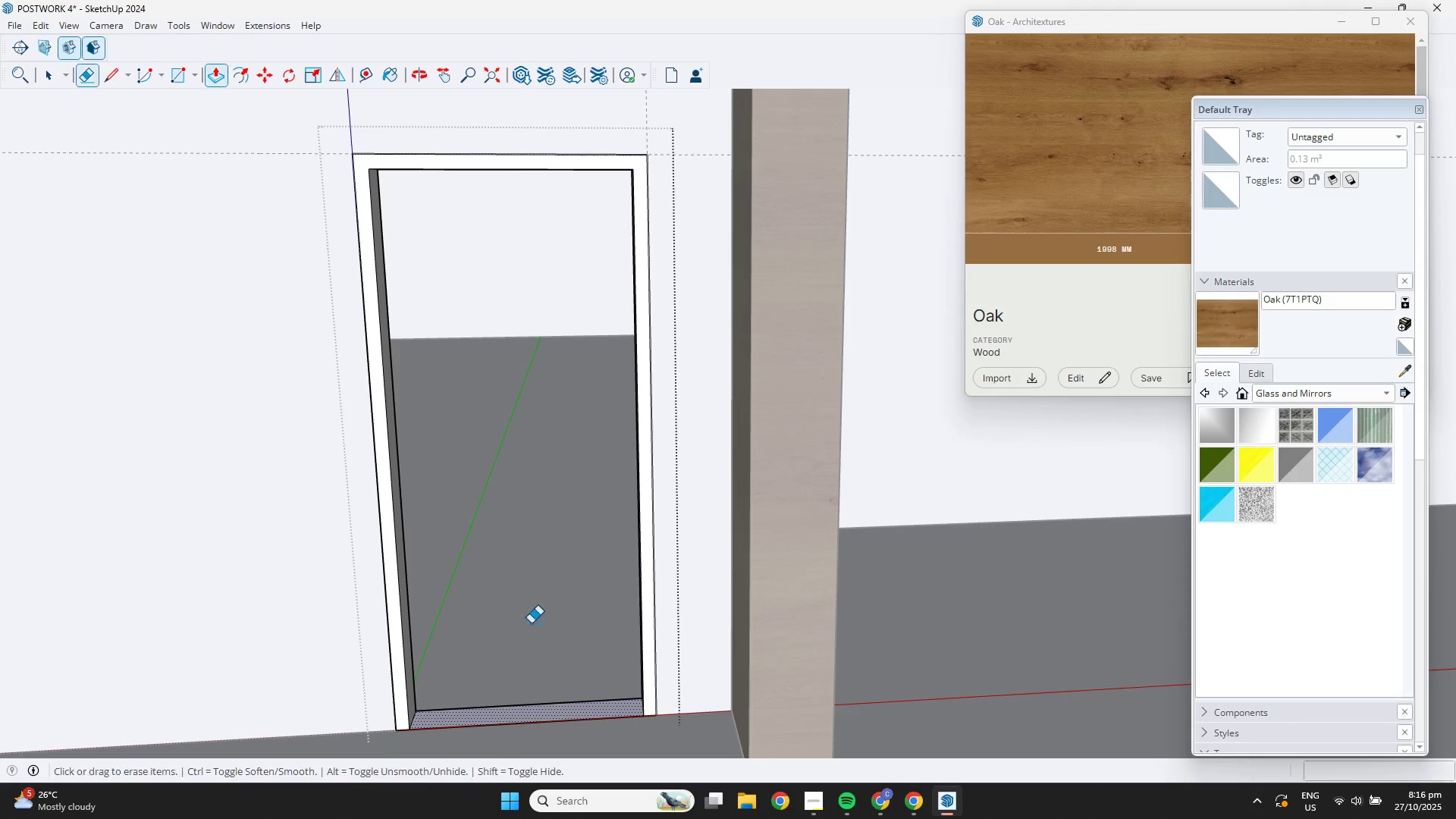 
left_click_drag(start_coordinate=[530, 625], to_coordinate=[509, 733])
 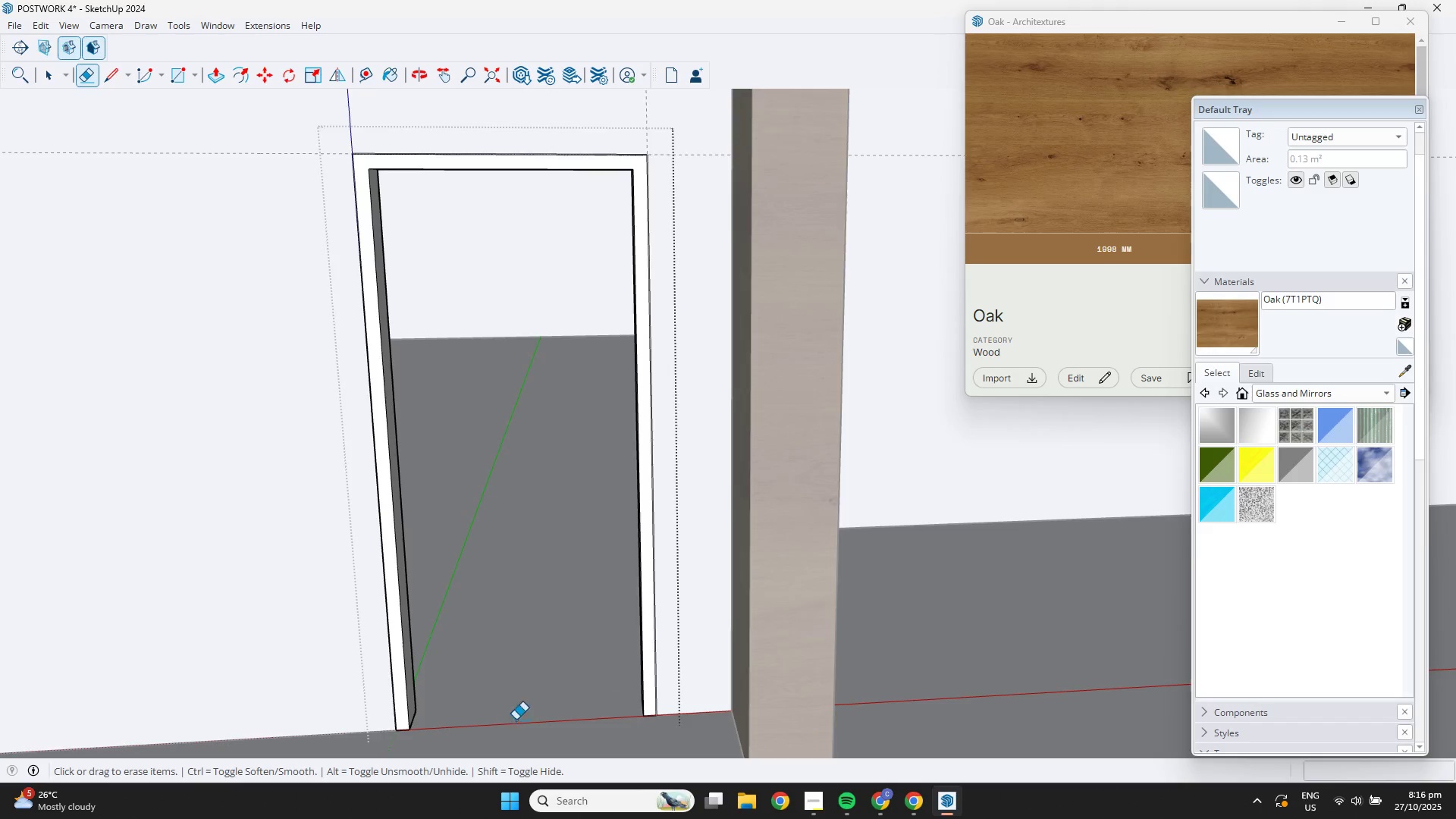 
scroll: coordinate [566, 707], scroll_direction: down, amount: 7.0
 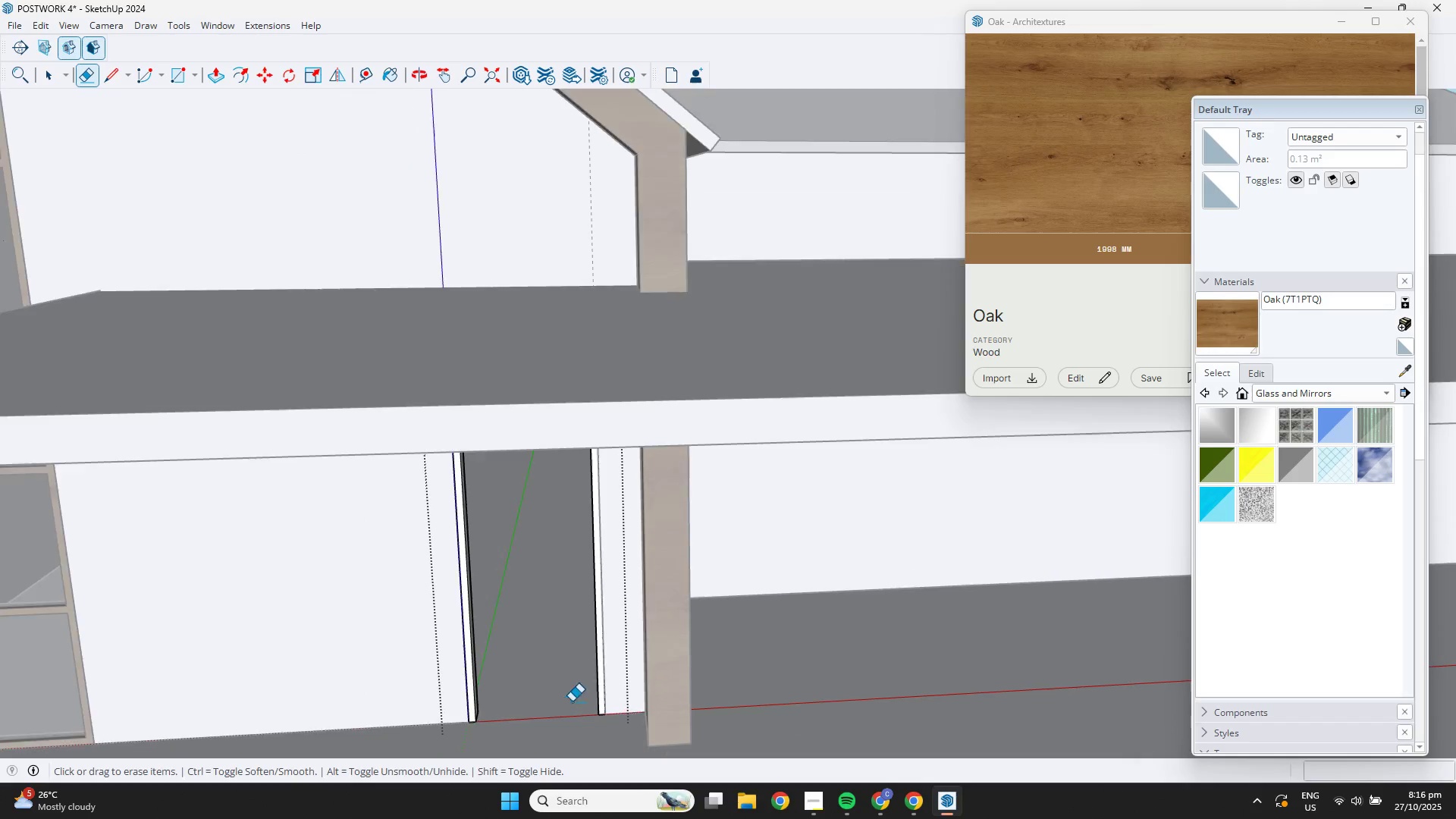 
key(Space)
 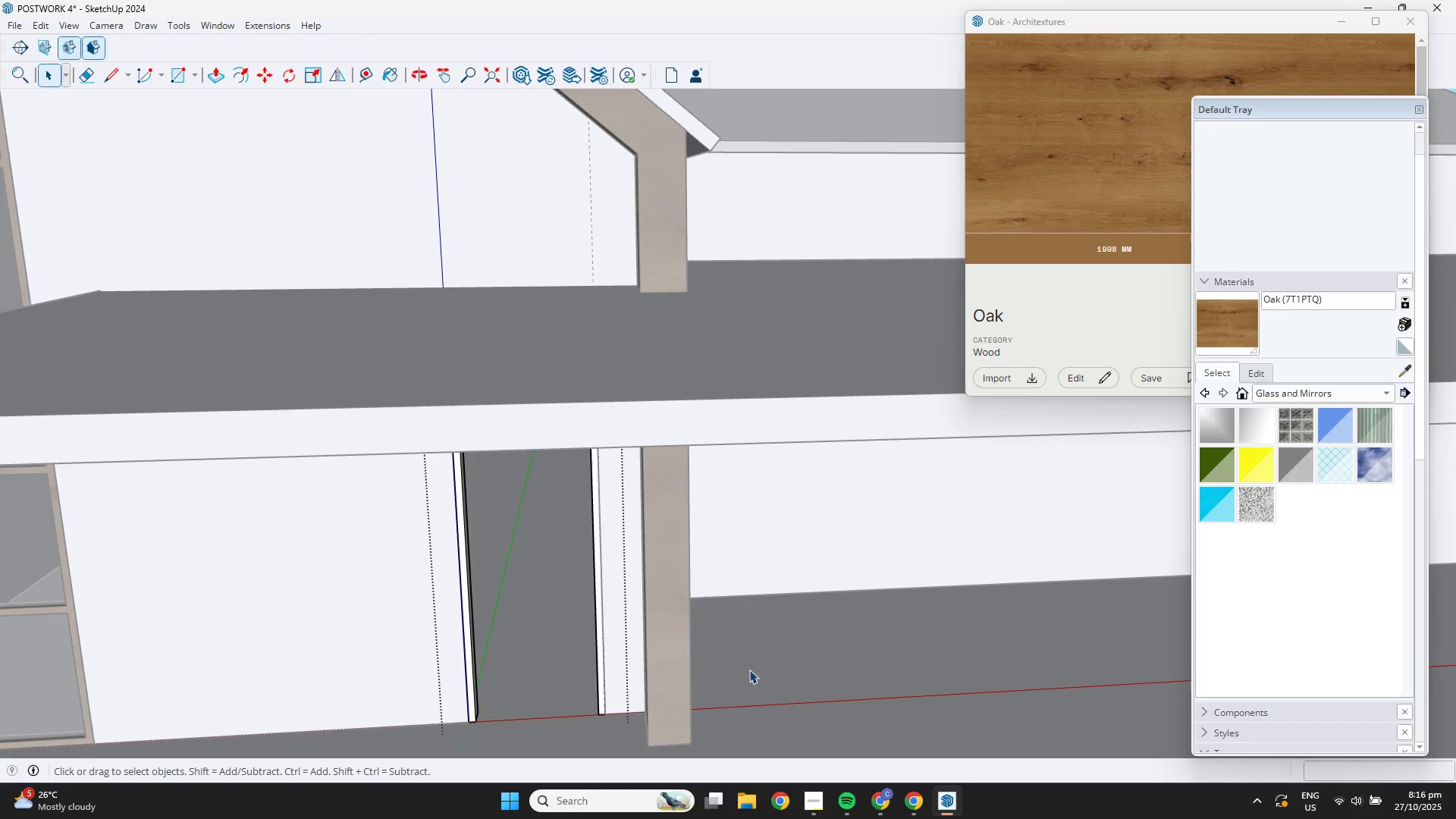 
left_click([749, 670])
 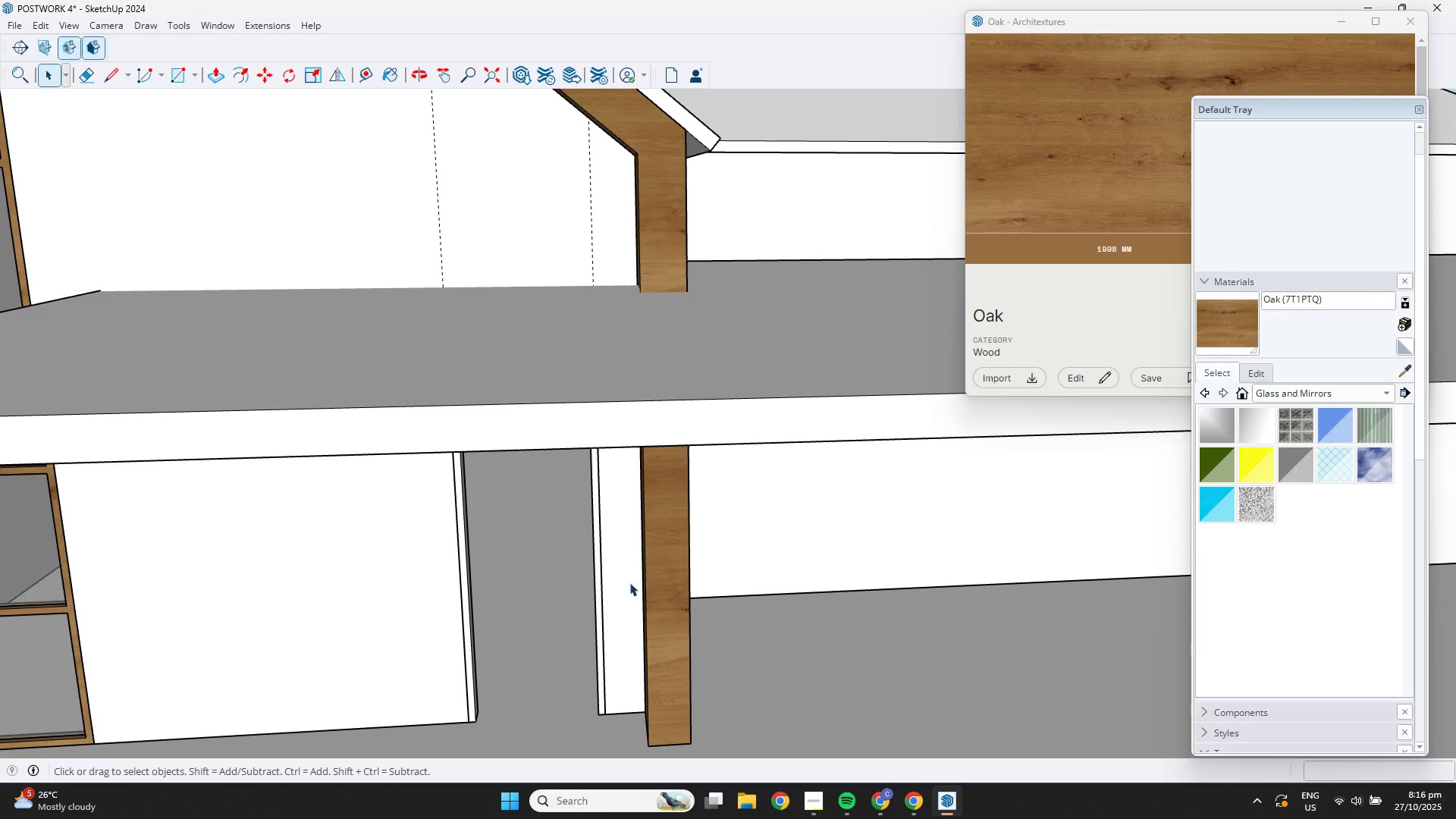 
scroll: coordinate [591, 532], scroll_direction: up, amount: 4.0
 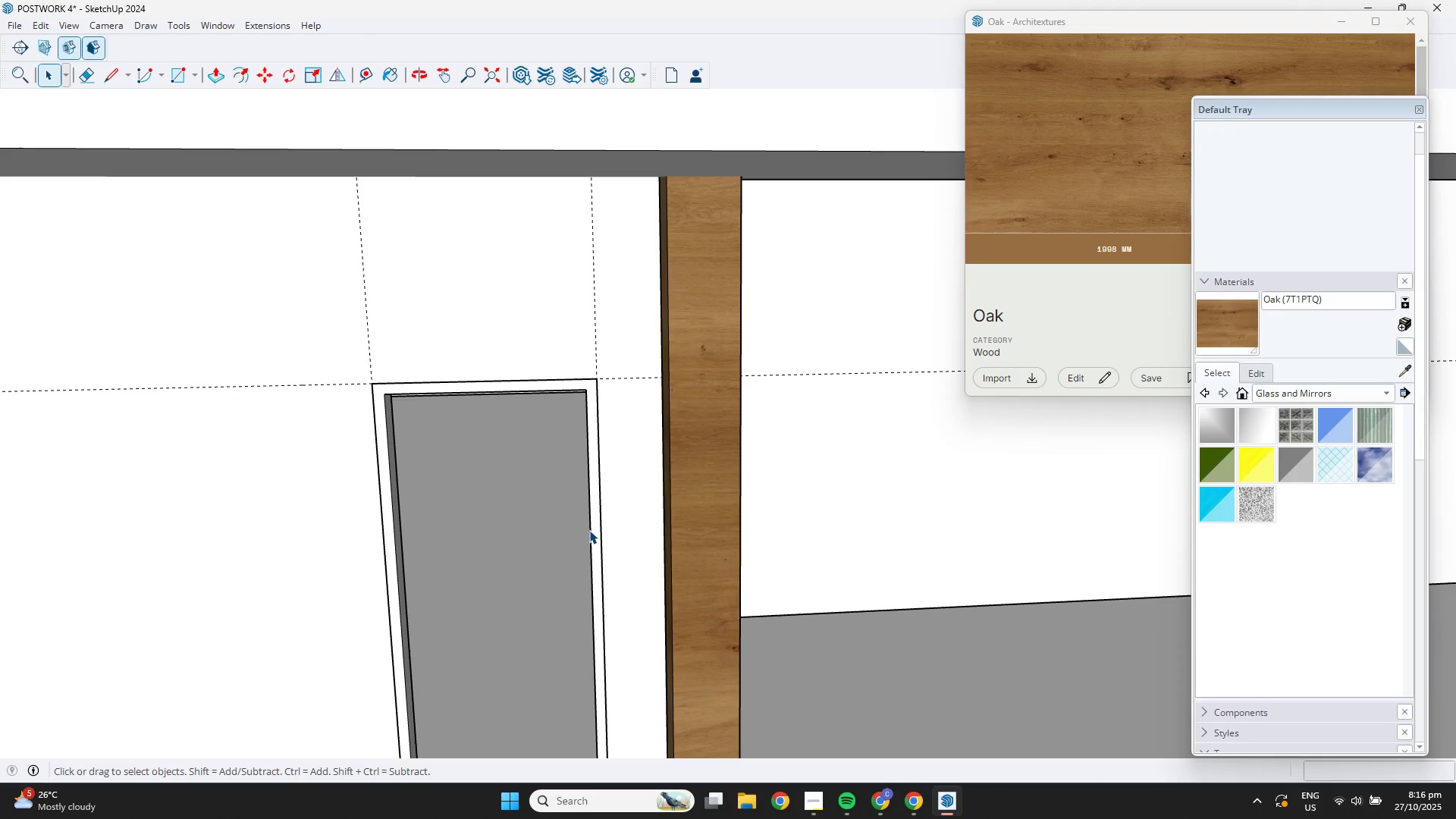 
key(B)
 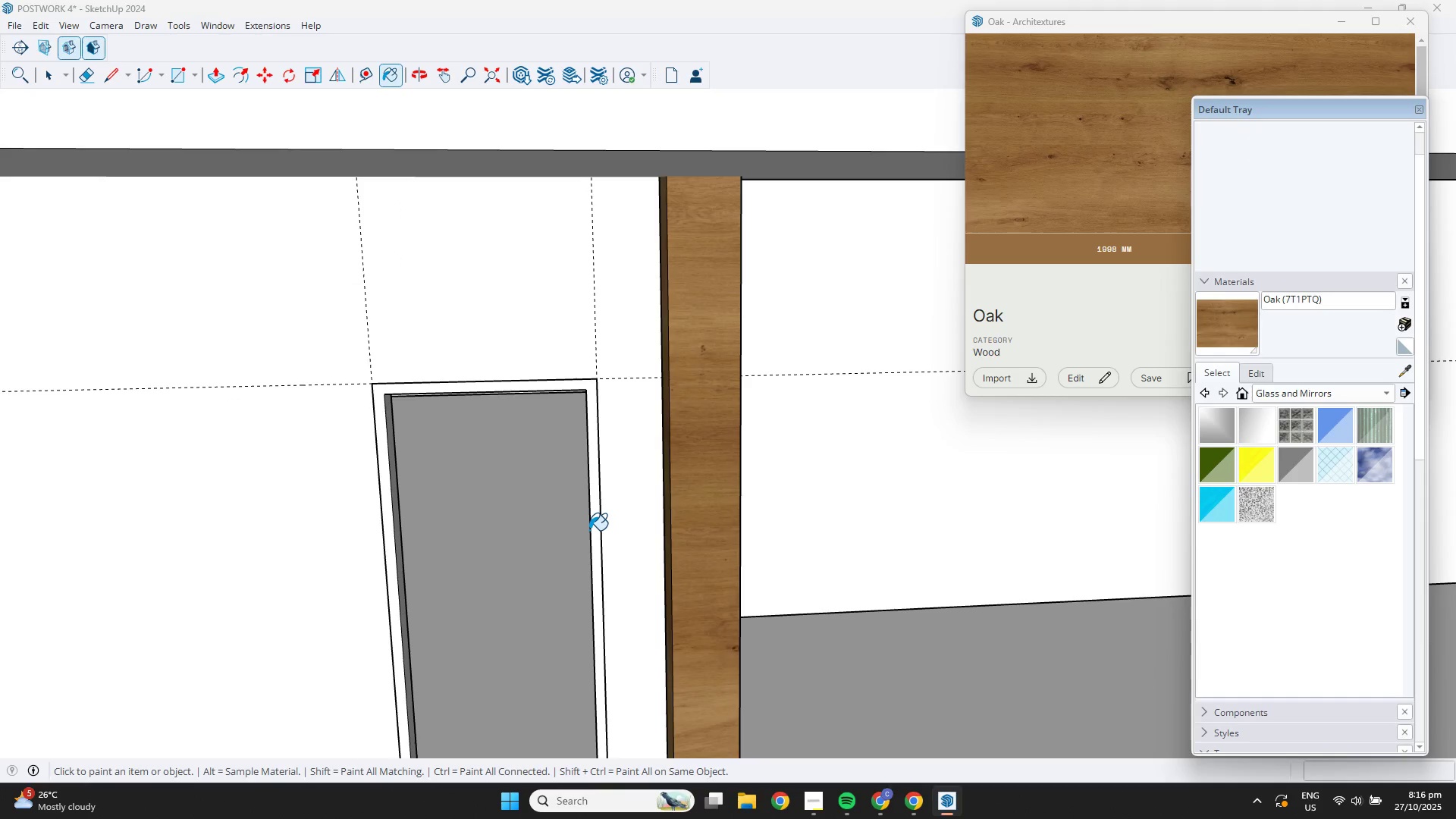 
key(Alt+AltLeft)
 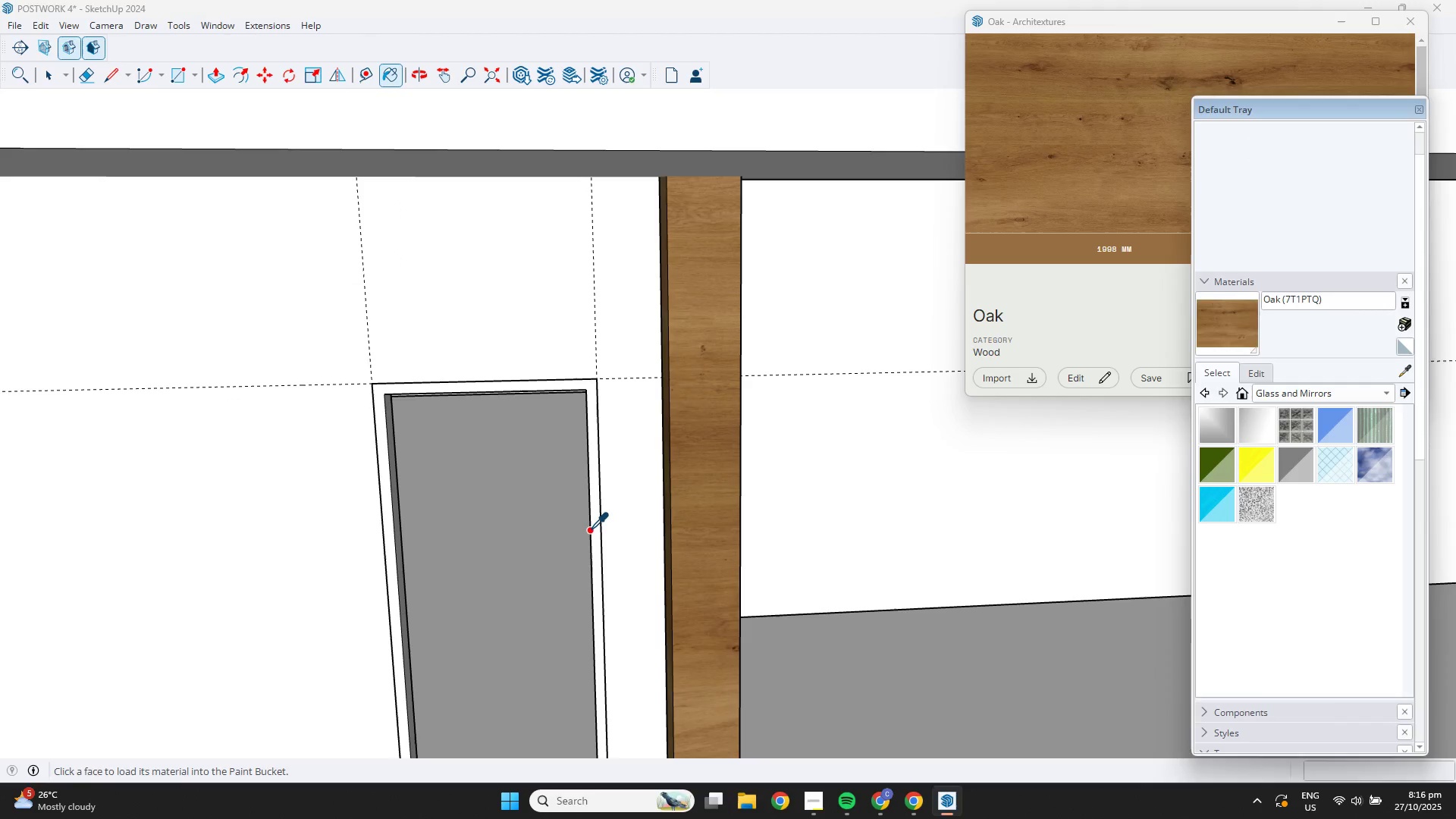 
left_click([589, 530])
 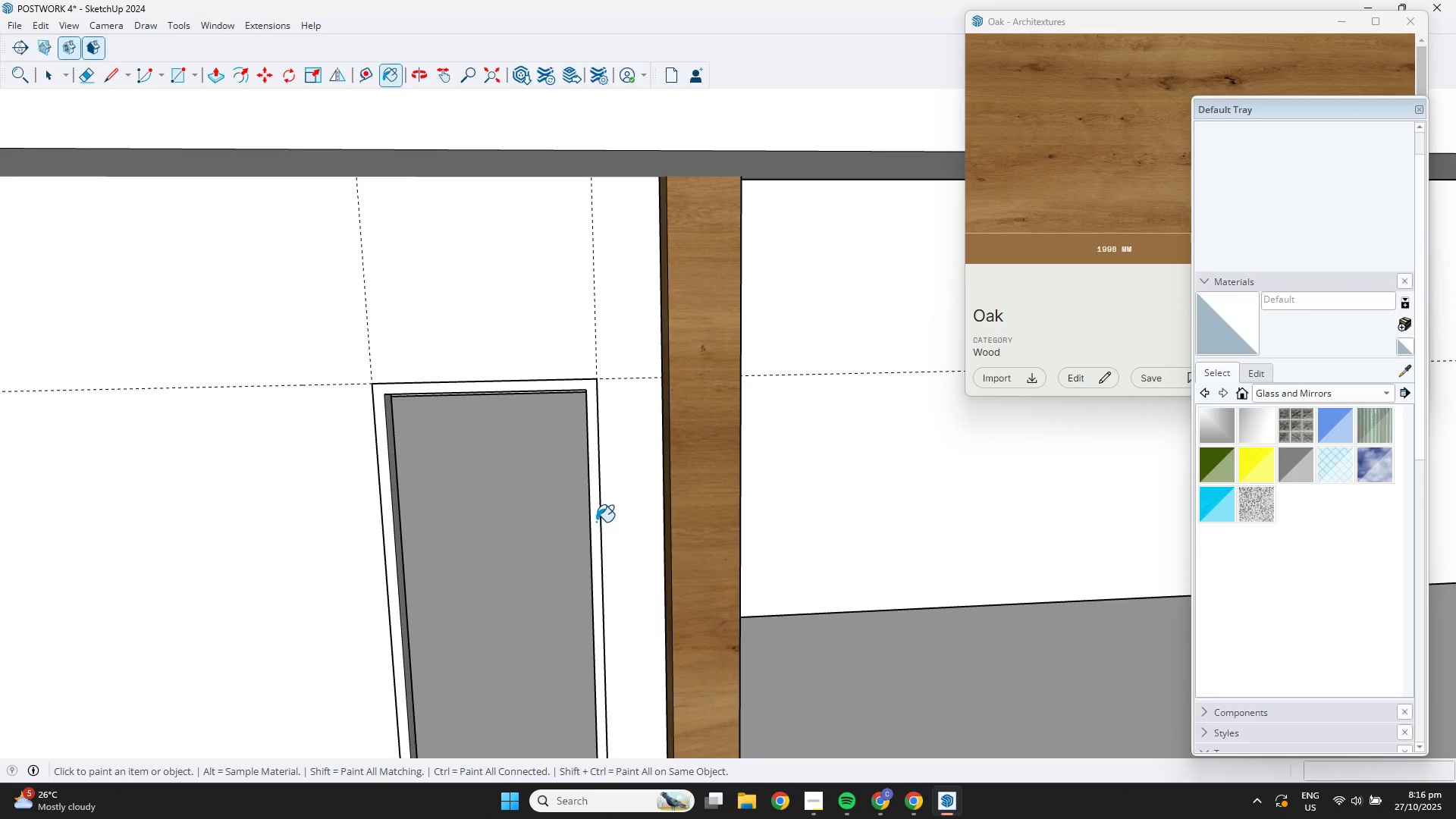 
key(B)
 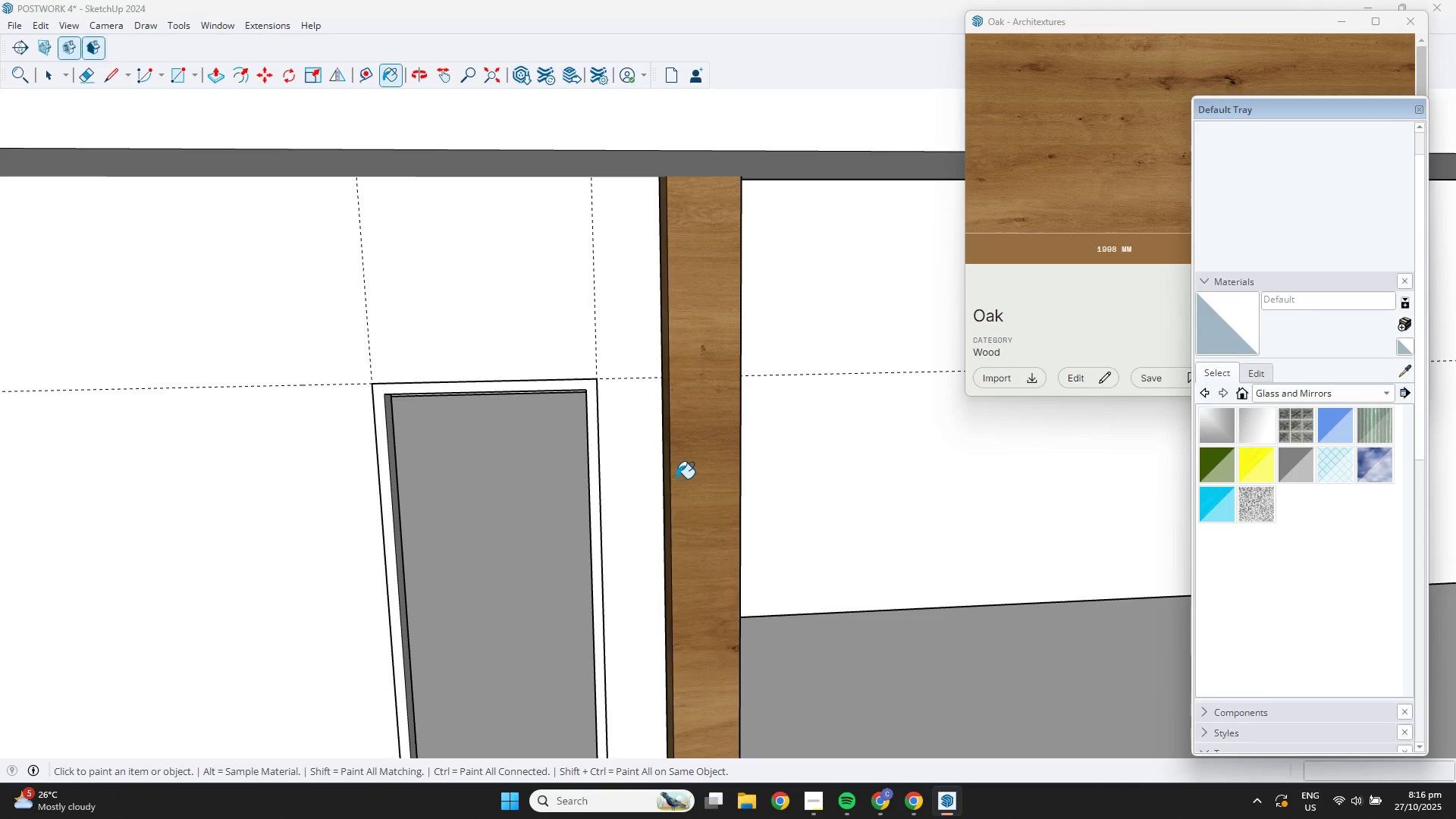 
key(Alt+AltLeft)
 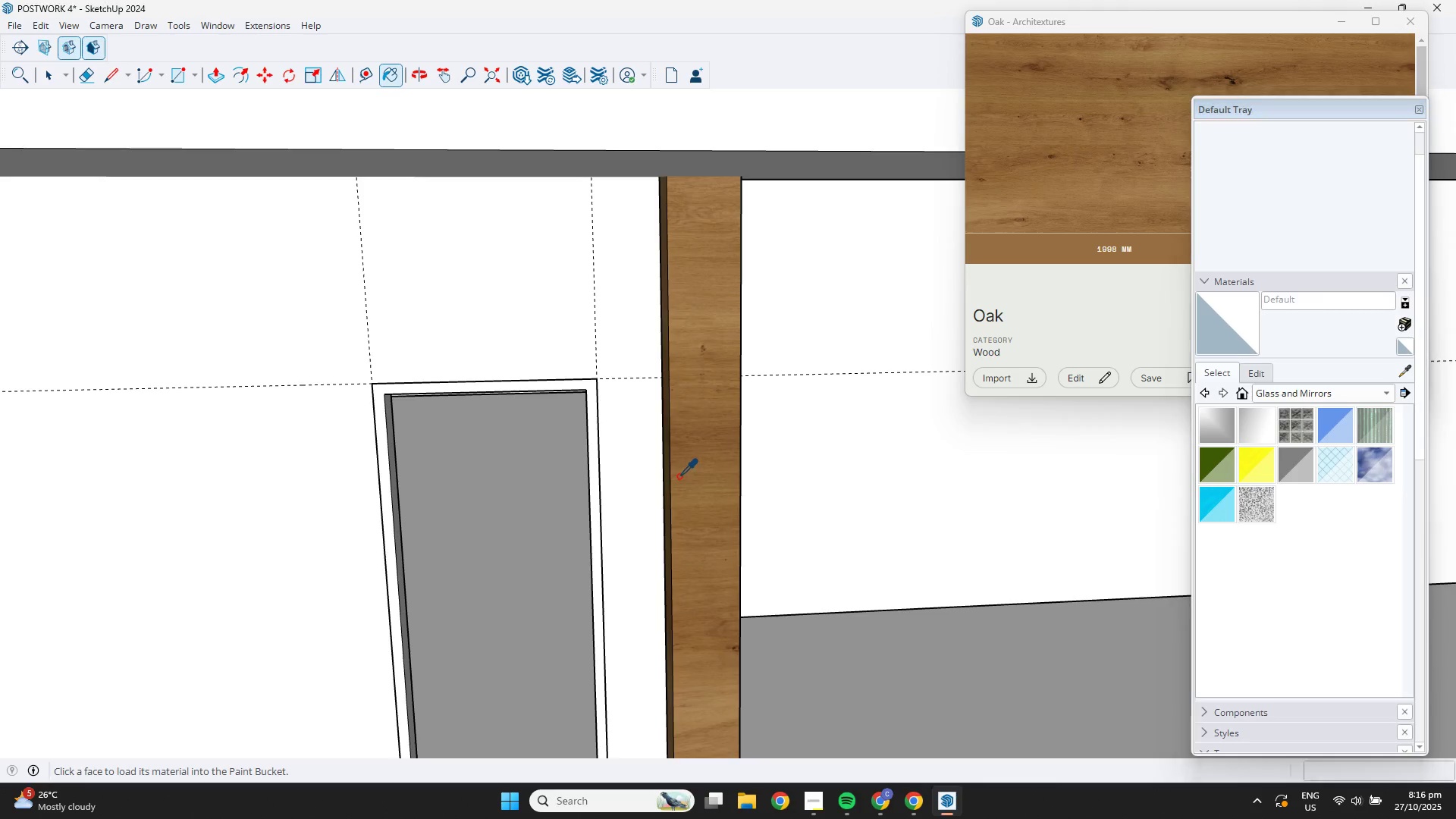 
left_click([679, 476])
 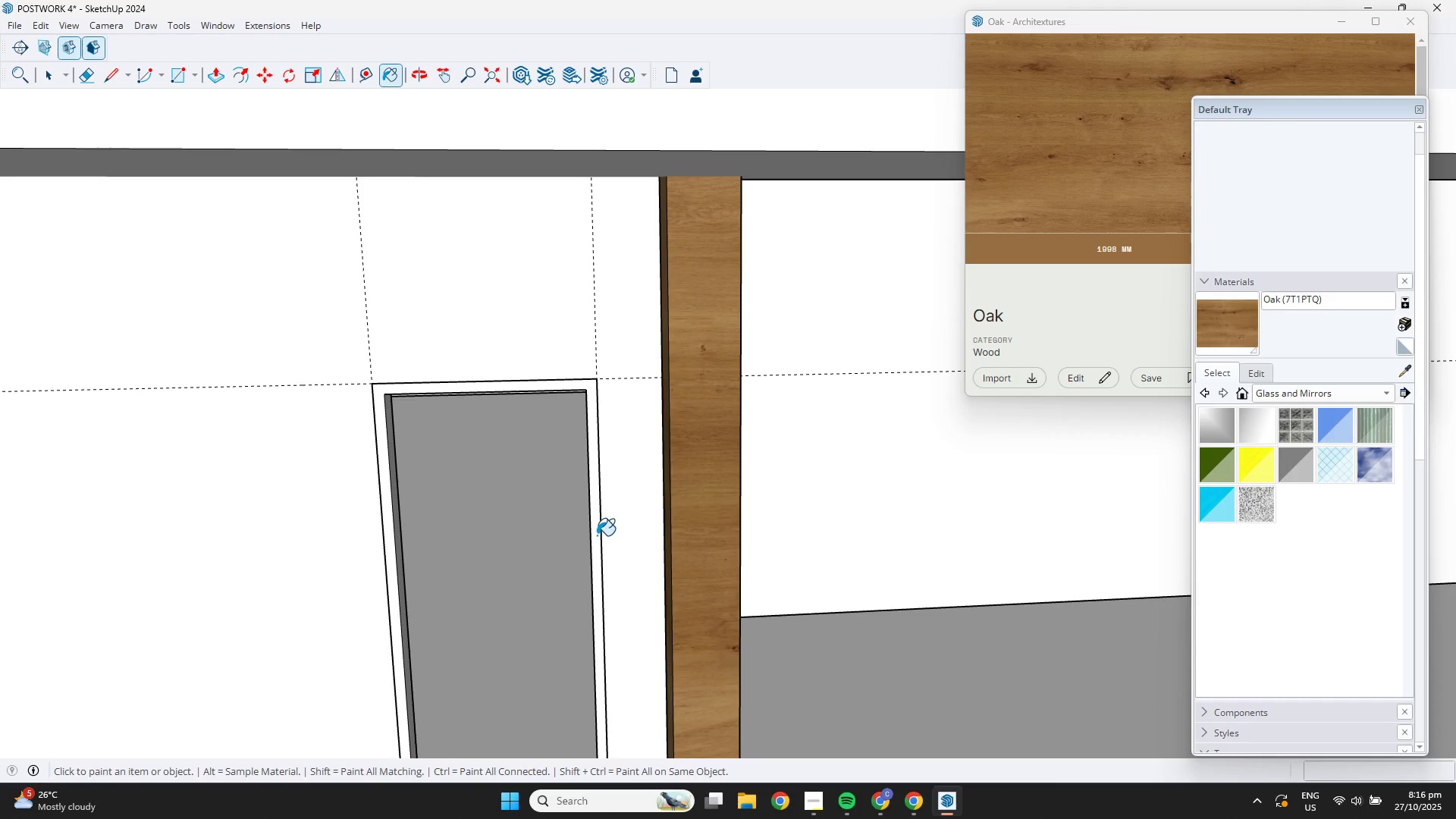 
left_click([592, 537])
 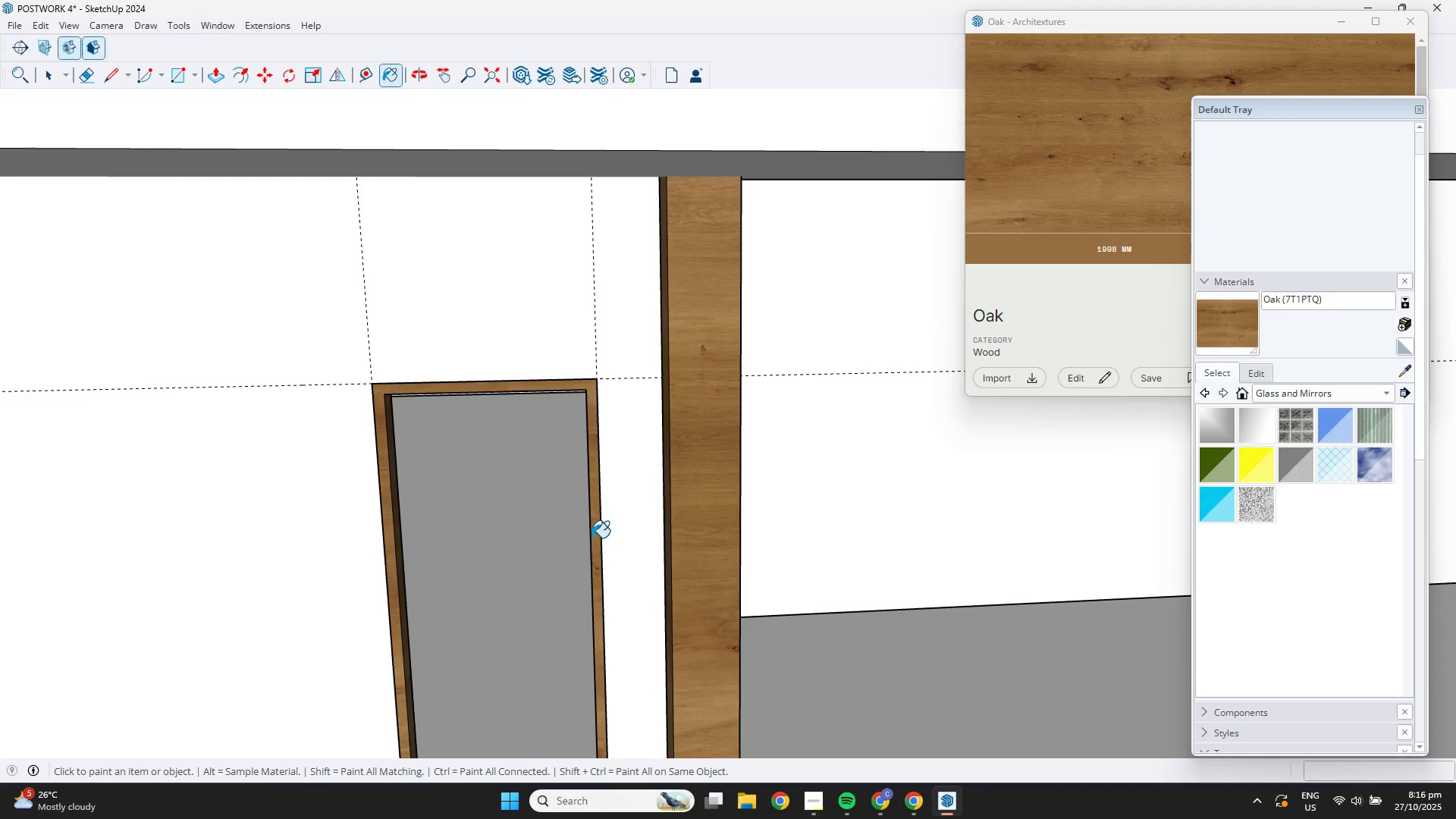 
scroll: coordinate [581, 541], scroll_direction: down, amount: 8.0
 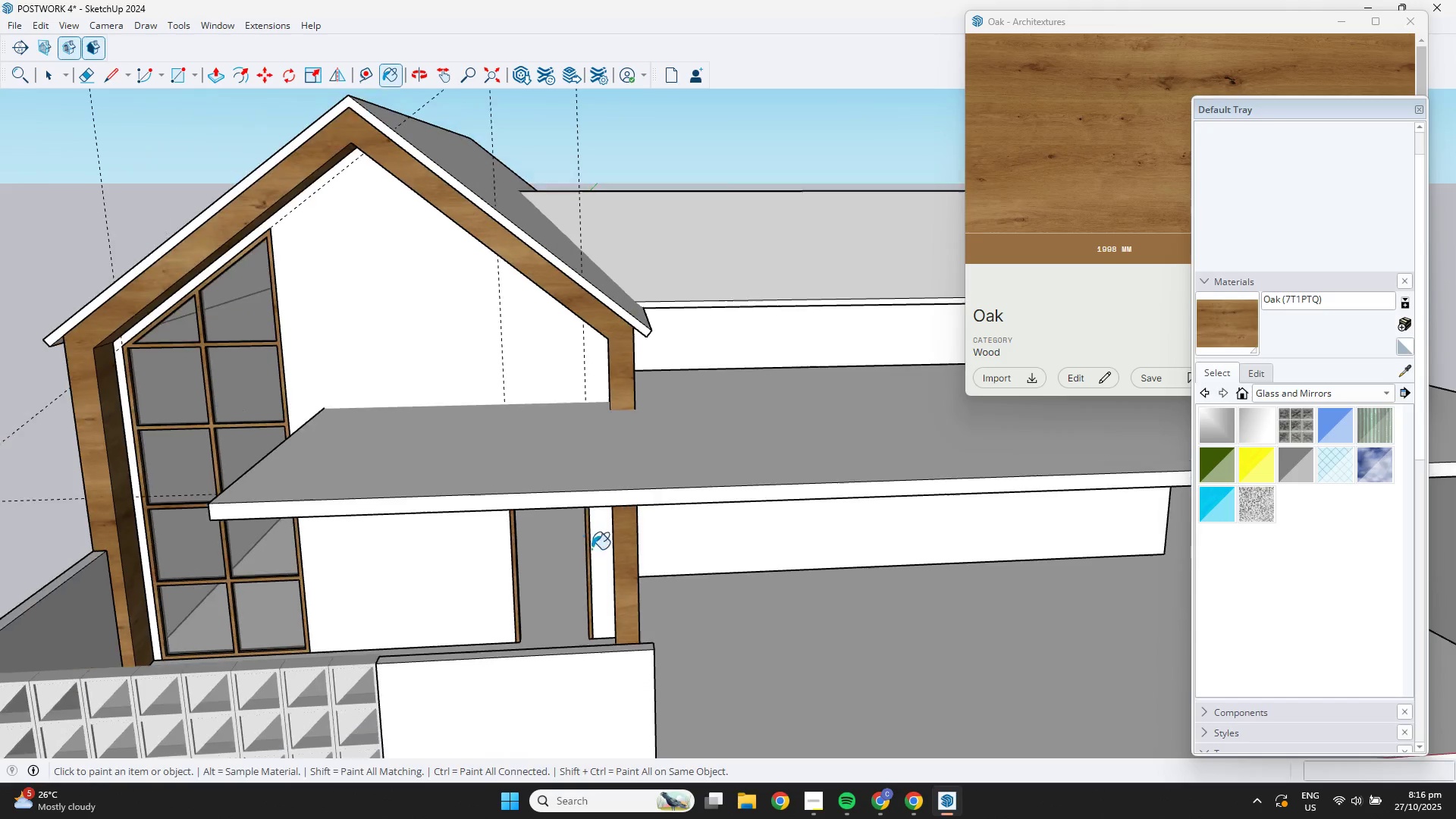 
key(Space)
 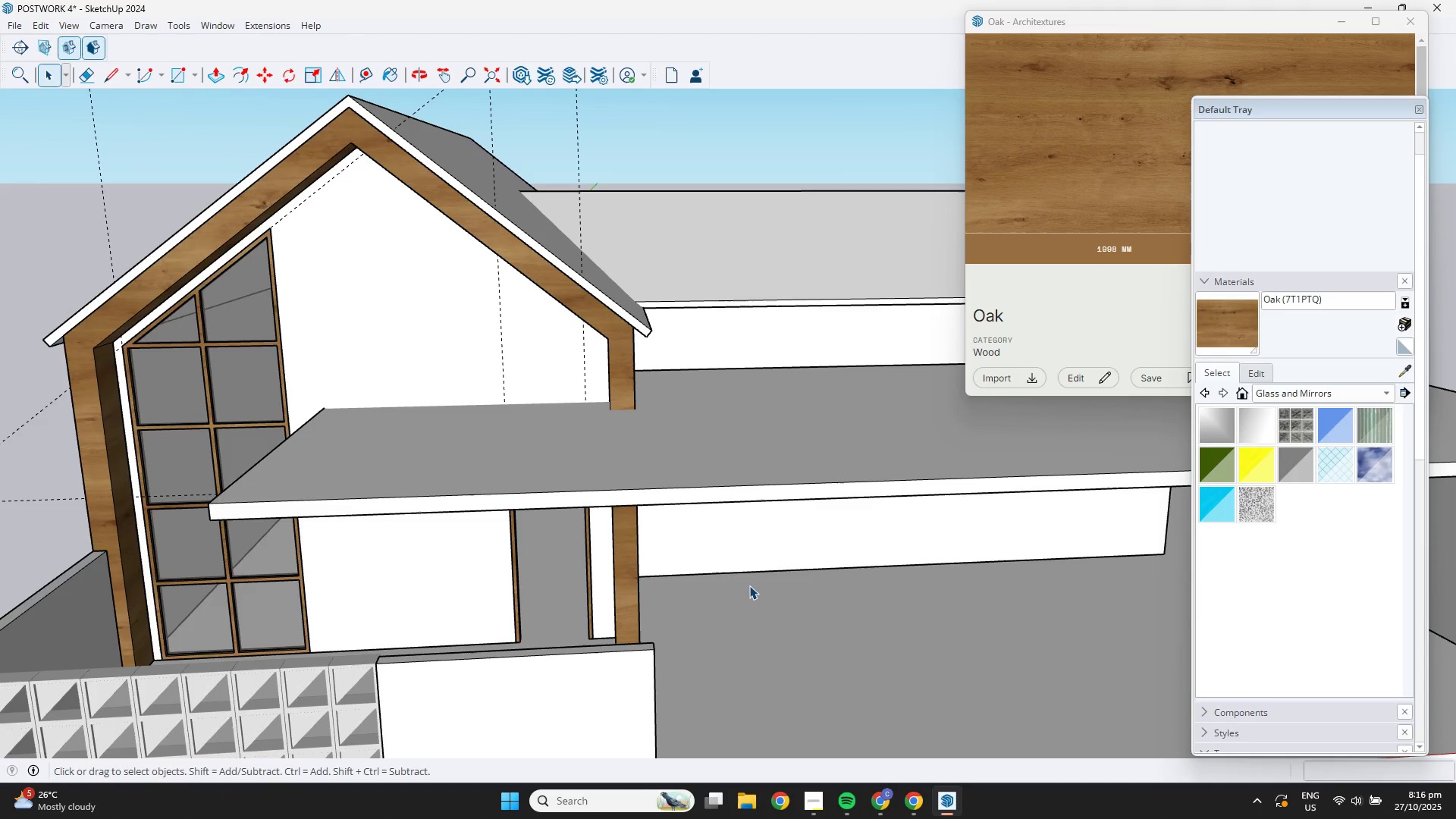 
left_click([749, 585])
 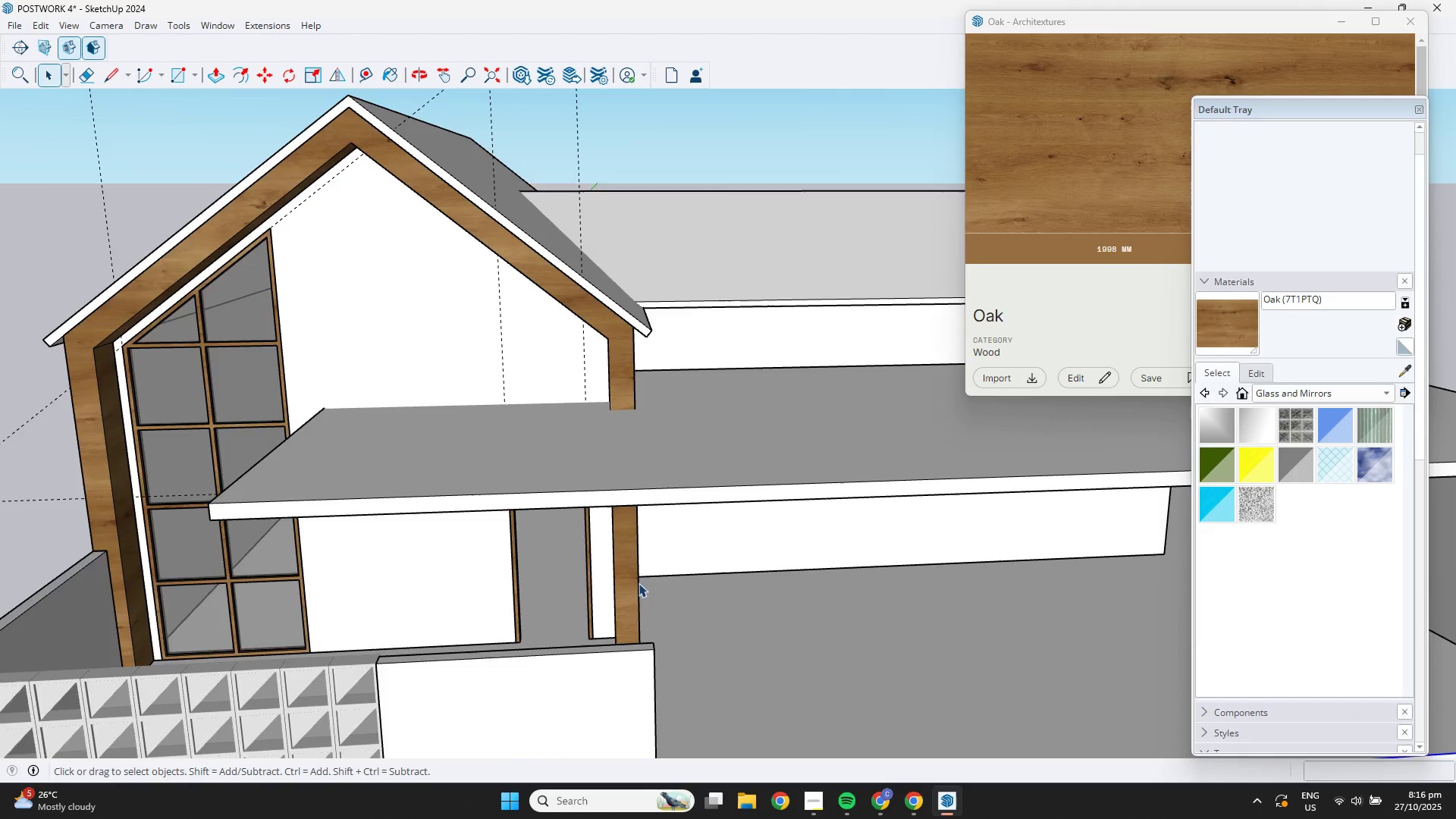 
scroll: coordinate [582, 569], scroll_direction: up, amount: 5.0
 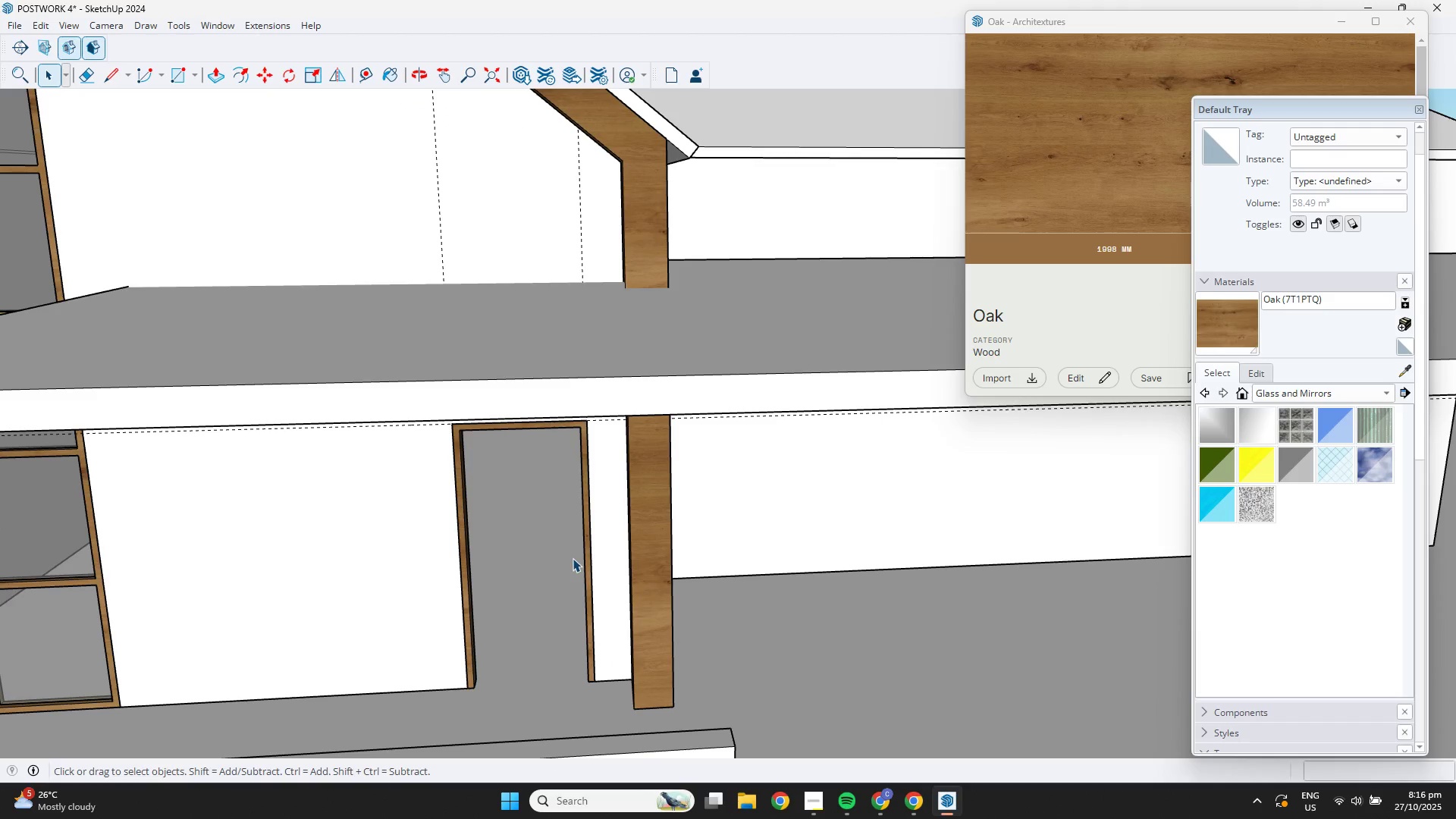 
key(R)
 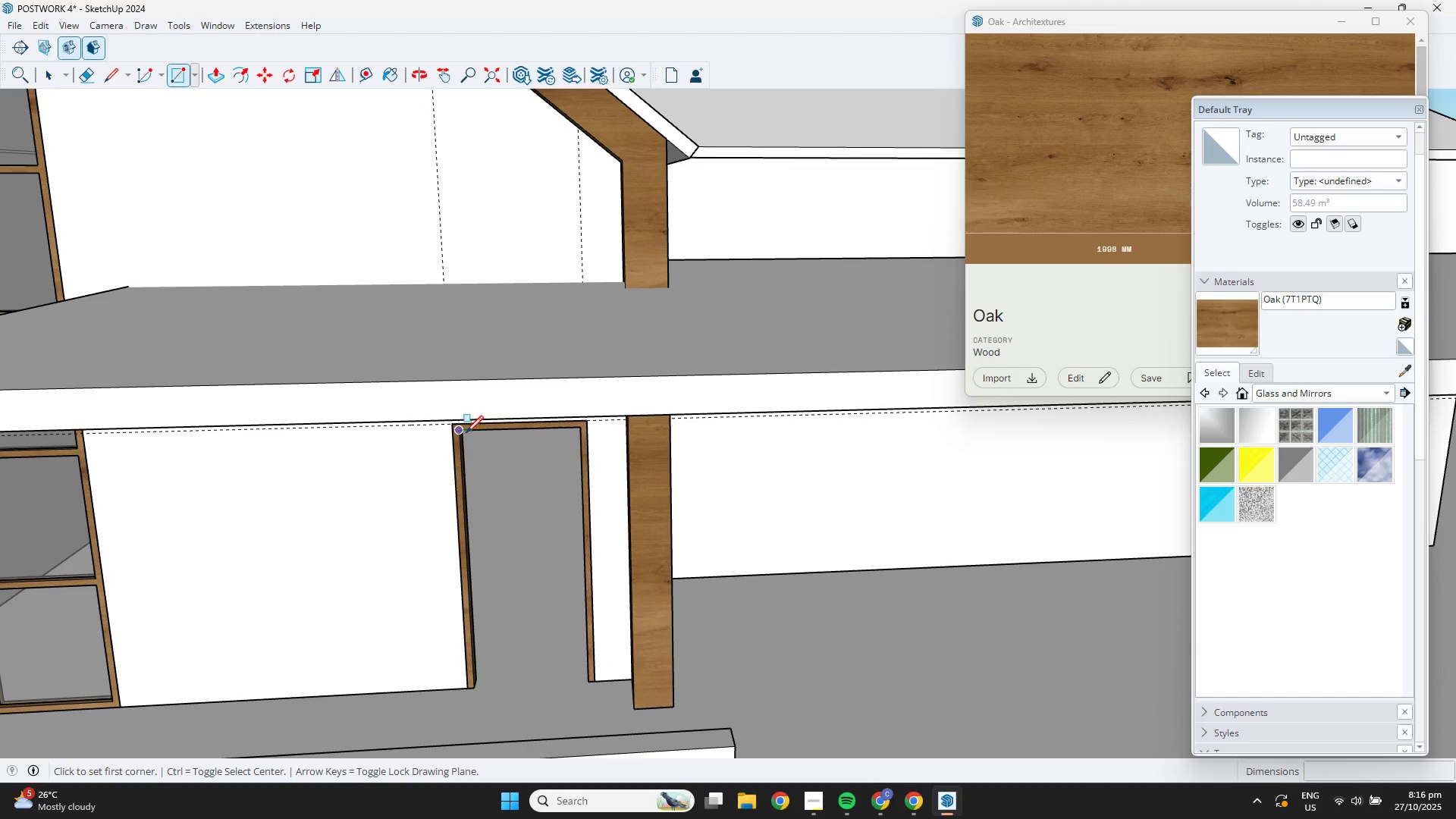 
left_click([462, 434])
 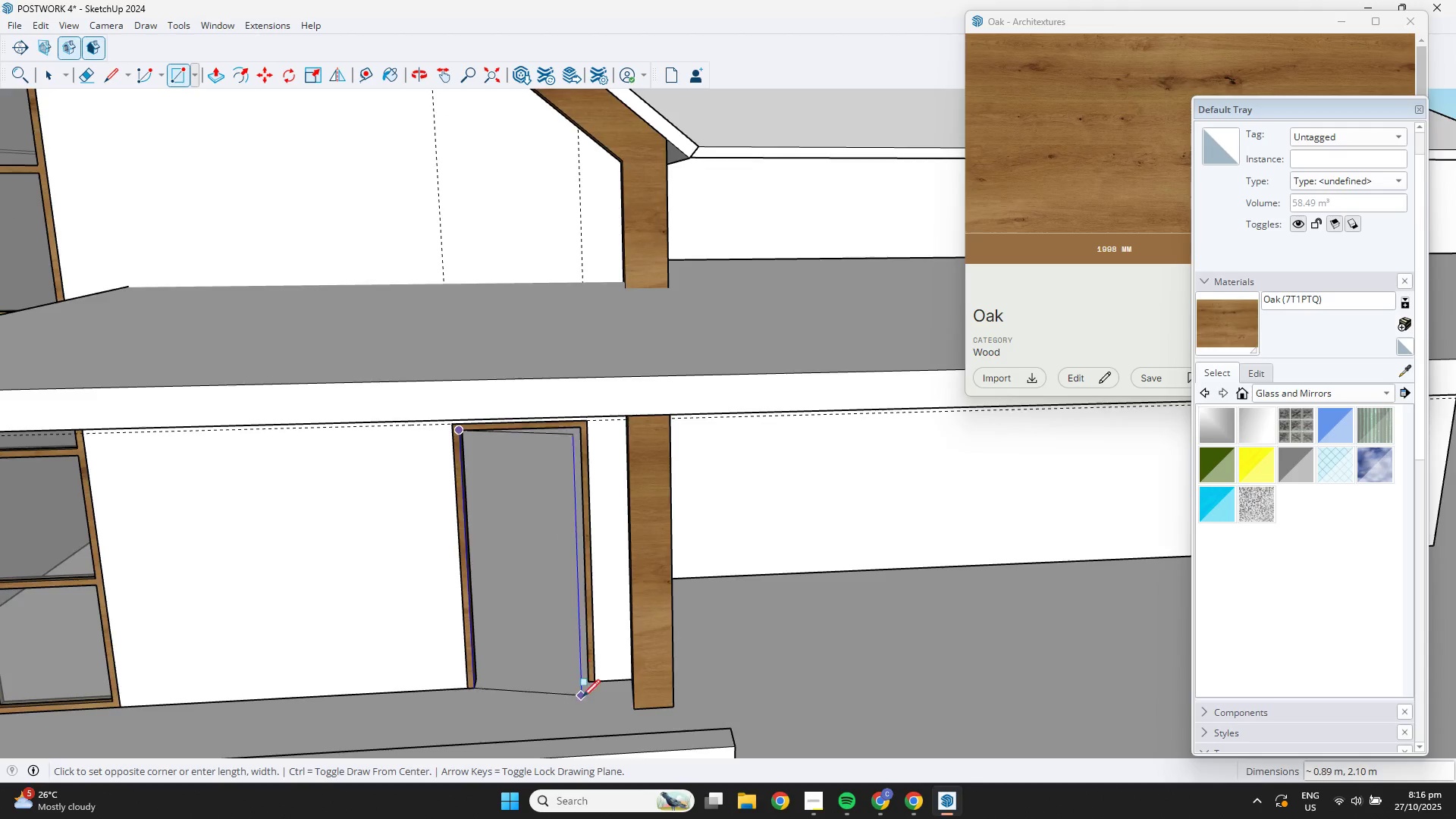 
scroll: coordinate [583, 699], scroll_direction: up, amount: 4.0
 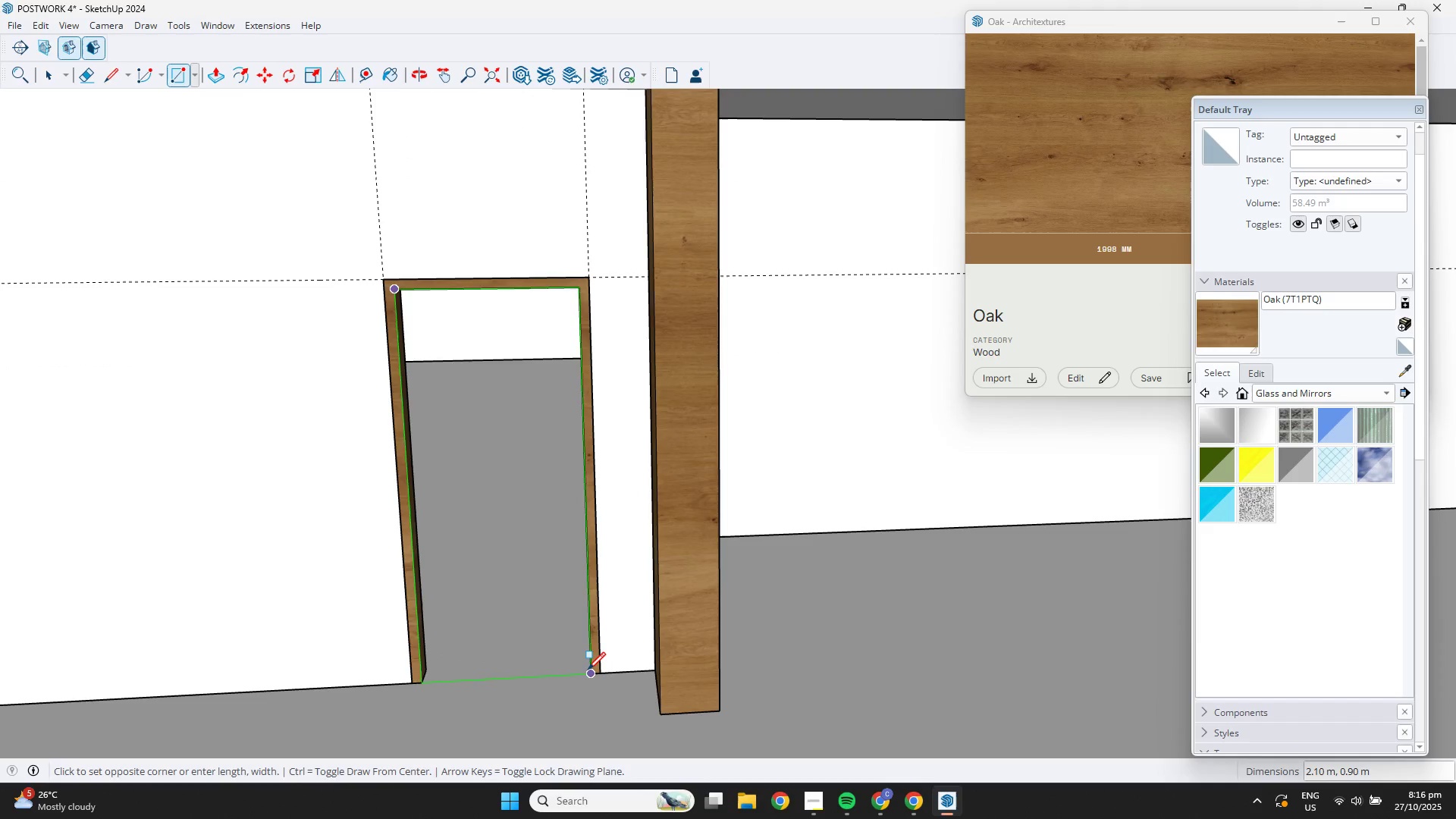 
left_click([588, 669])
 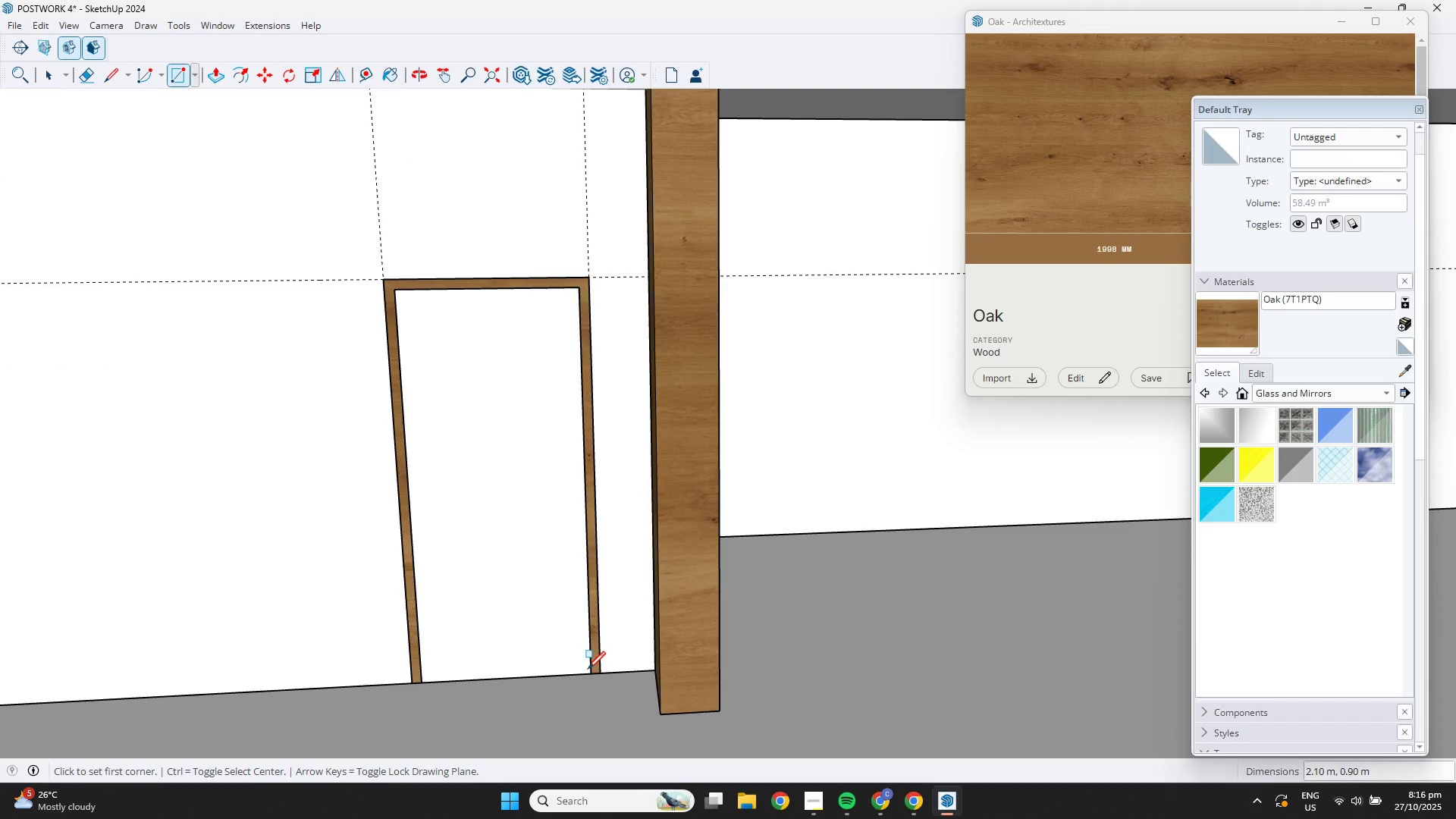 
key(Space)
 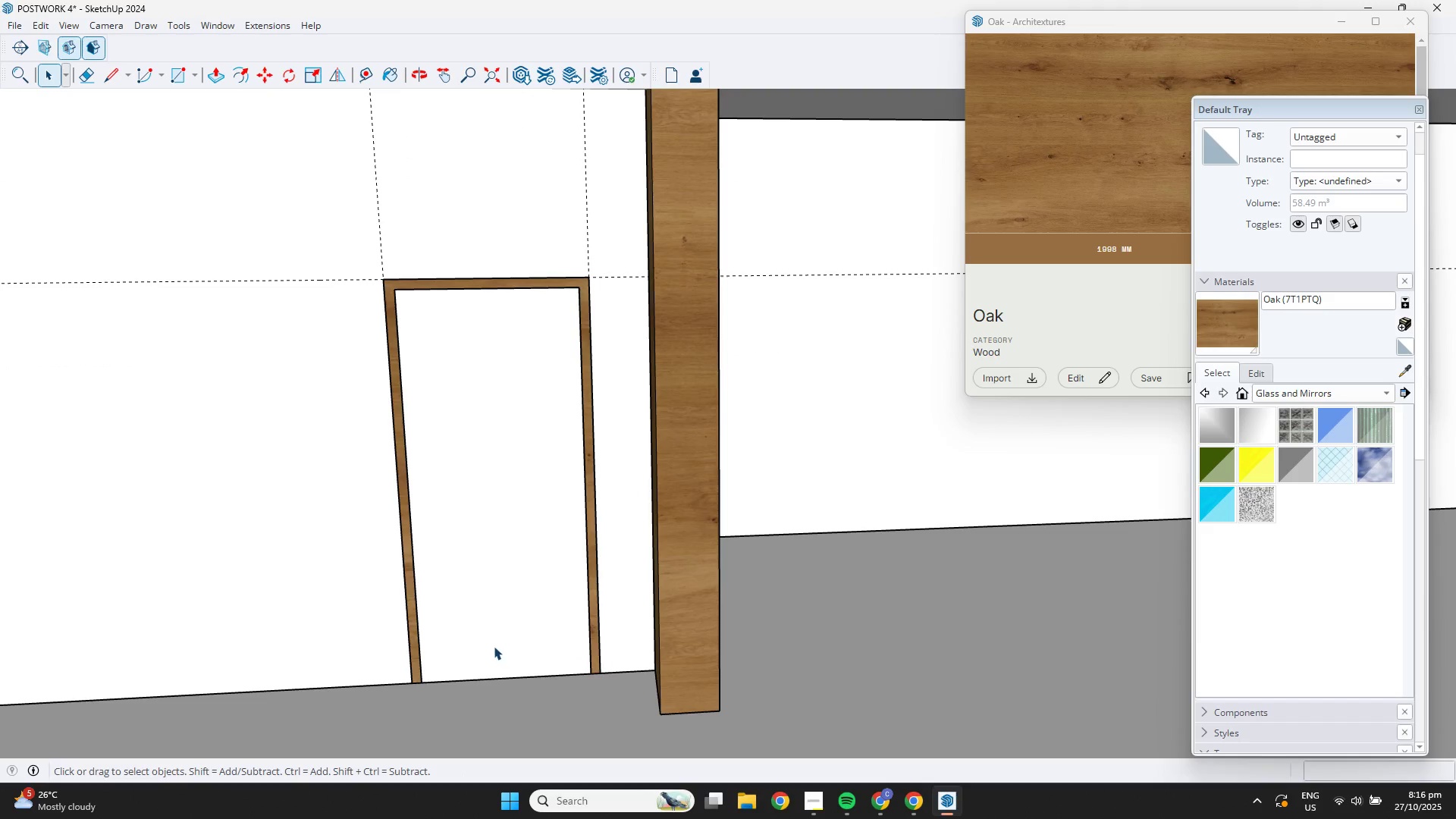 
double_click([494, 646])
 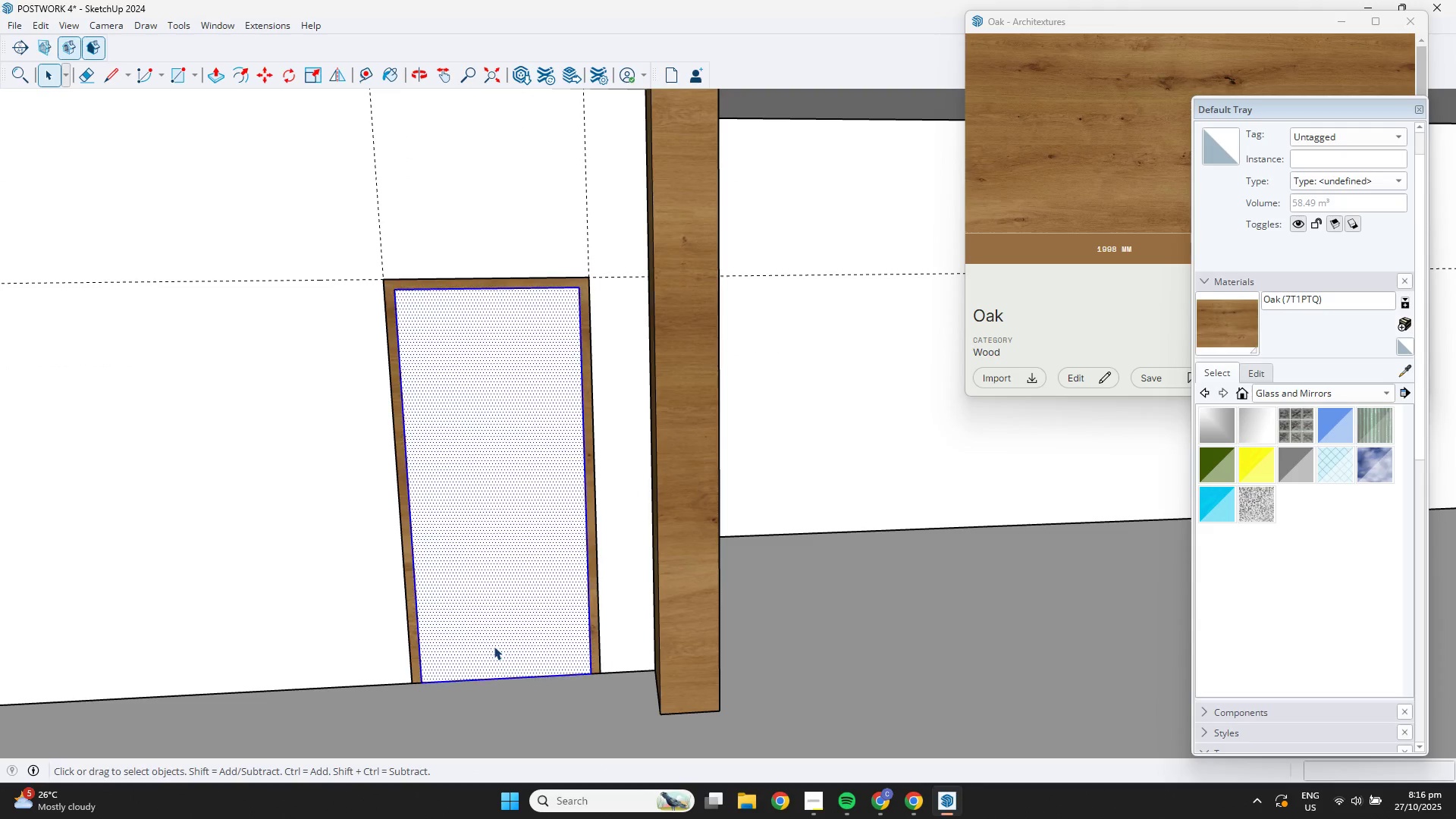 
triple_click([494, 646])
 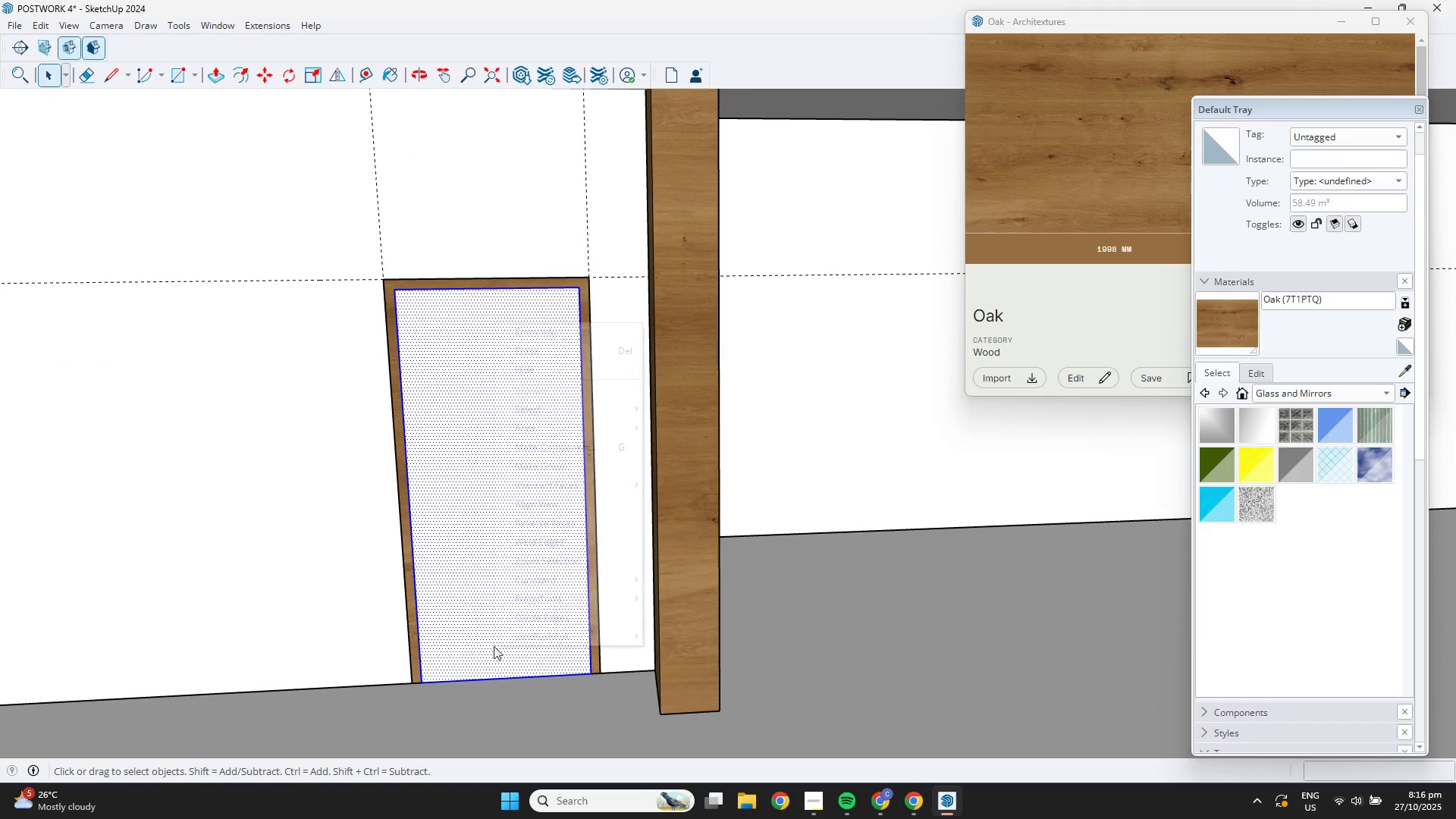 
right_click([494, 646])
 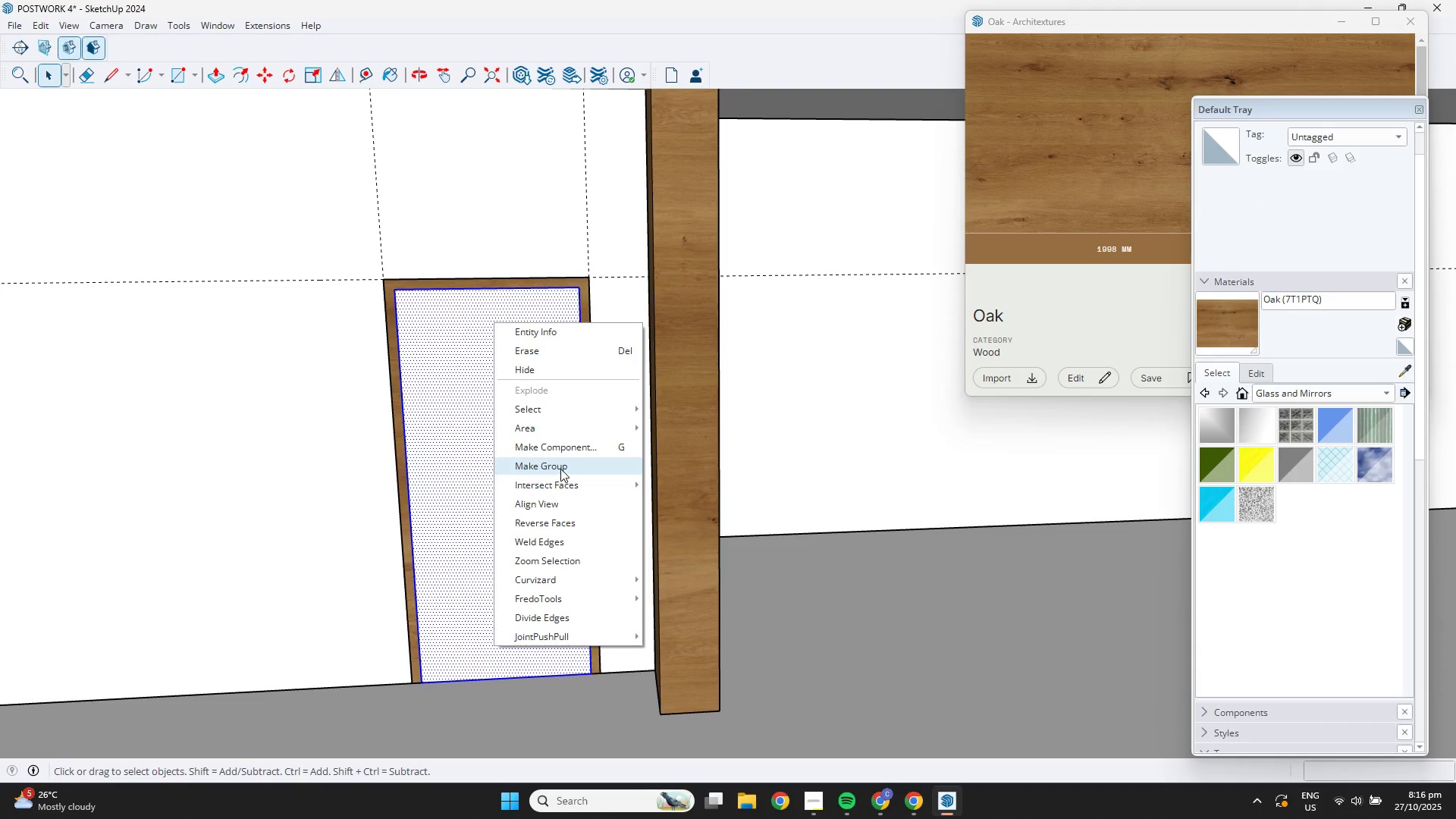 
scroll: coordinate [524, 542], scroll_direction: up, amount: 2.0
 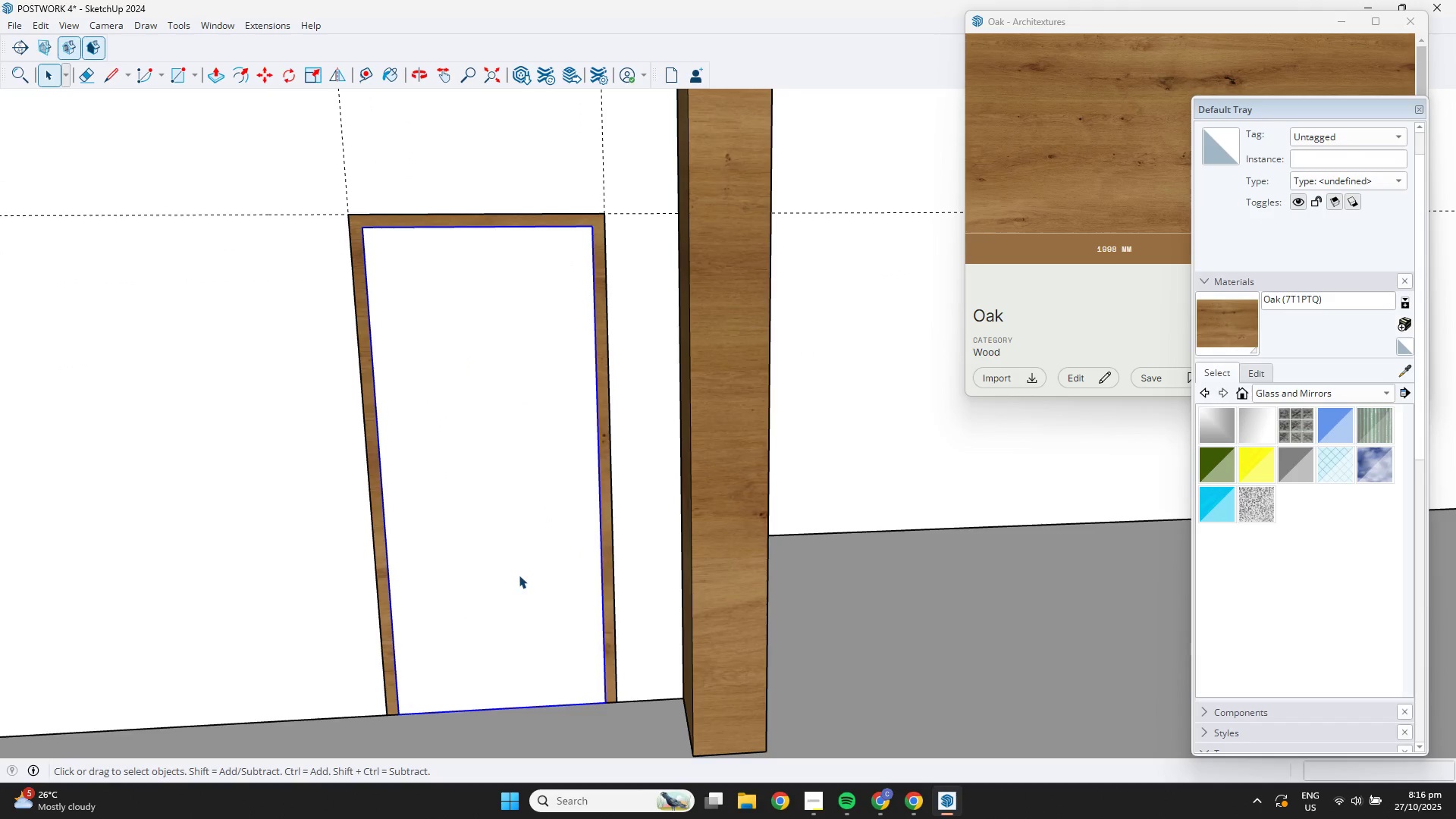 
double_click([519, 575])
 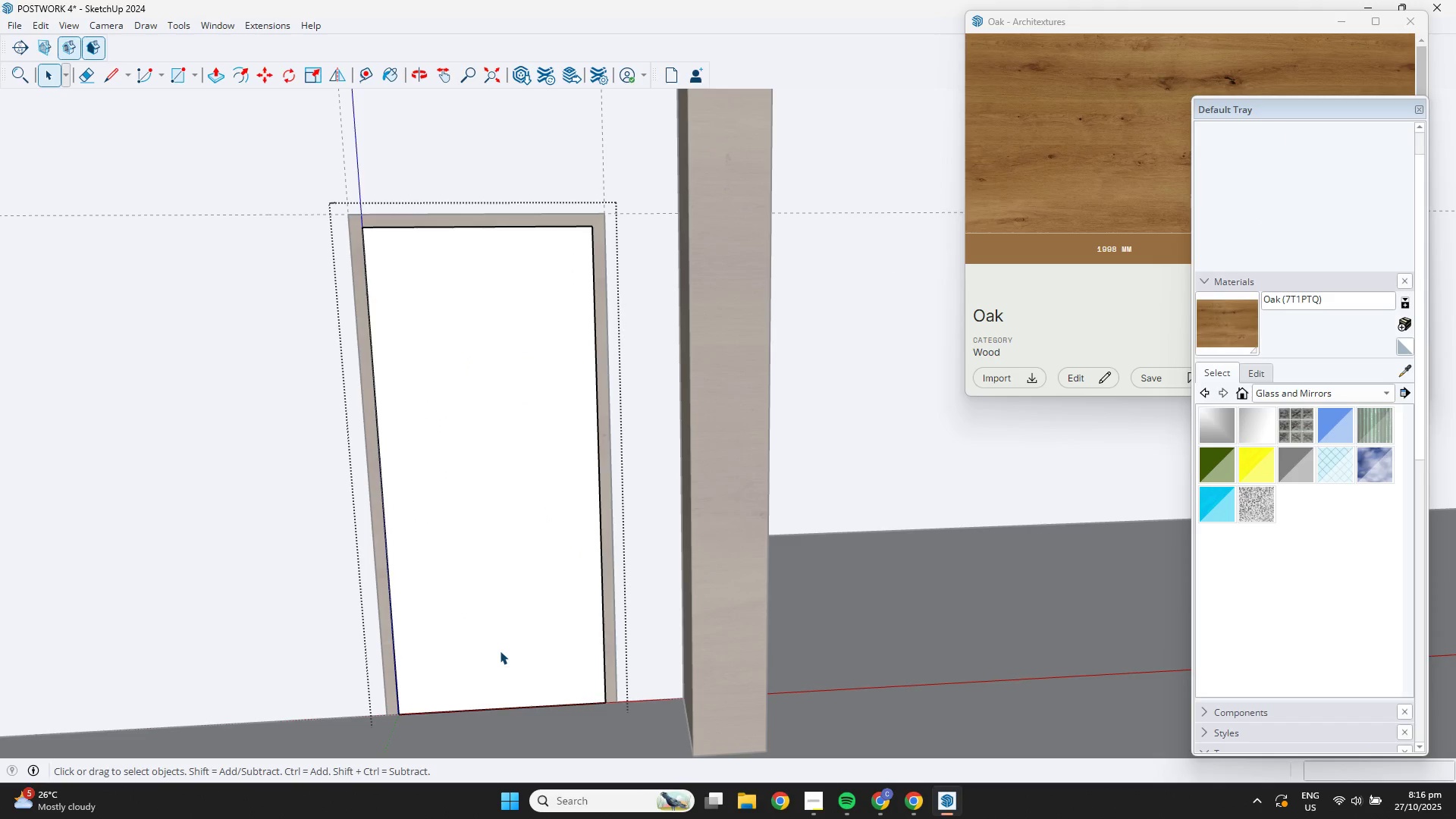 
left_click([500, 651])
 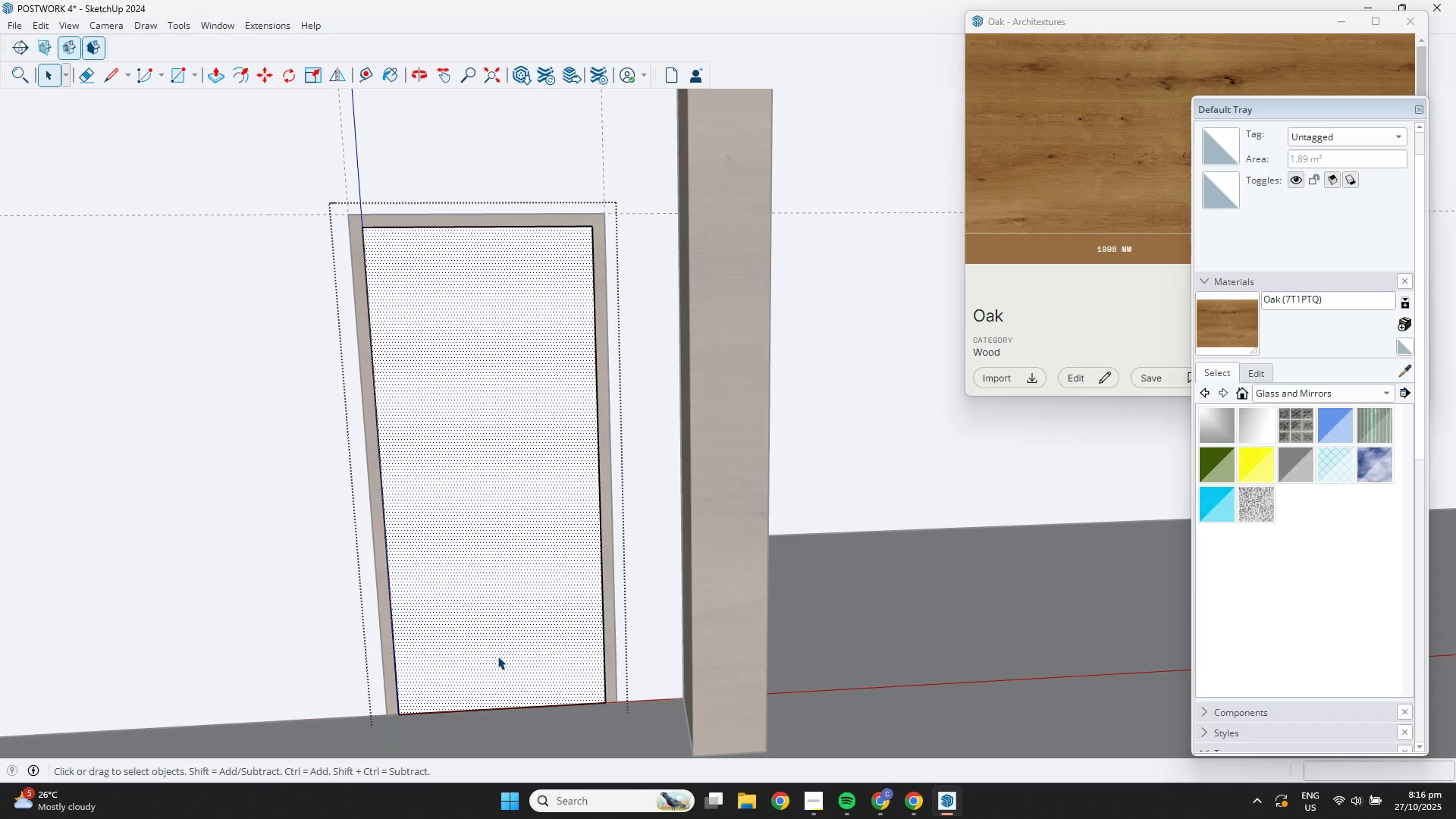 
key(P)
 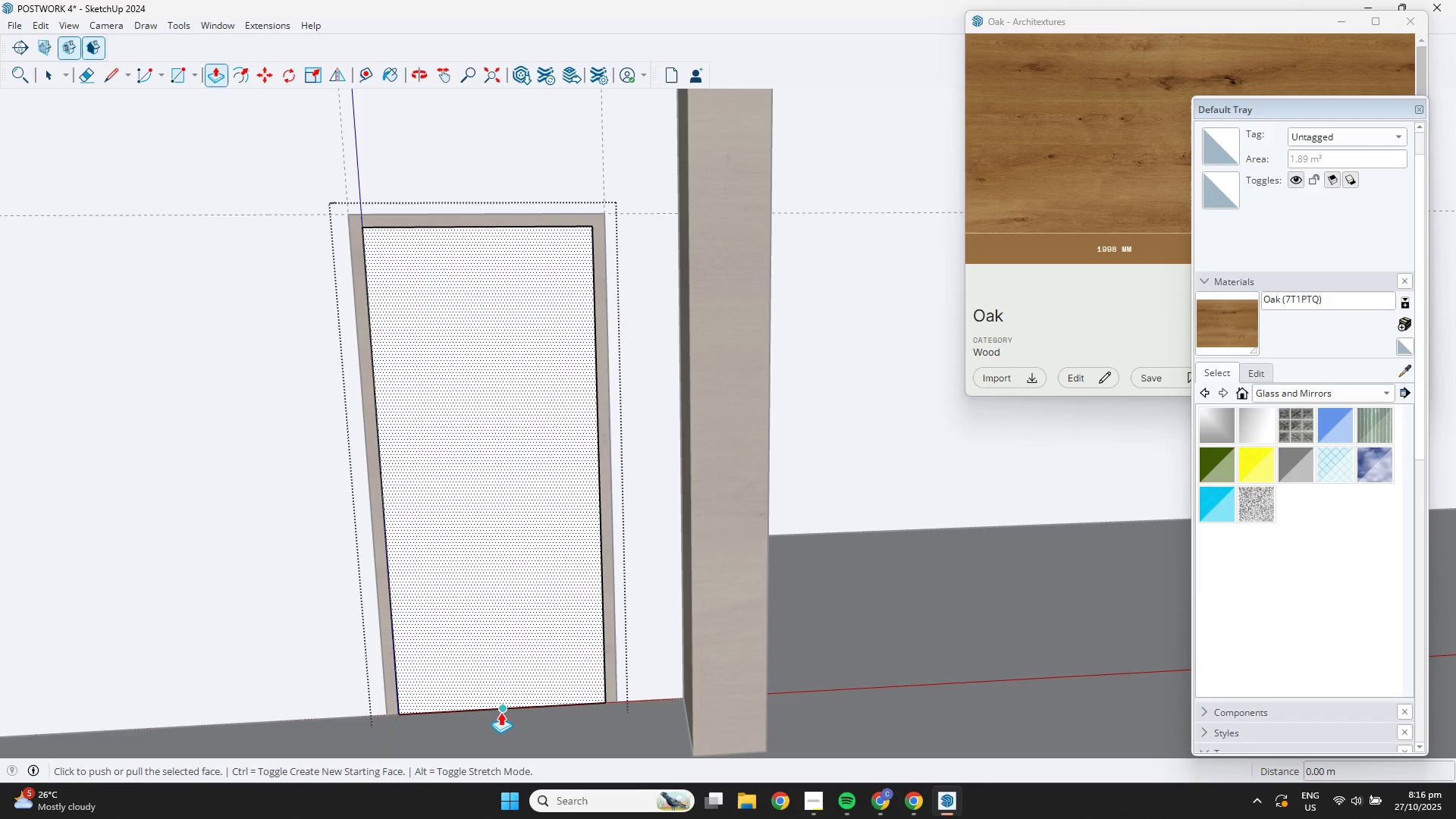 
key(Control+ControlLeft)
 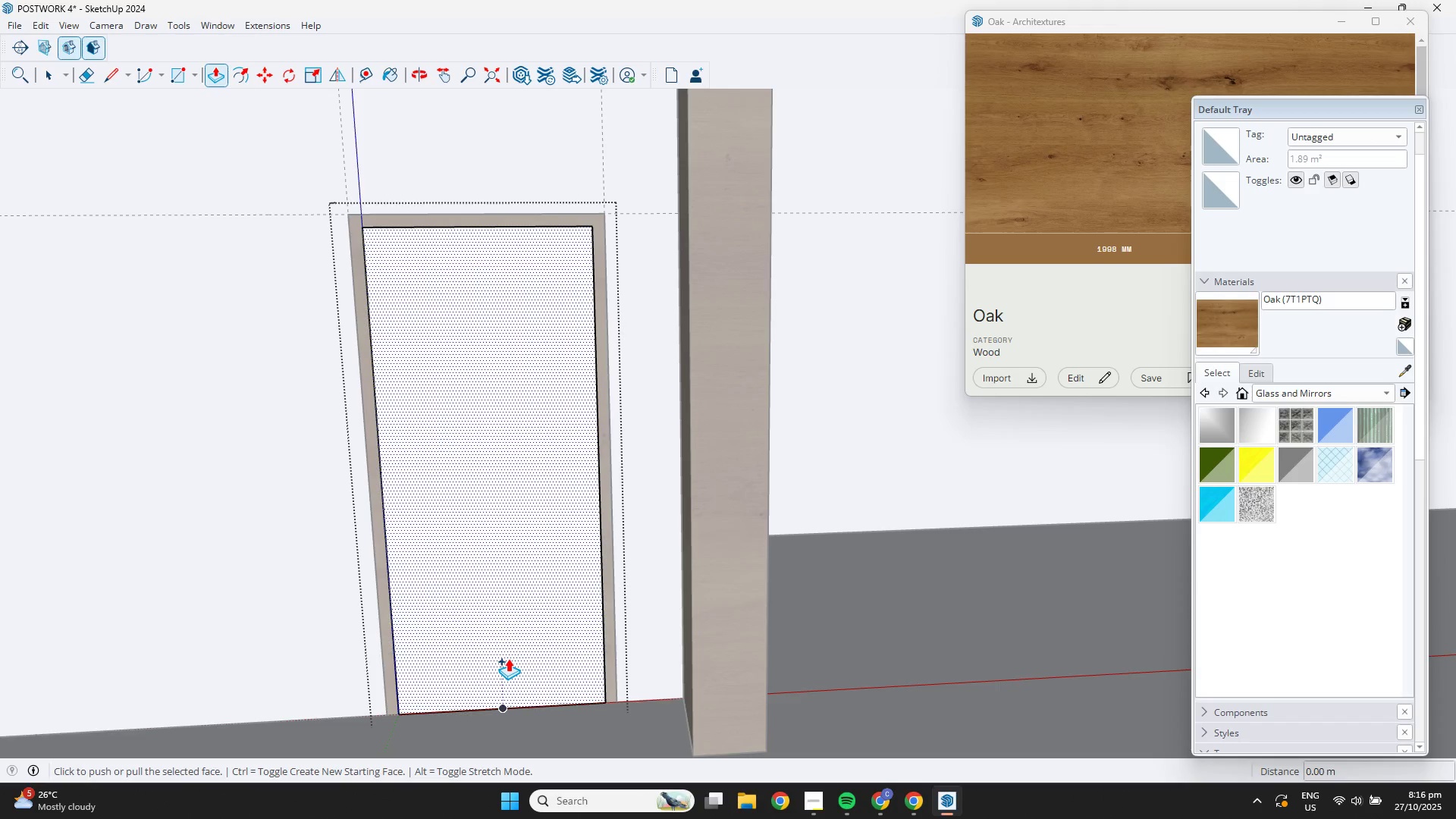 
key(NumpadDecimal)
 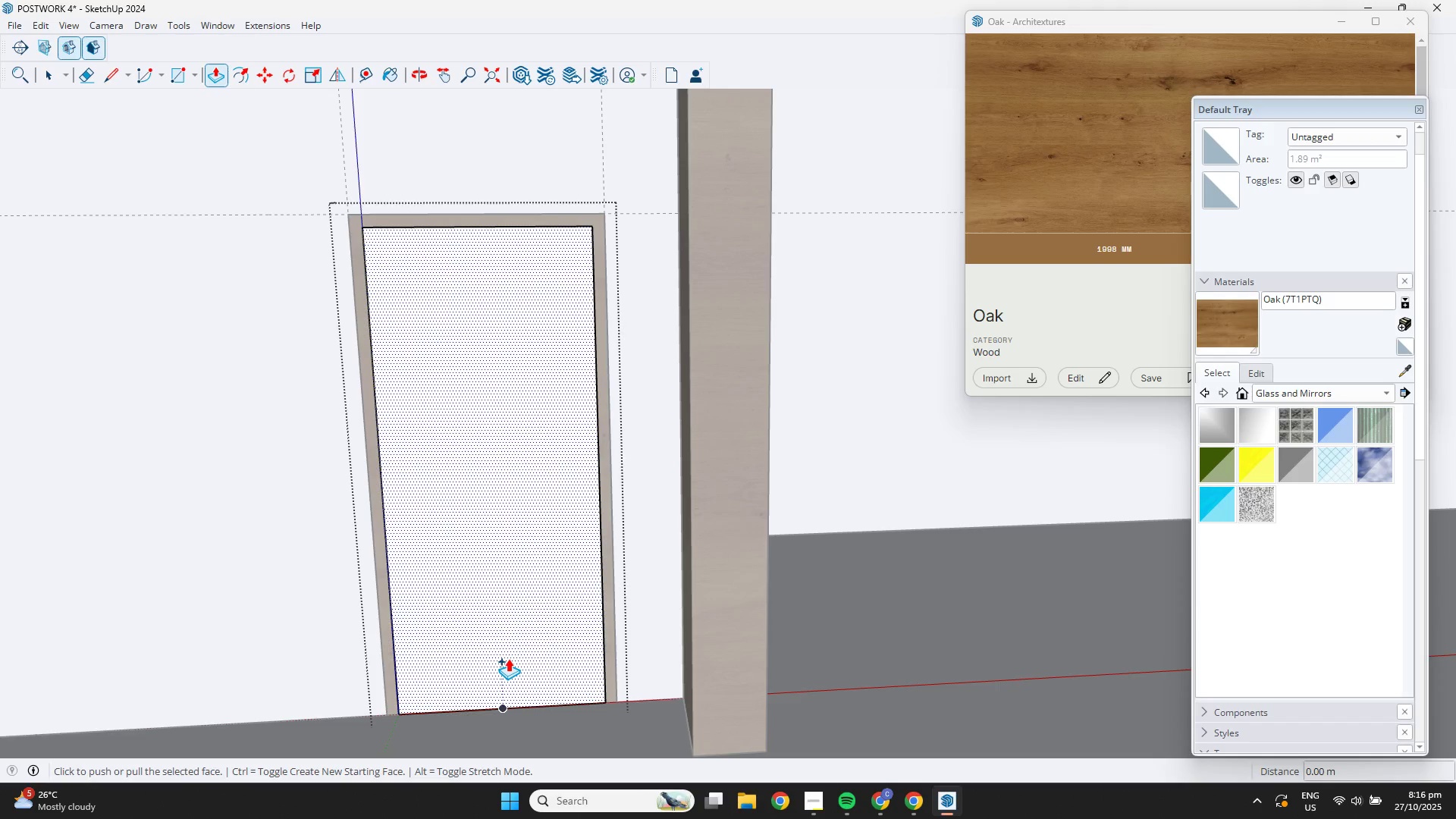 
key(Numpad1)
 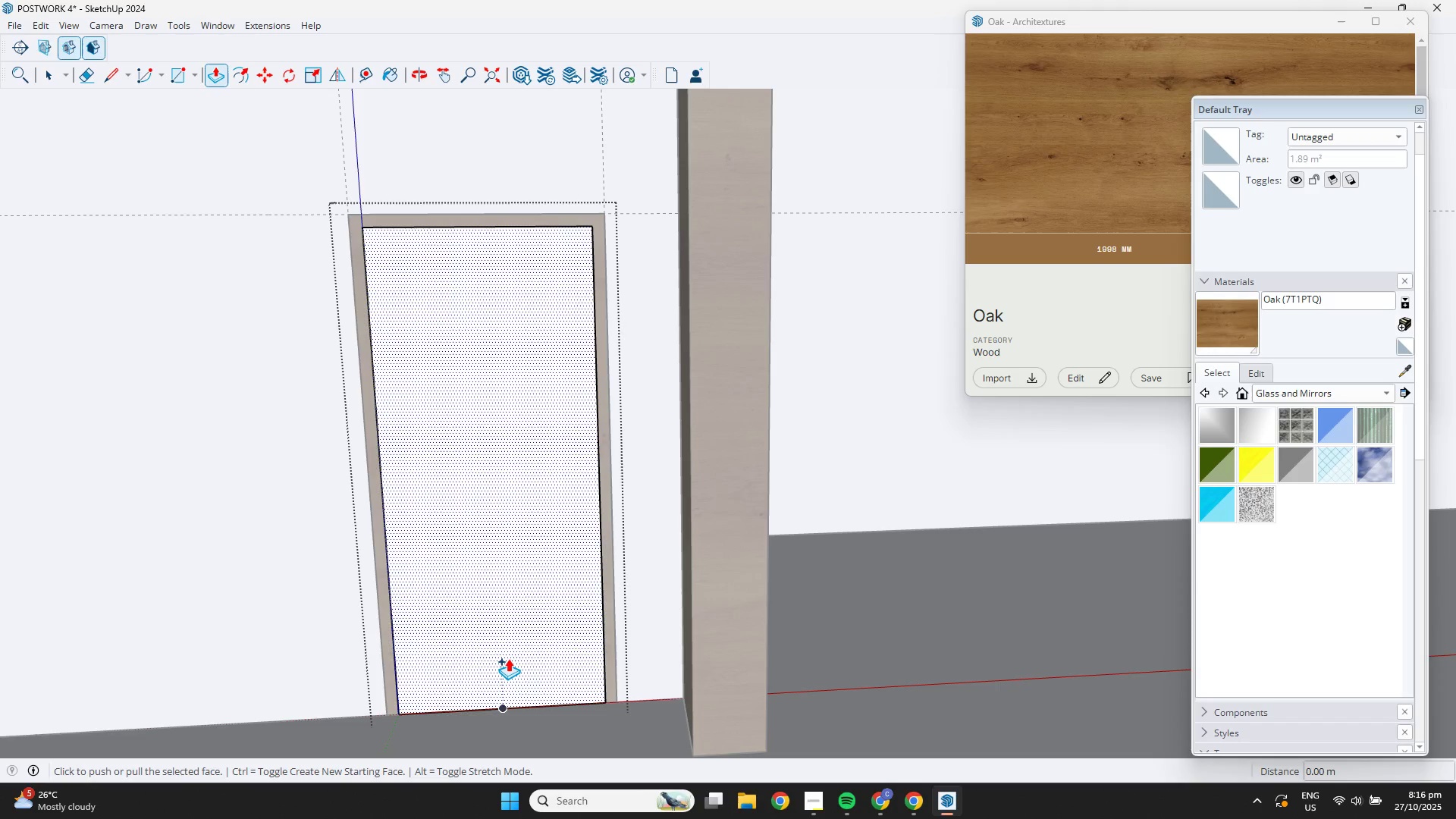 
key(Numpad5)
 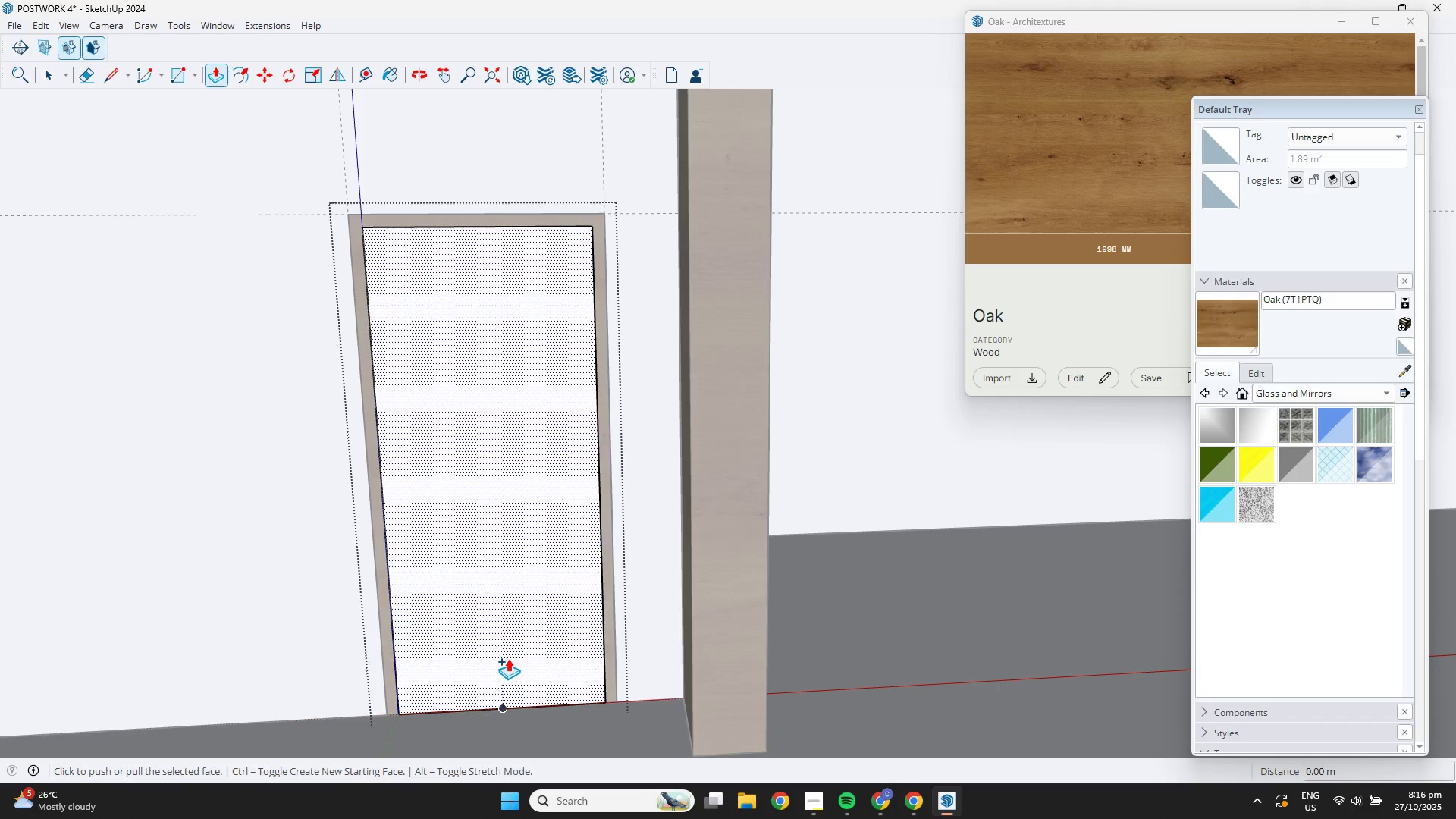 
key(NumpadEnter)
 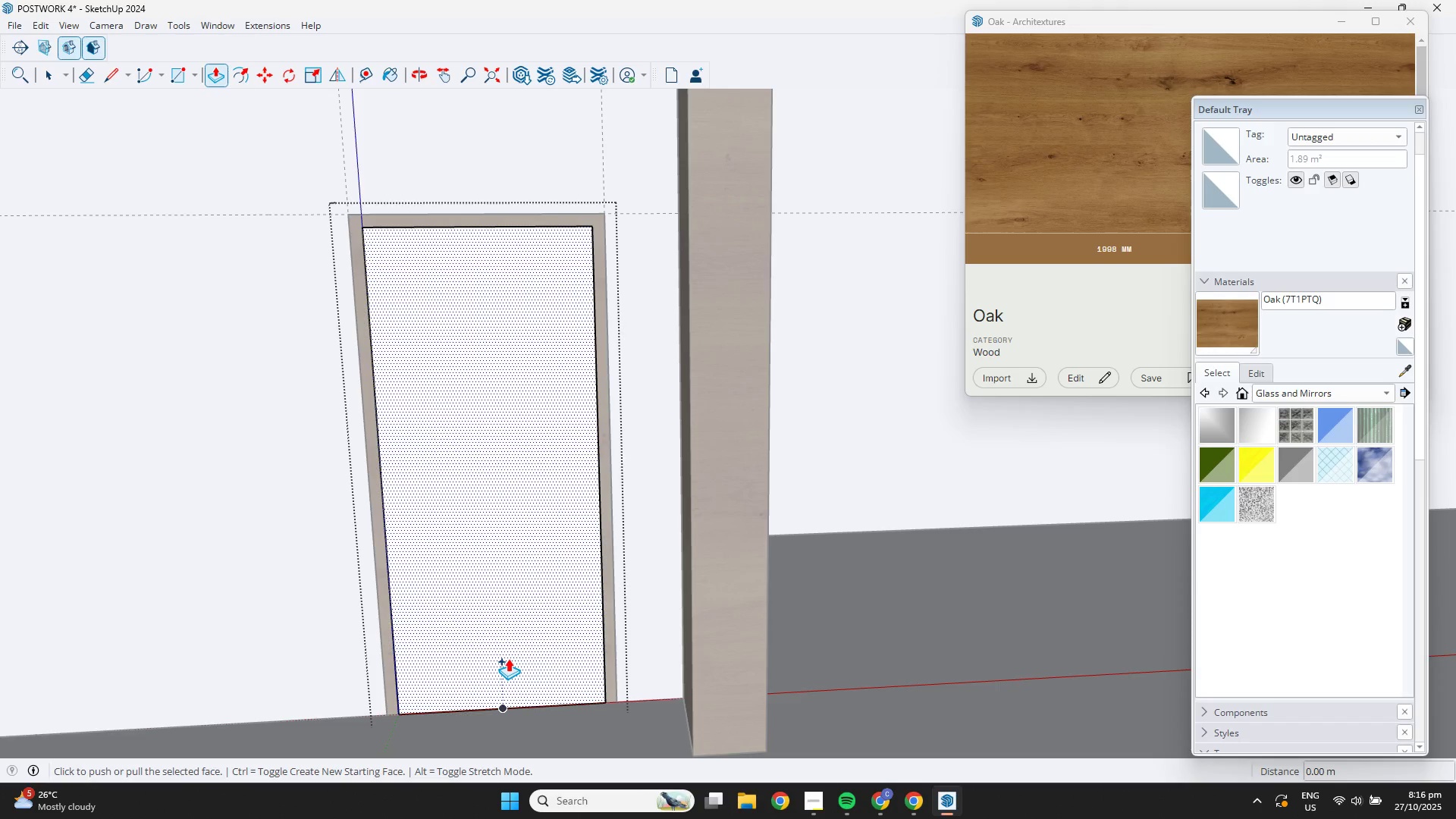 
key(Space)
 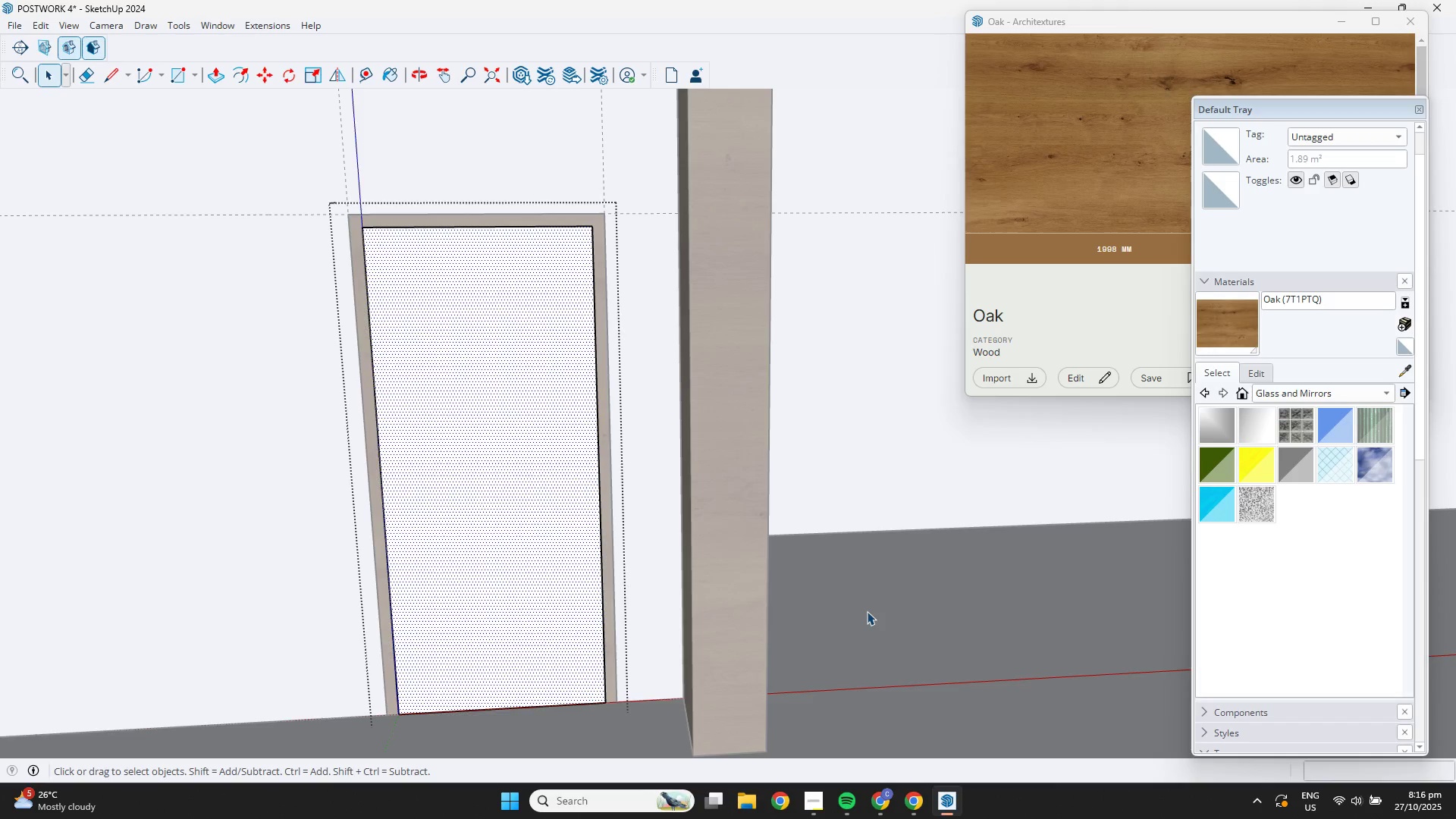 
double_click([867, 611])
 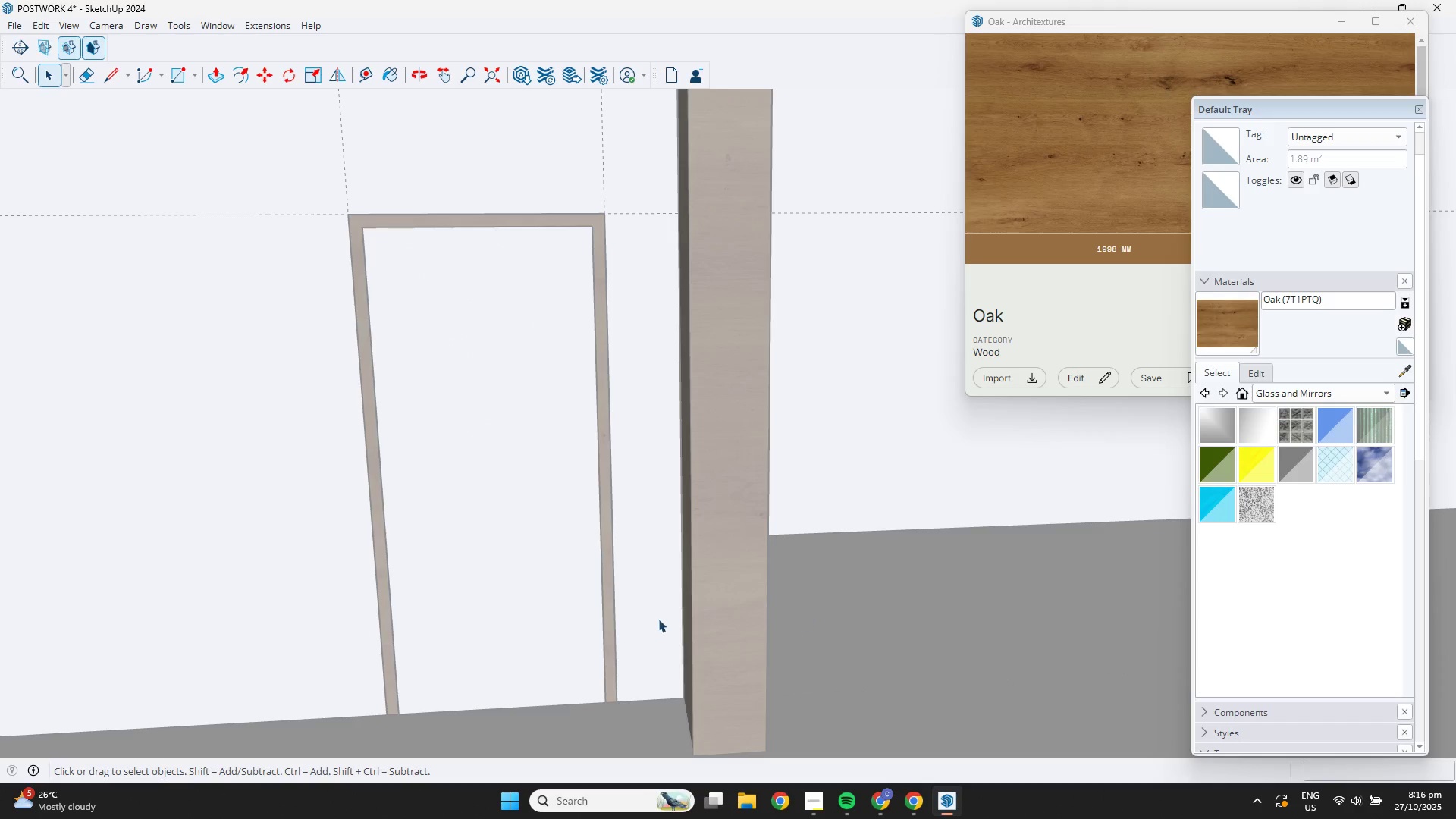 
scroll: coordinate [614, 623], scroll_direction: down, amount: 4.0
 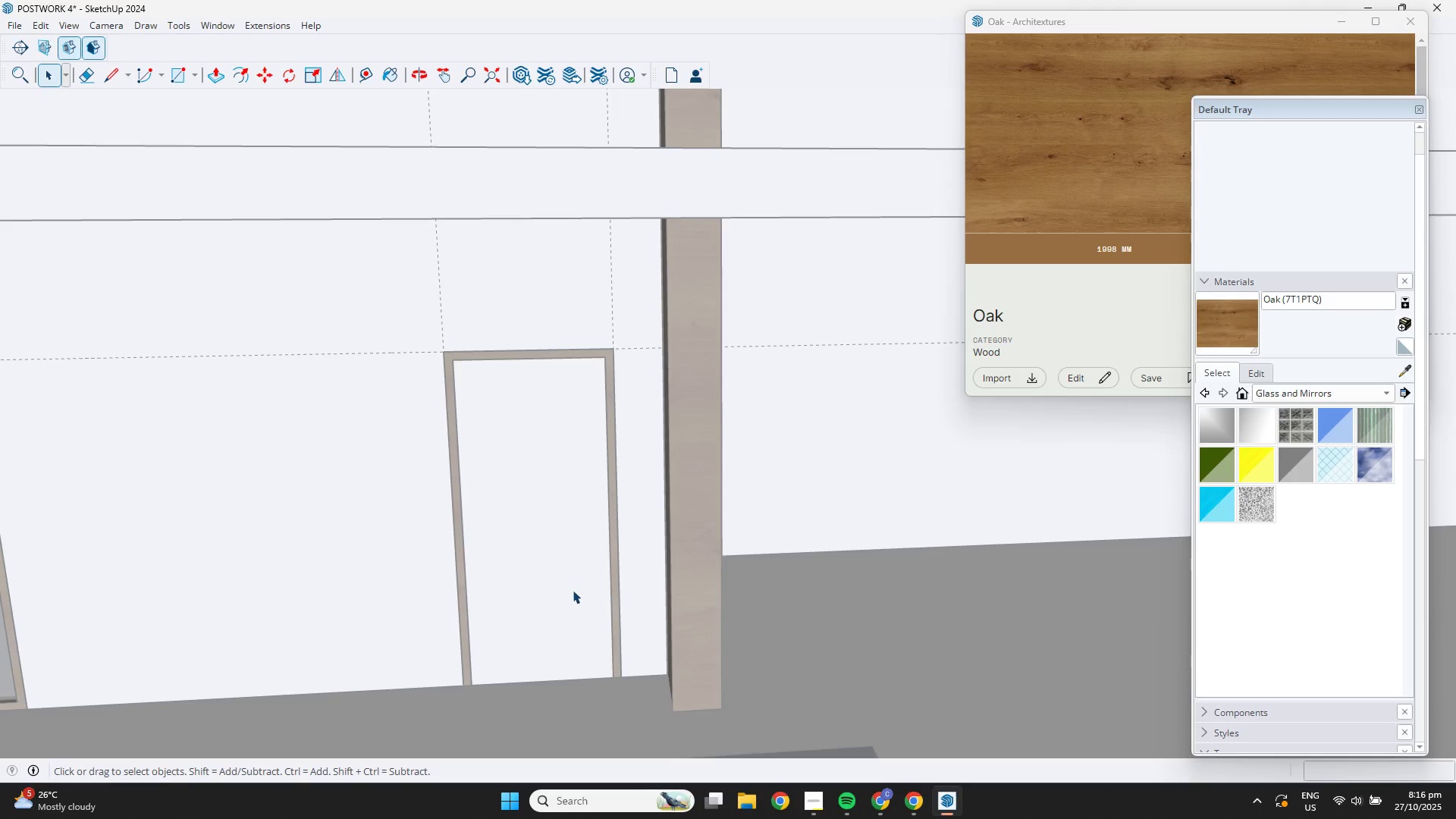 
key(Escape)
 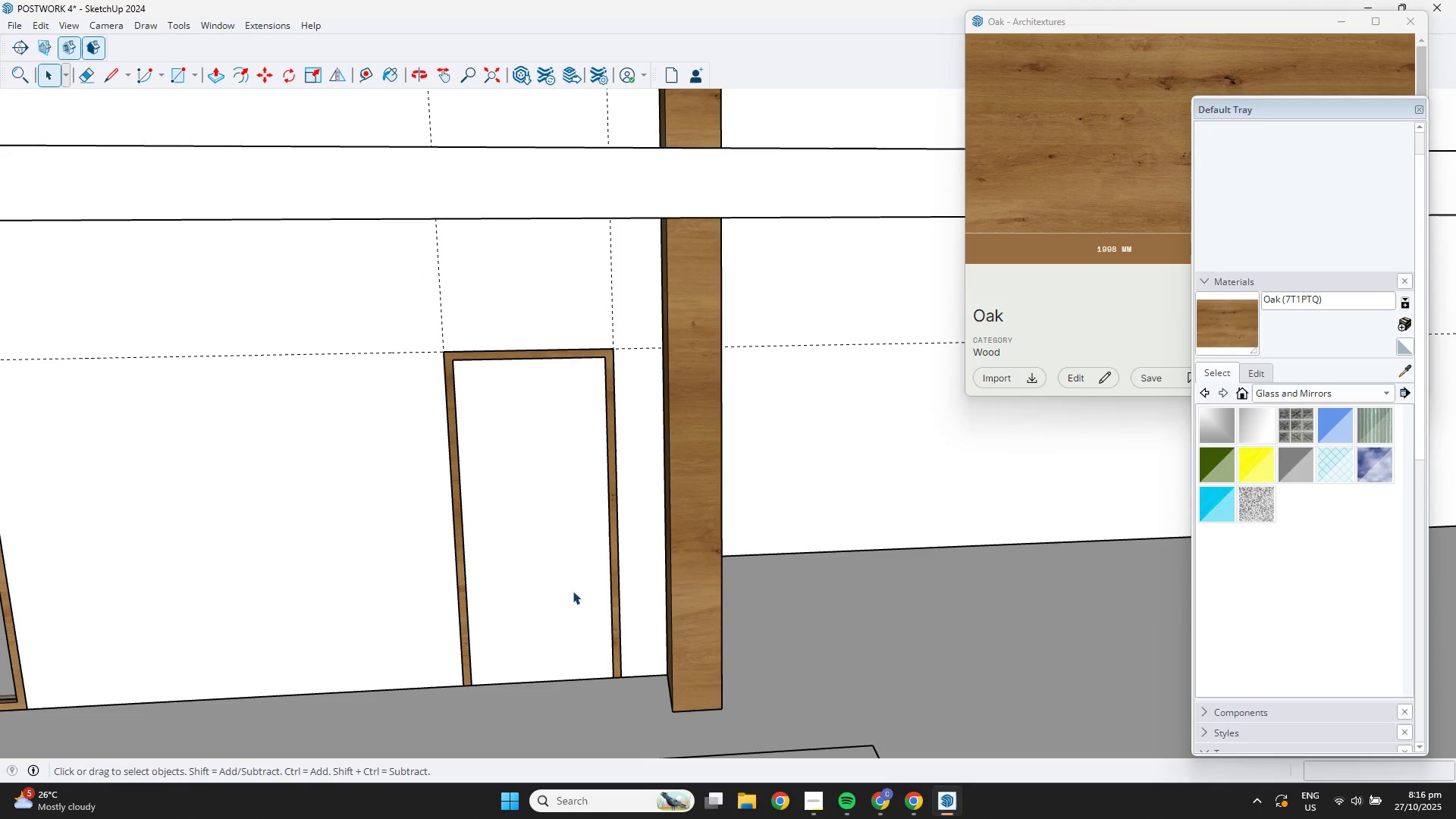 
key(Escape)
 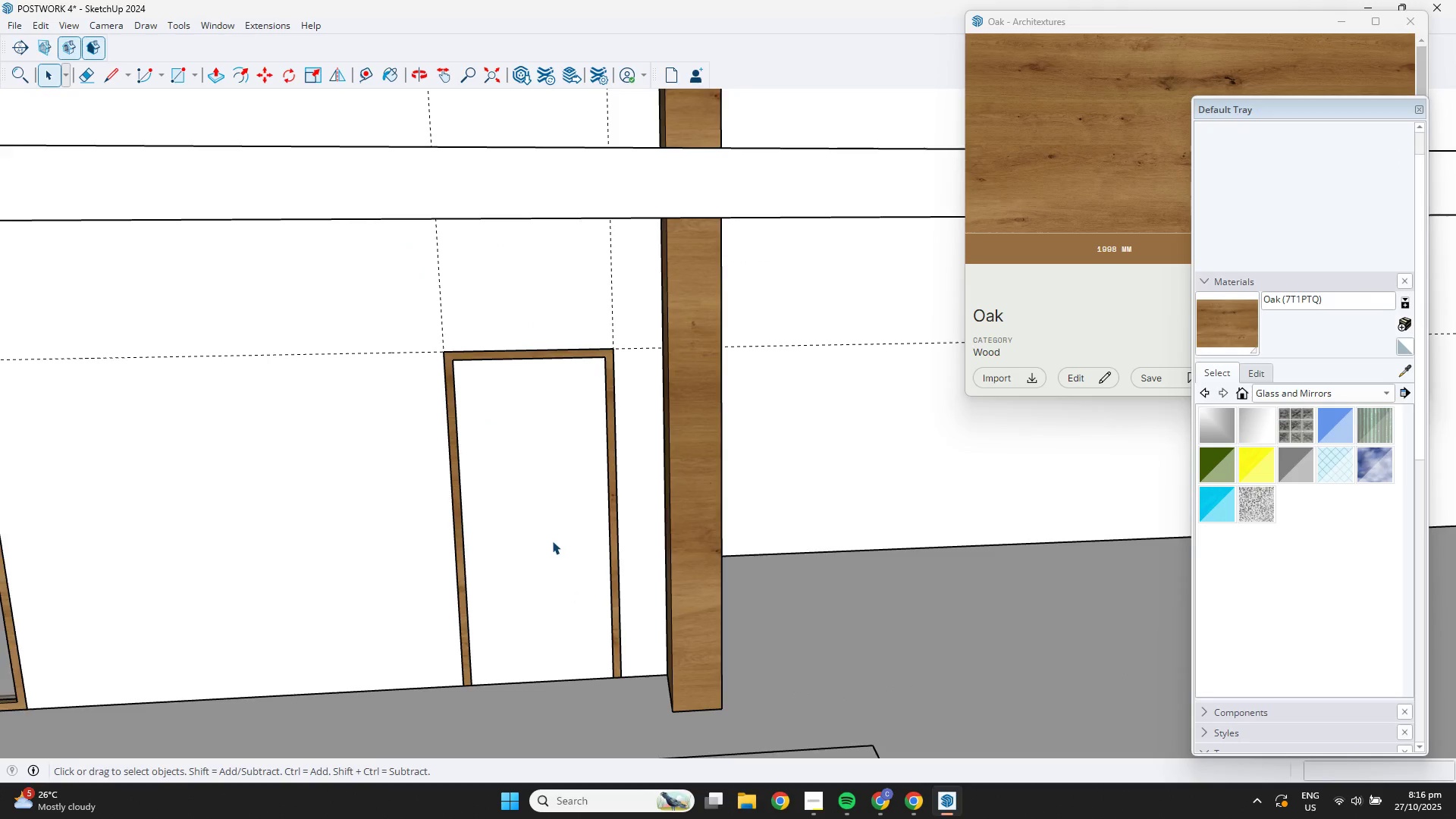 
scroll: coordinate [689, 497], scroll_direction: down, amount: 4.0
 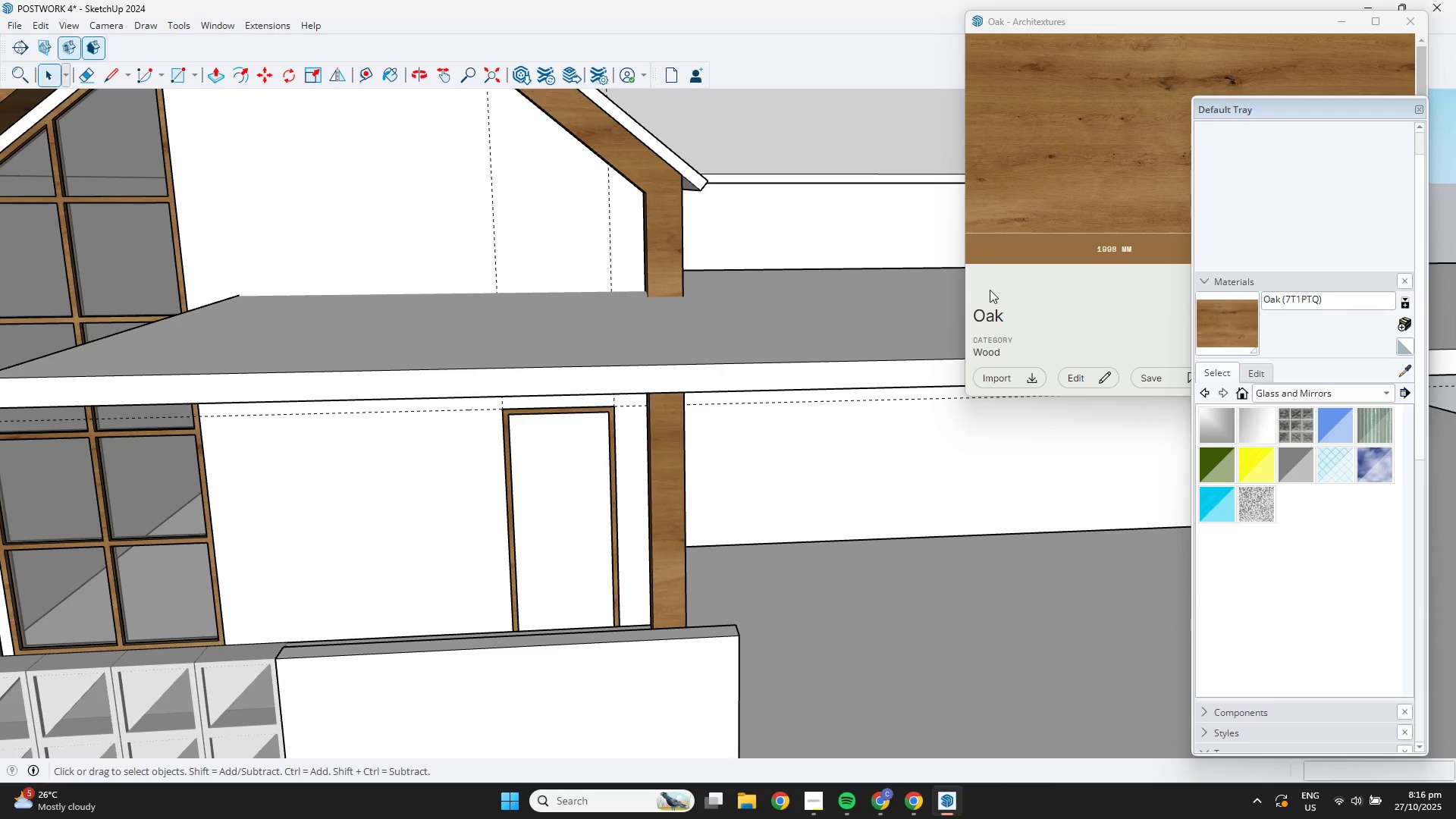 
left_click([990, 289])
 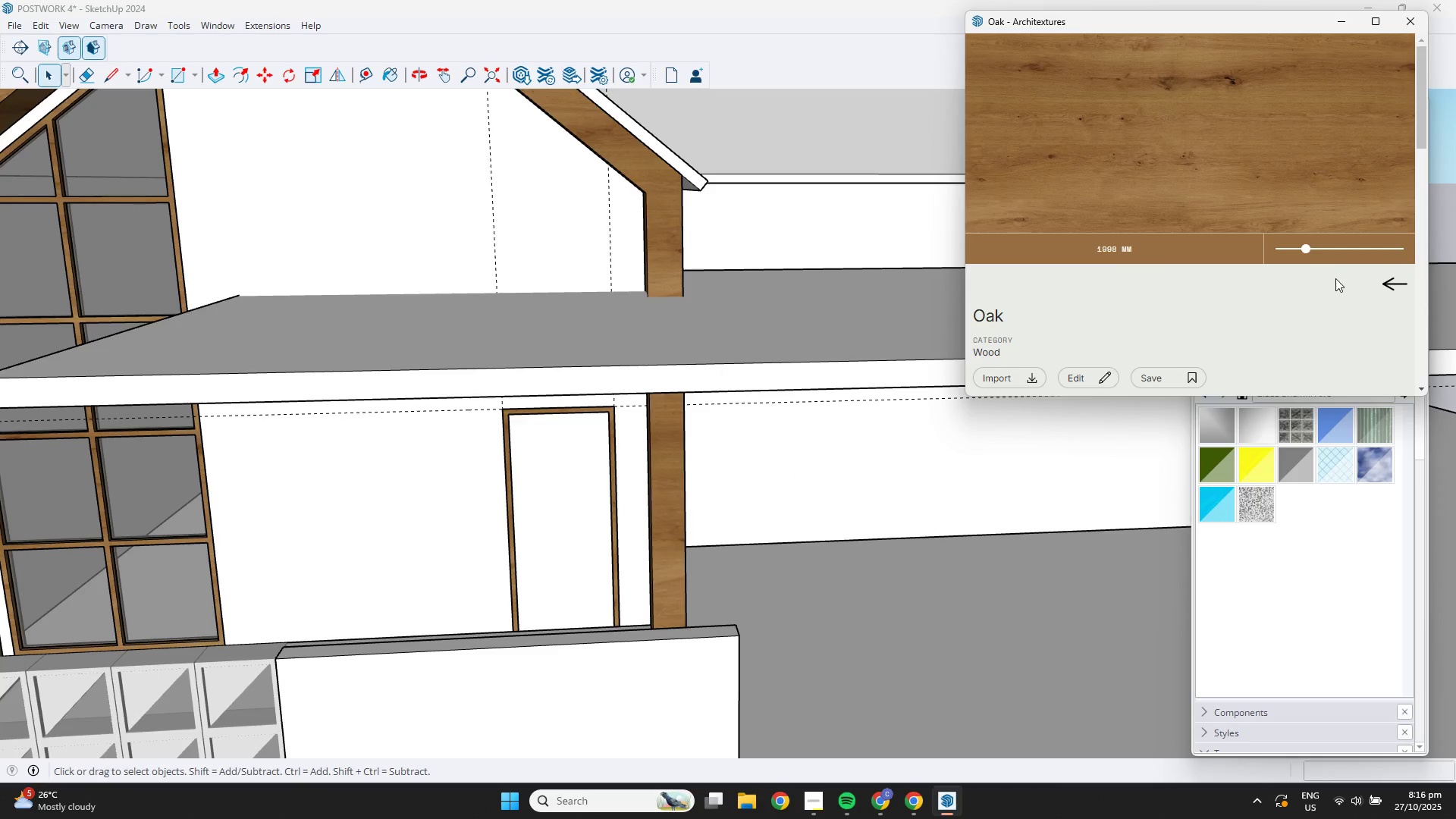 
left_click([1360, 274])
 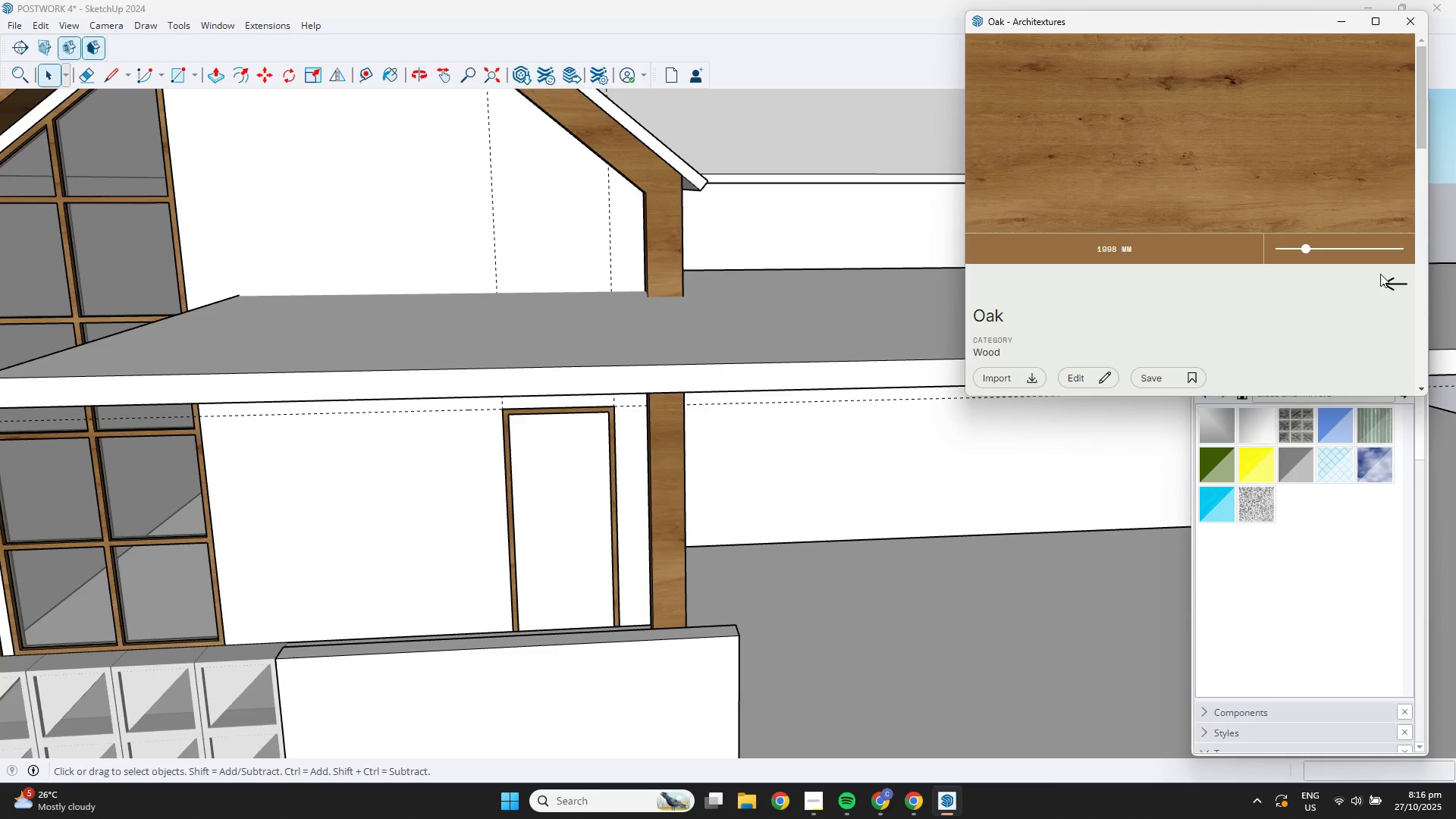 
triple_click([1380, 274])
 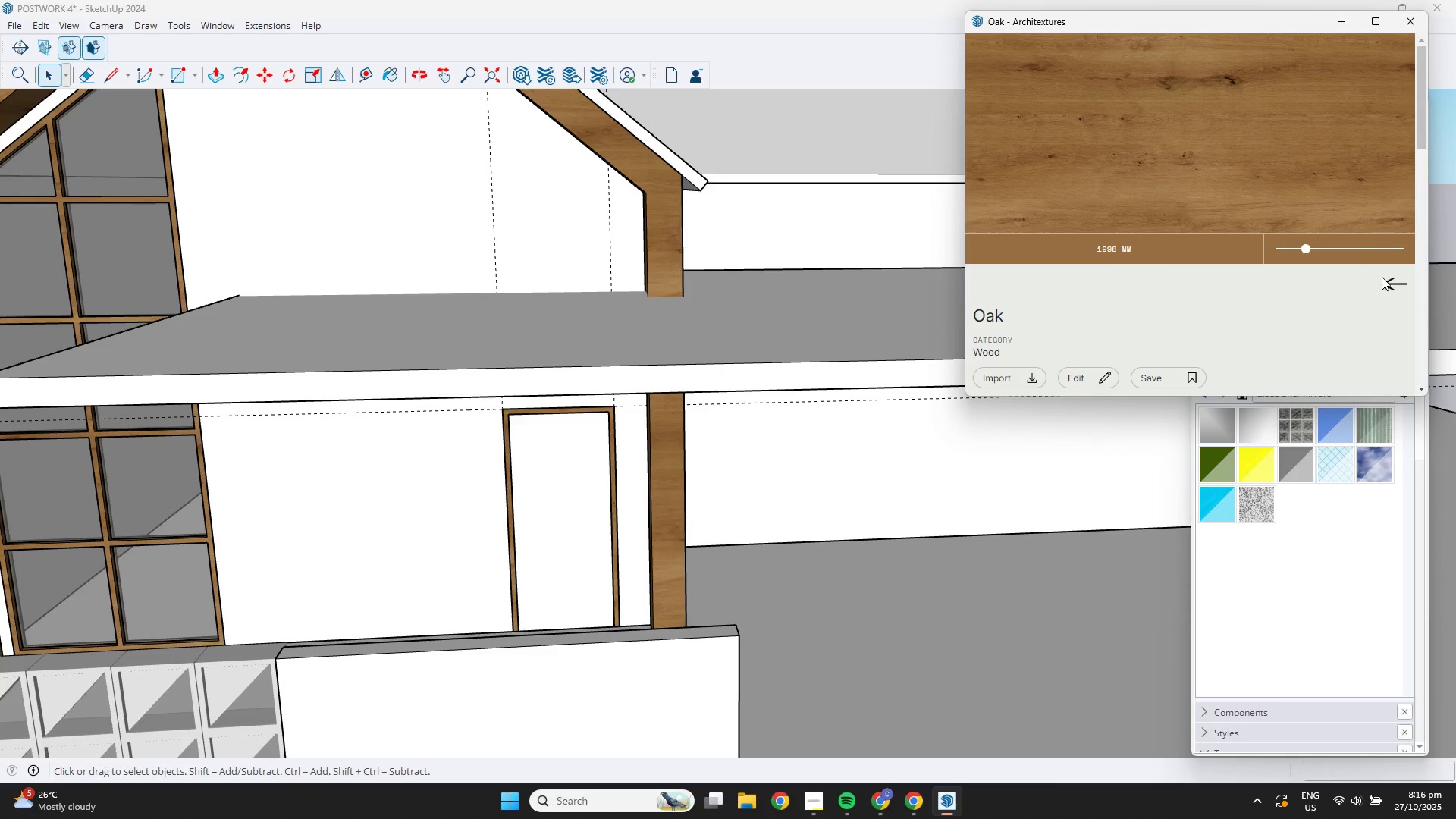 
triple_click([1382, 277])
 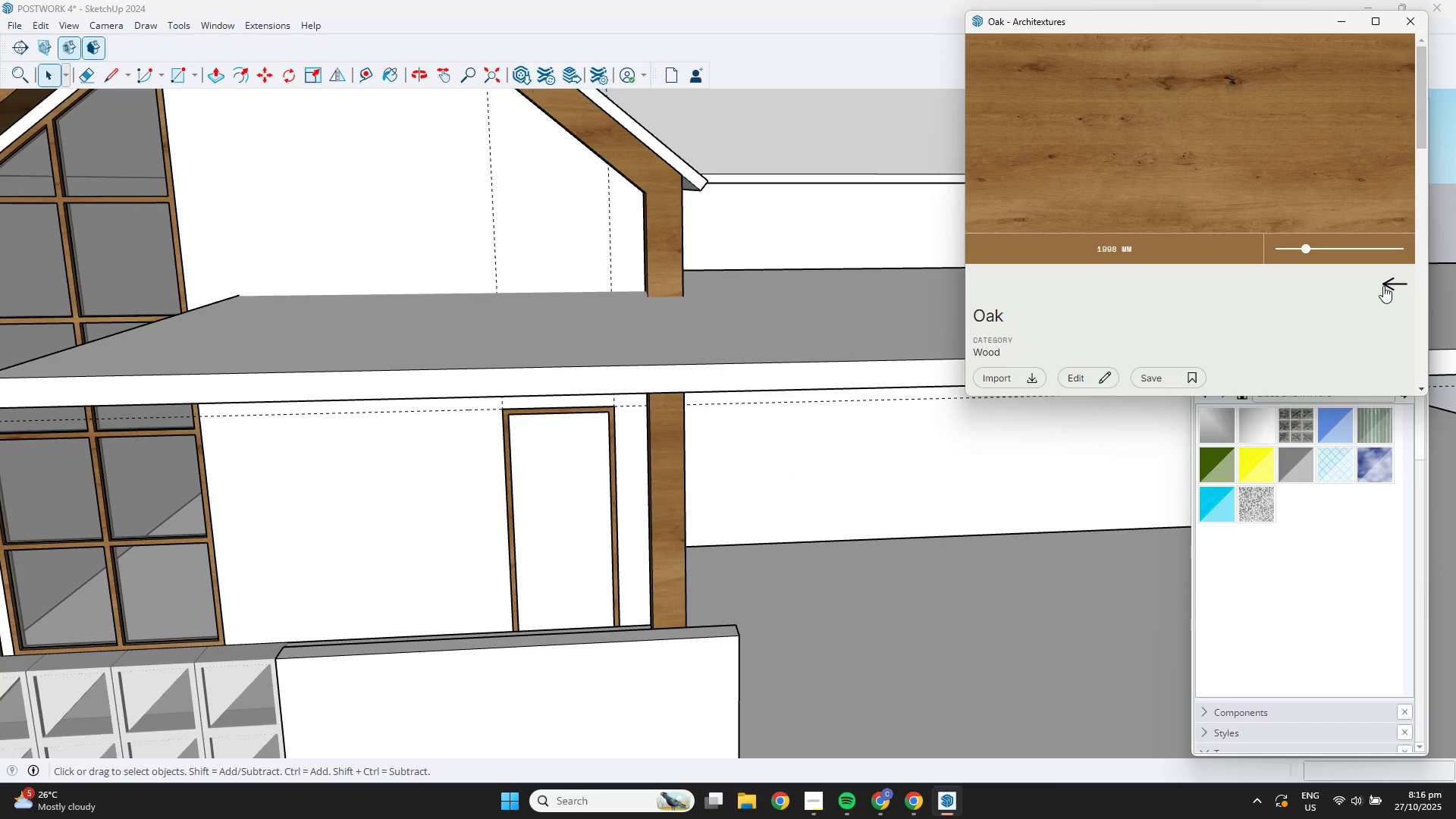 
triple_click([1383, 286])
 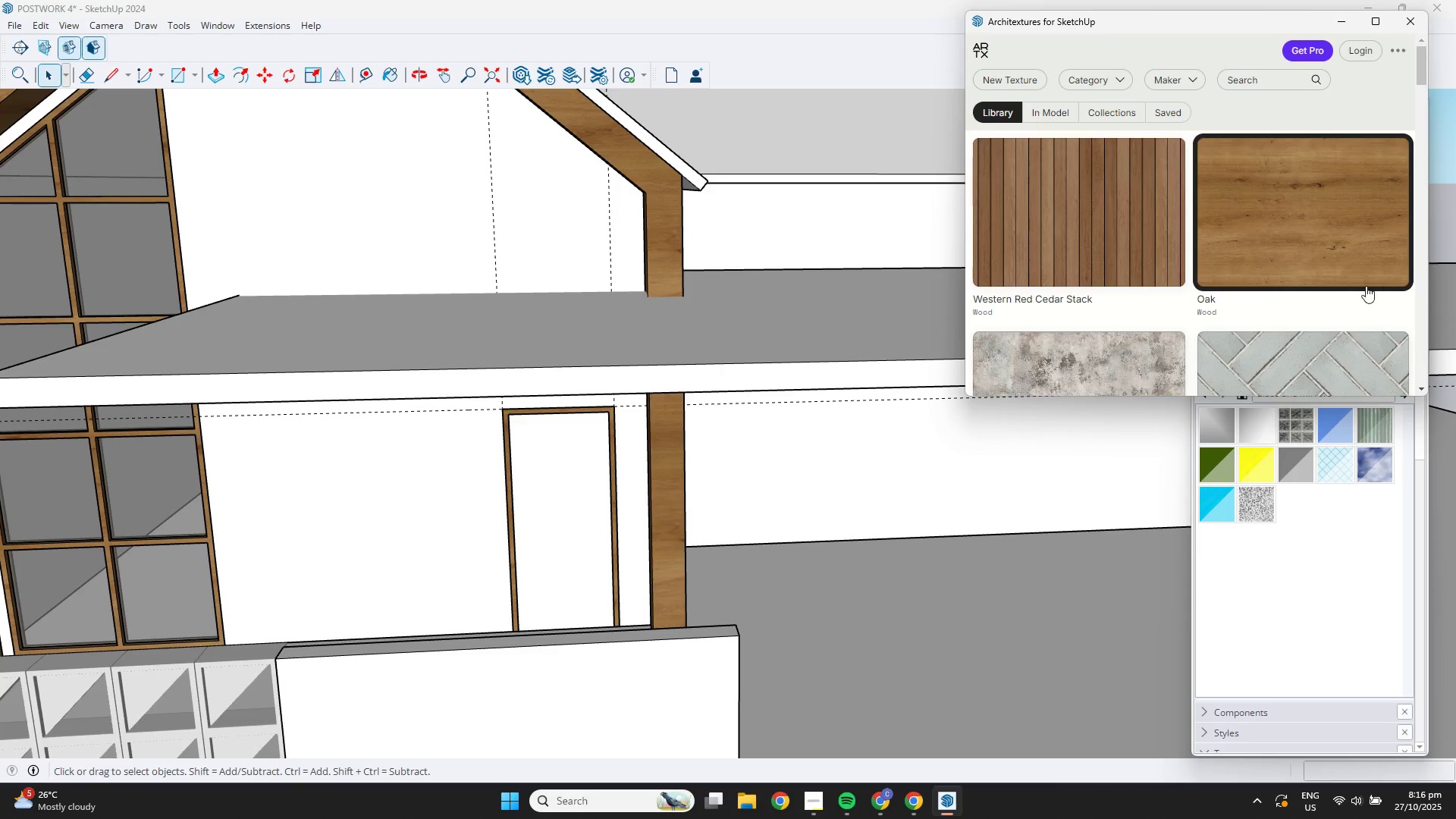 
scroll: coordinate [1237, 202], scroll_direction: up, amount: 7.0
 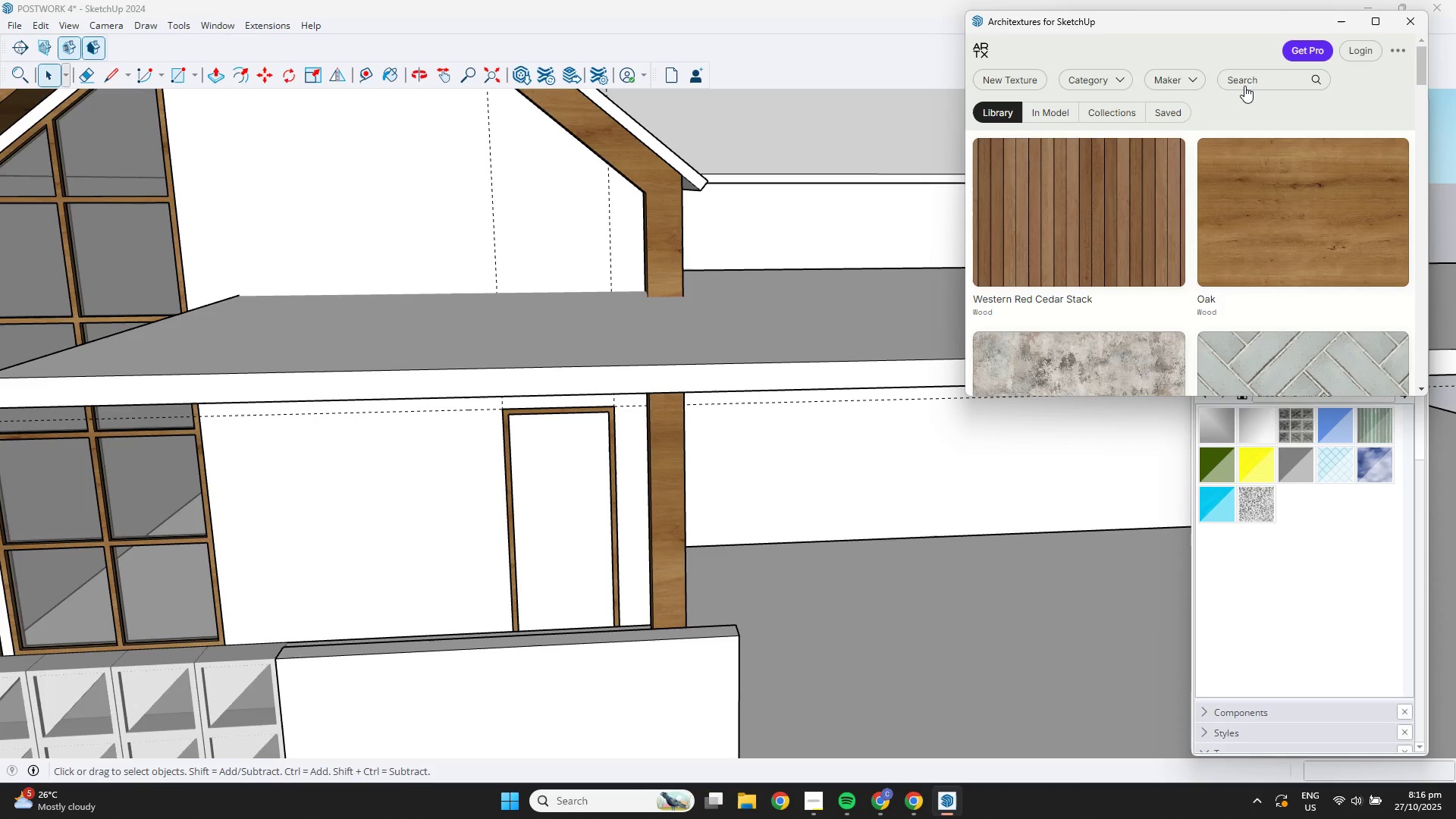 
left_click([1244, 80])
 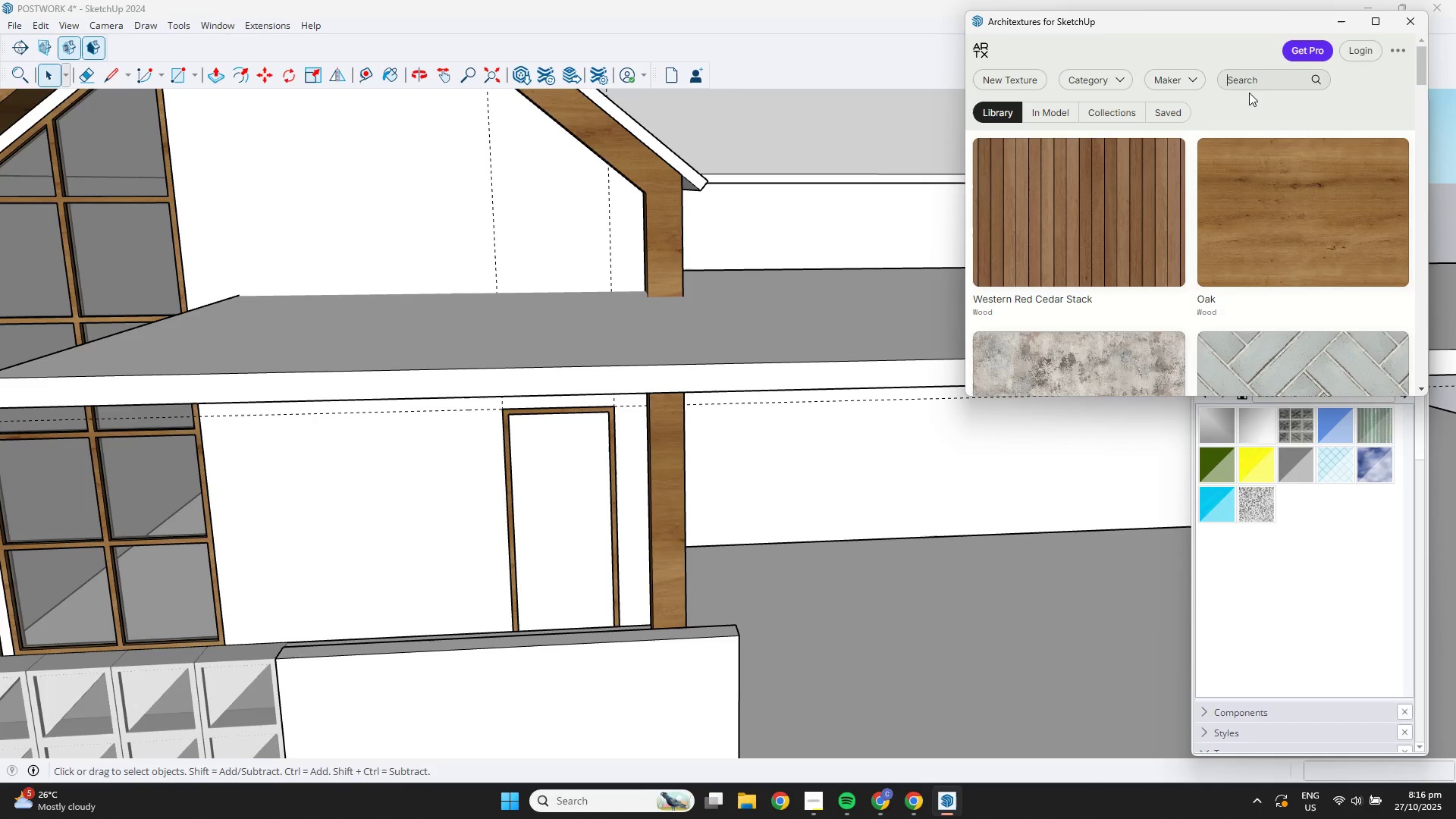 
type(WOOD)
 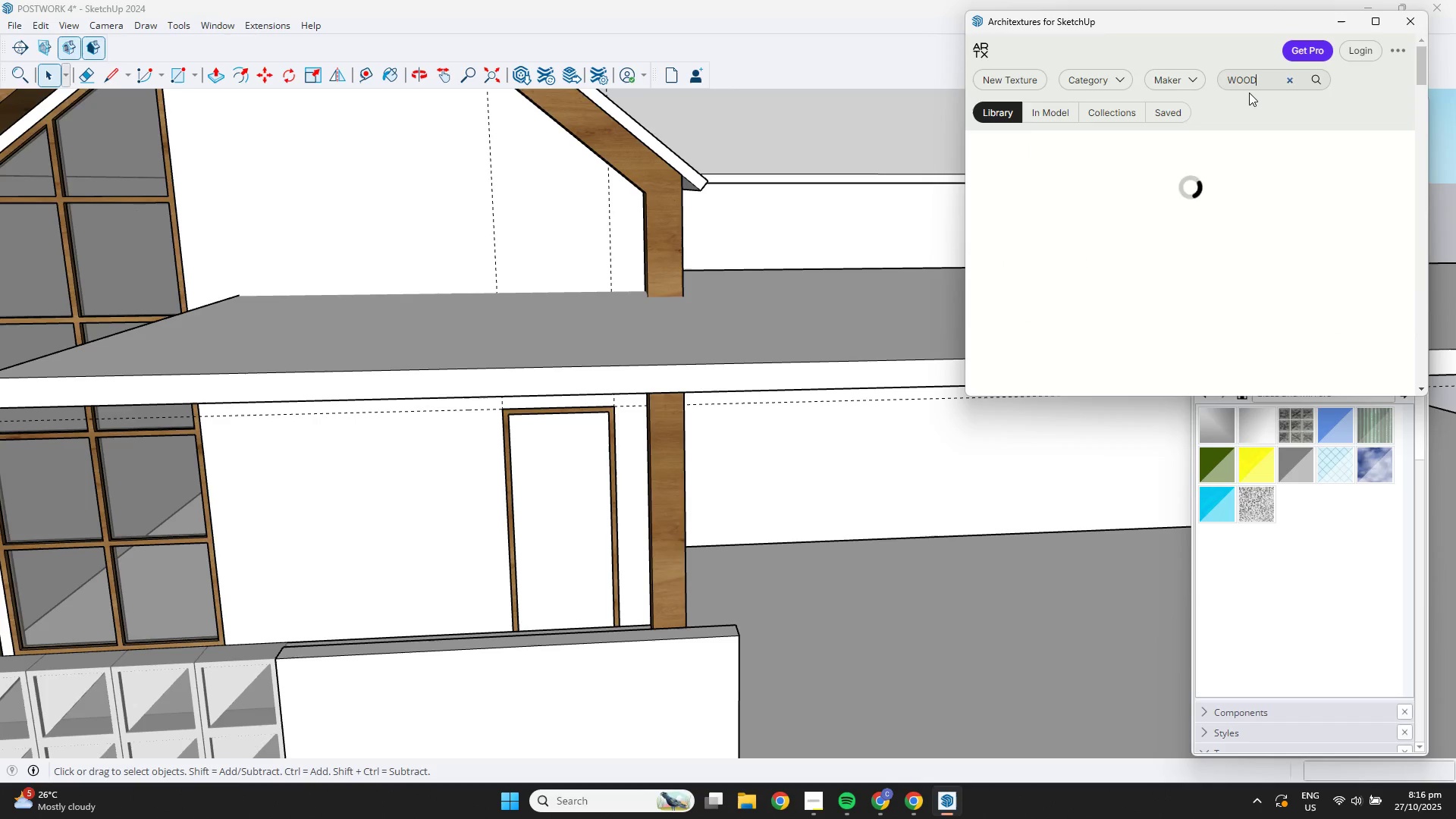 
key(Enter)
 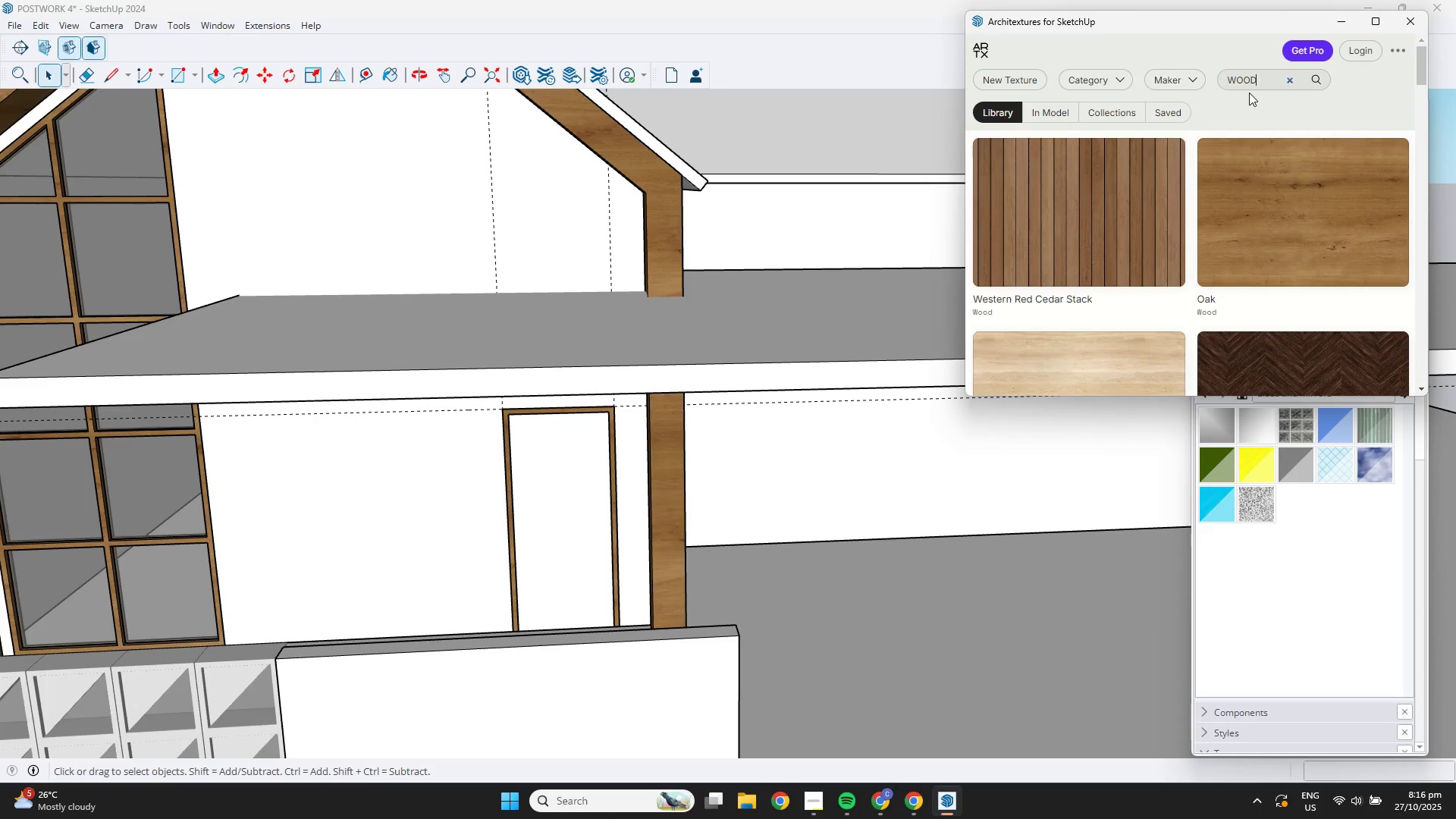 
scroll: coordinate [1343, 259], scroll_direction: down, amount: 16.0
 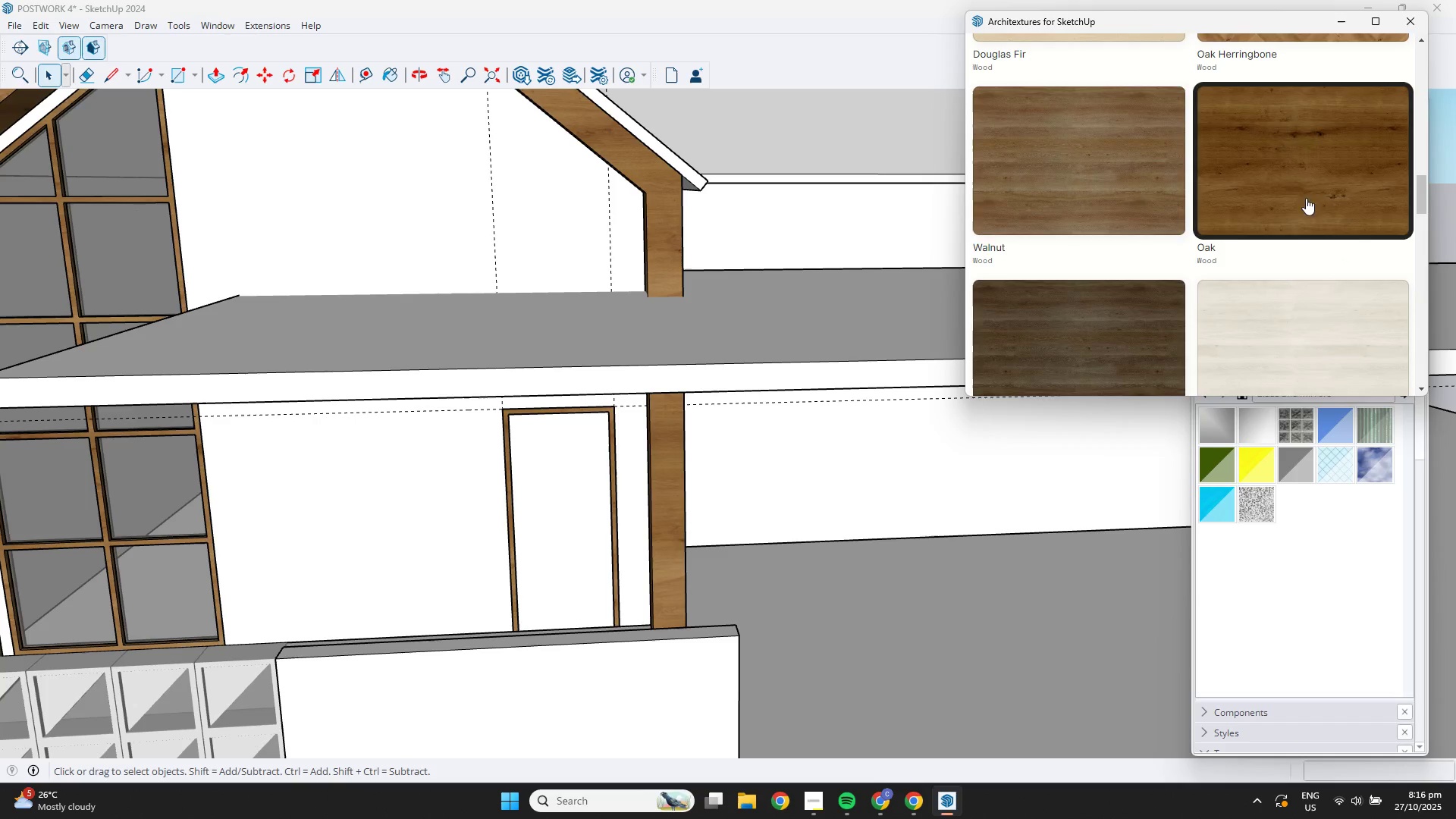 
left_click([1293, 176])
 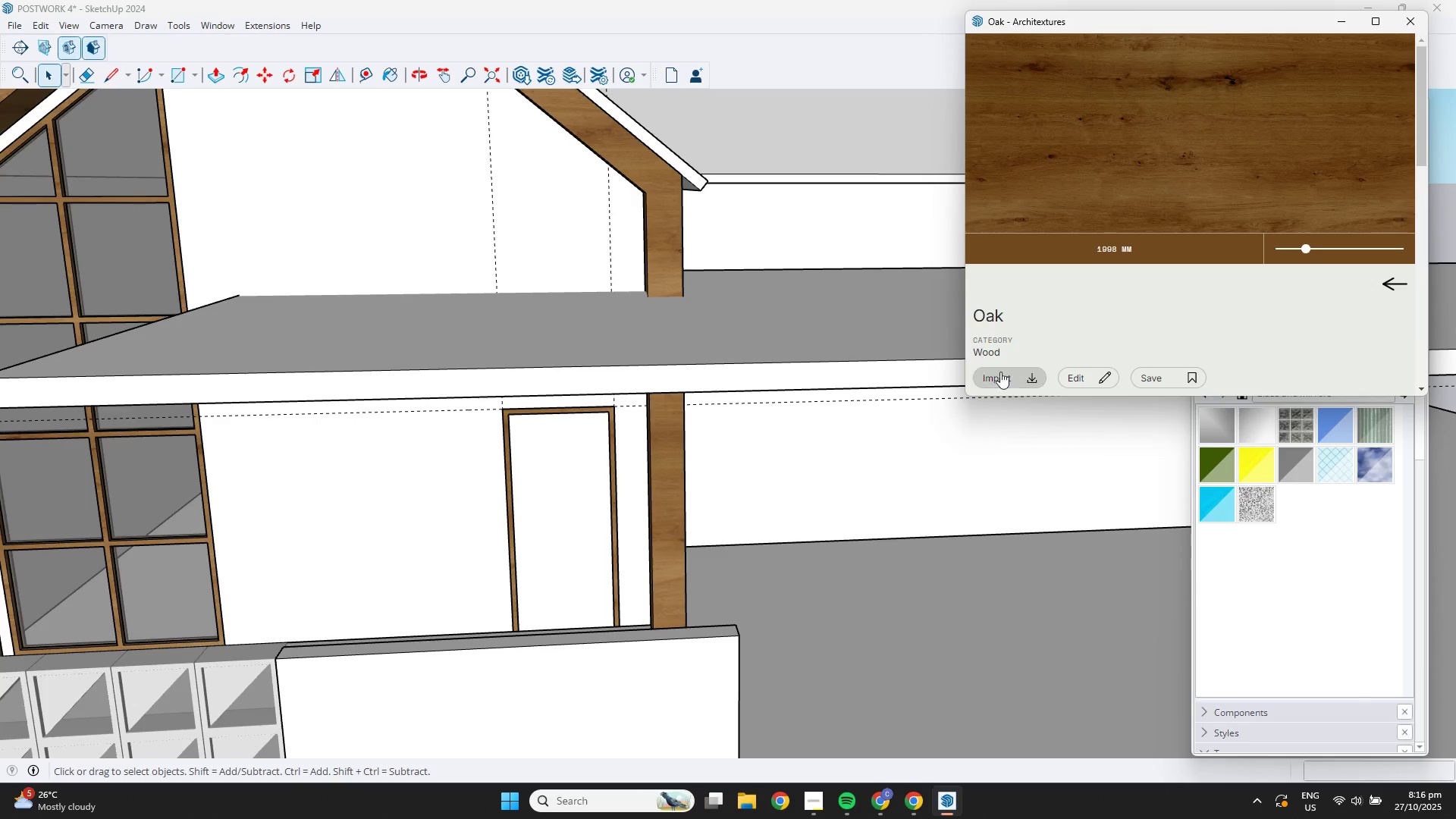 
left_click([999, 375])
 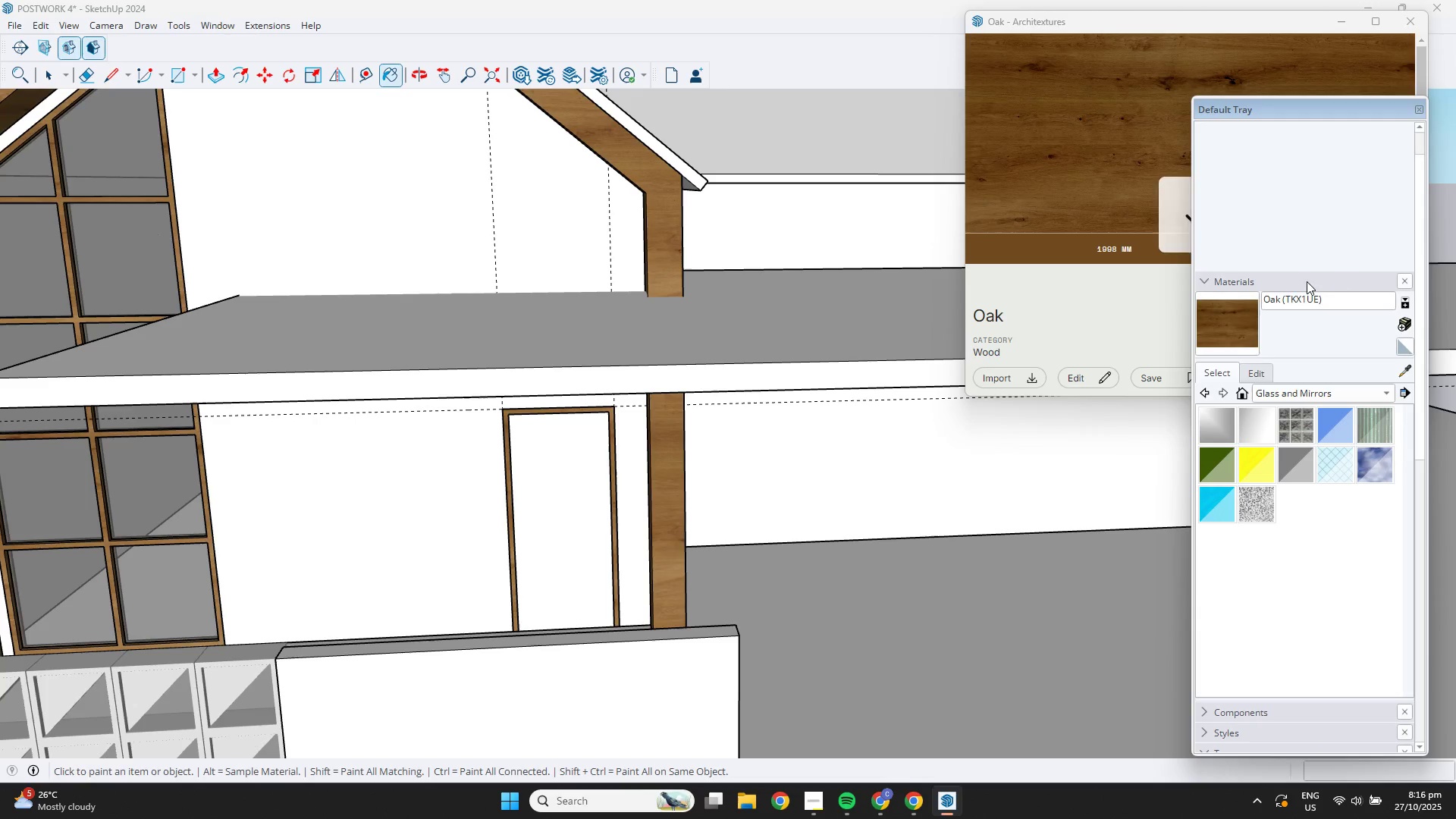 
left_click([1121, 306])
 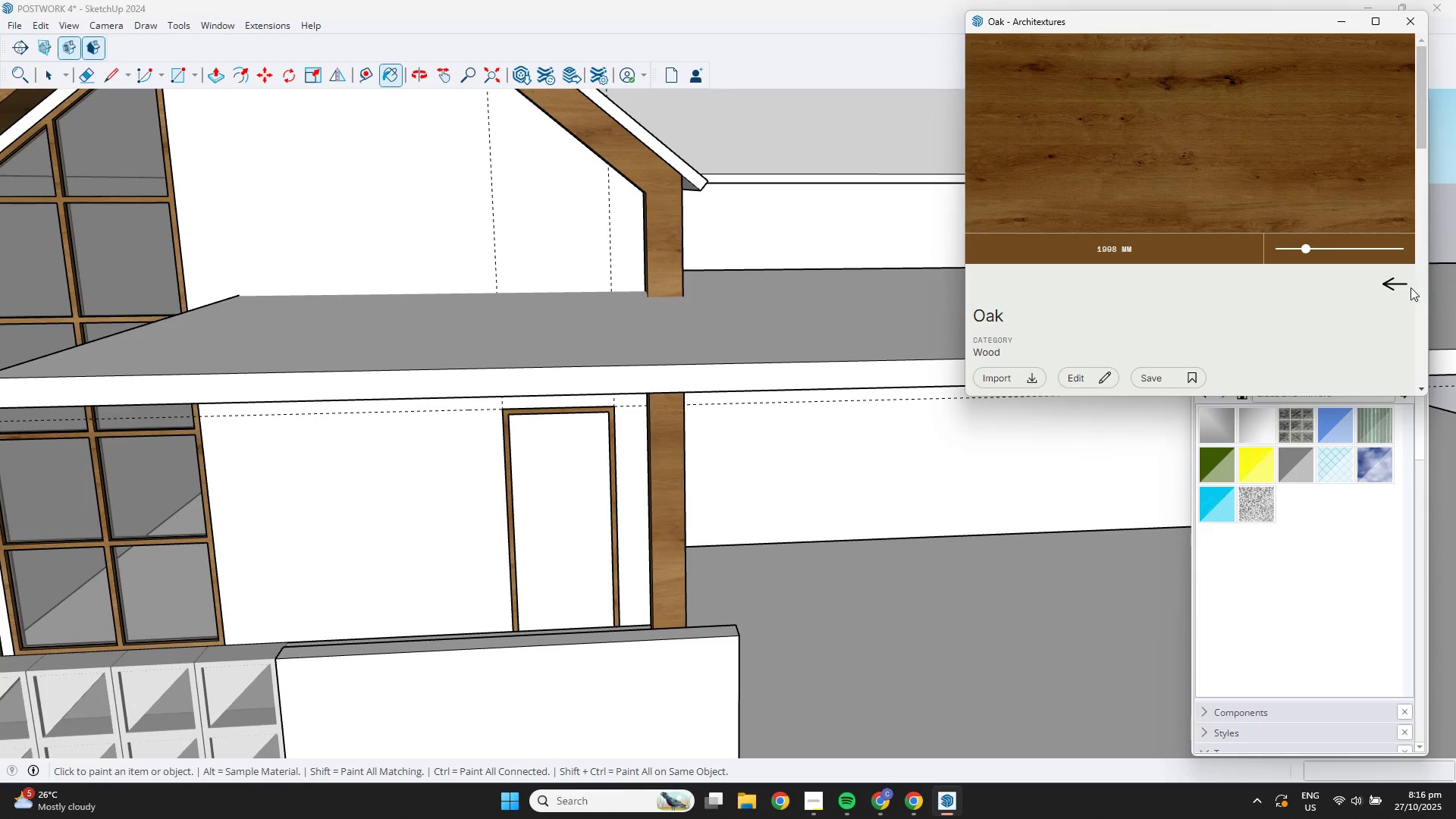 
left_click([1385, 287])
 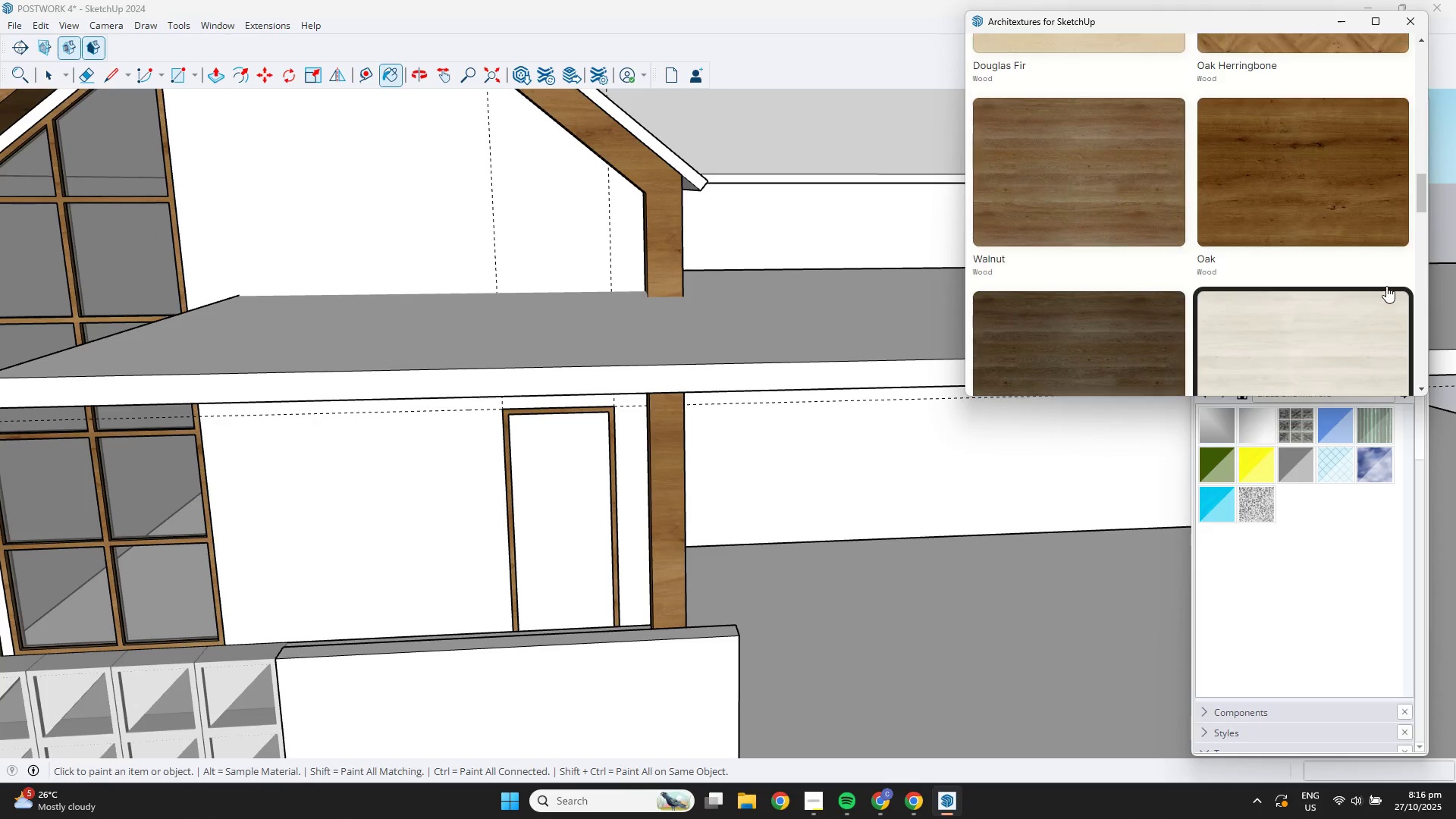 
scroll: coordinate [1367, 268], scroll_direction: up, amount: 19.0
 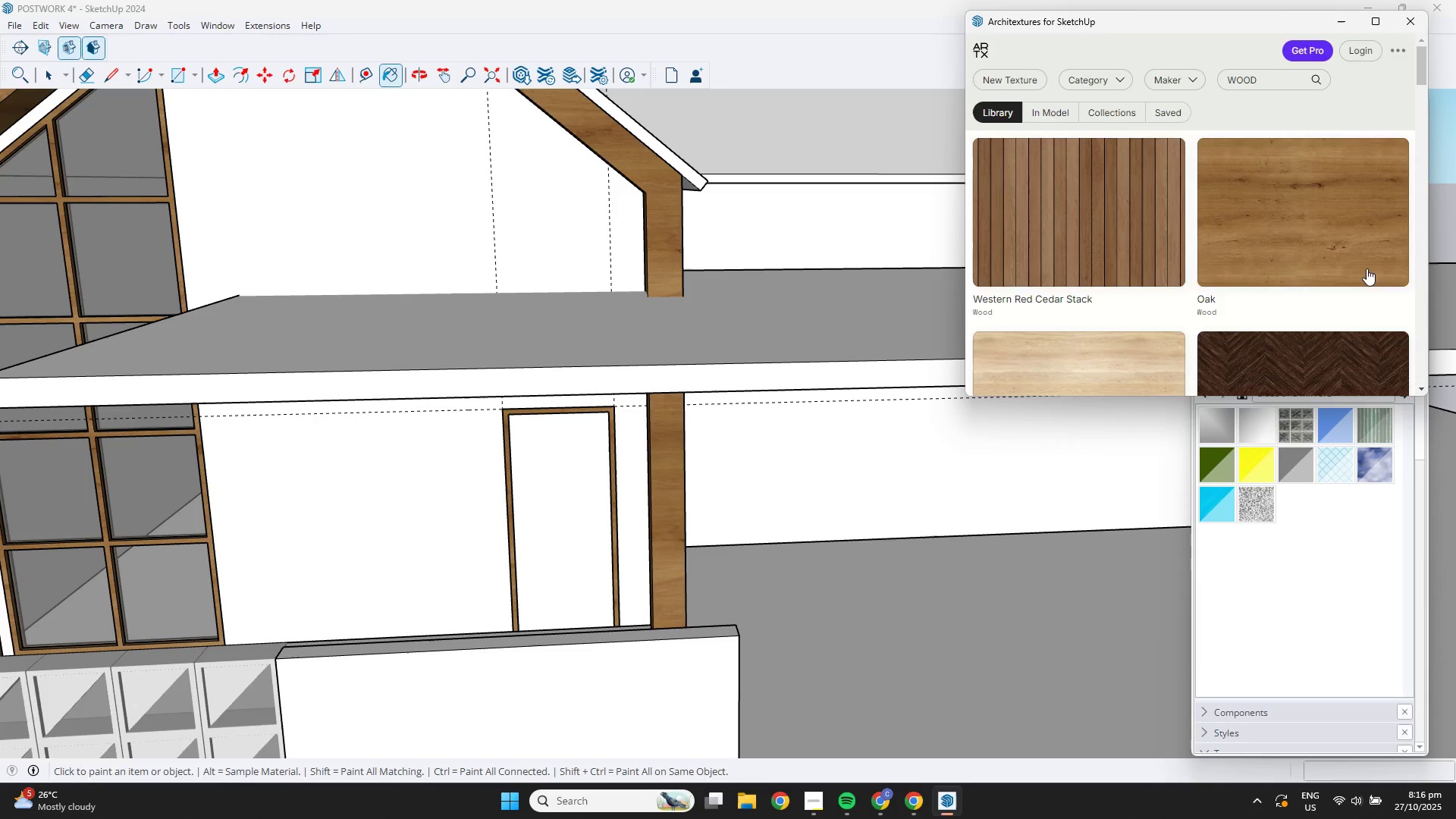 
scroll: coordinate [1366, 268], scroll_direction: down, amount: 8.0
 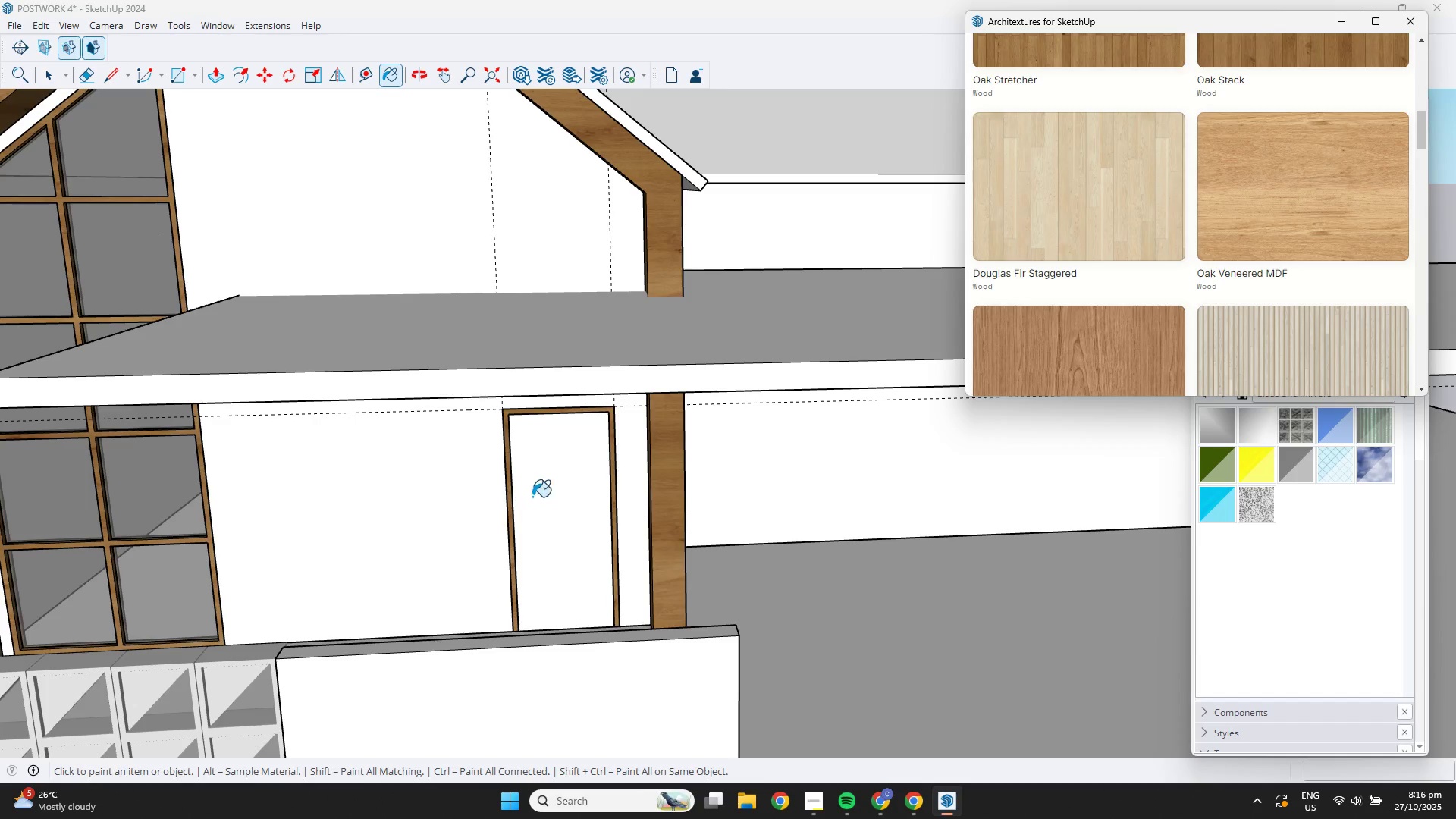 
scroll: coordinate [564, 507], scroll_direction: up, amount: 4.0
 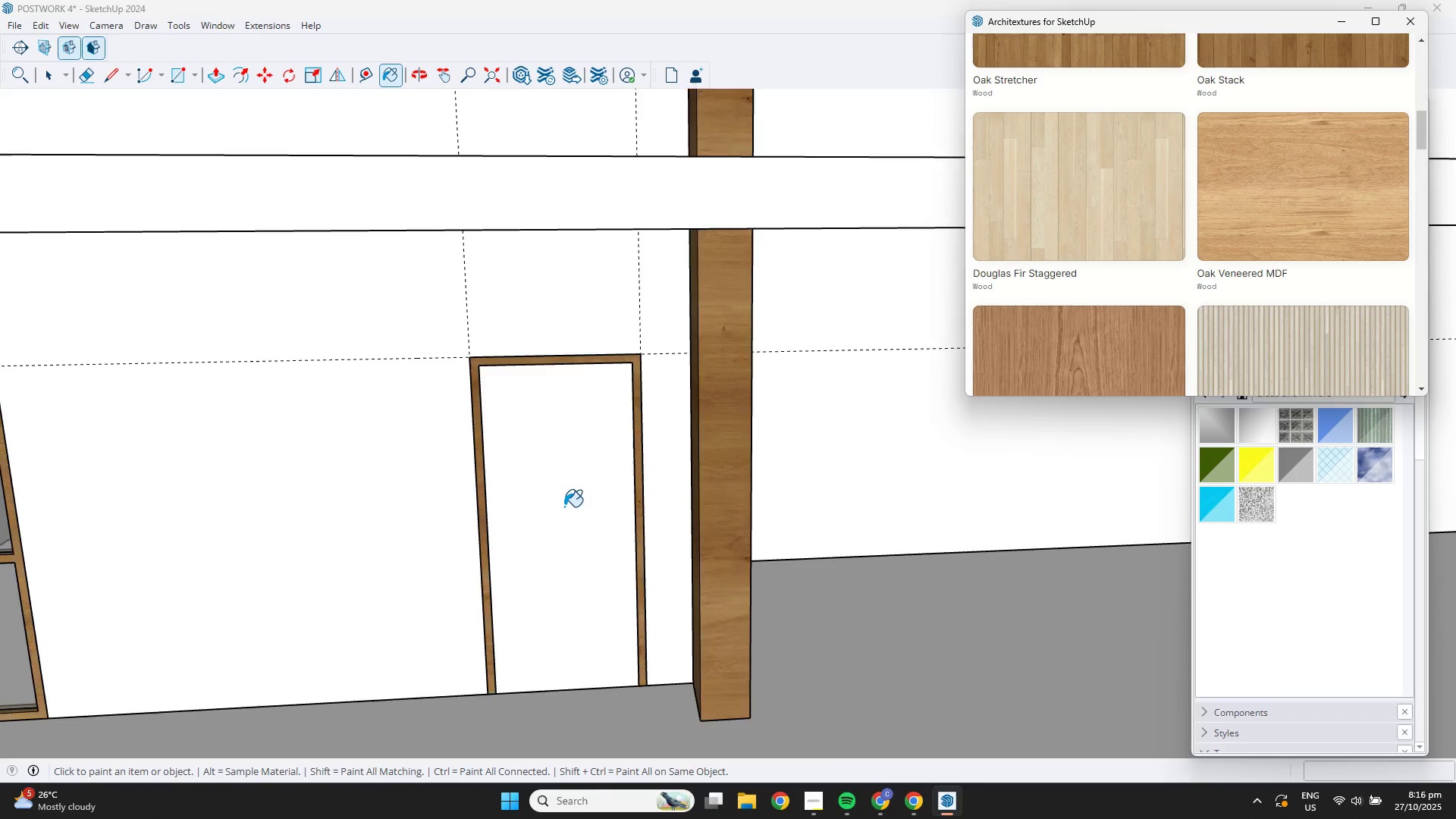 
key(Space)
 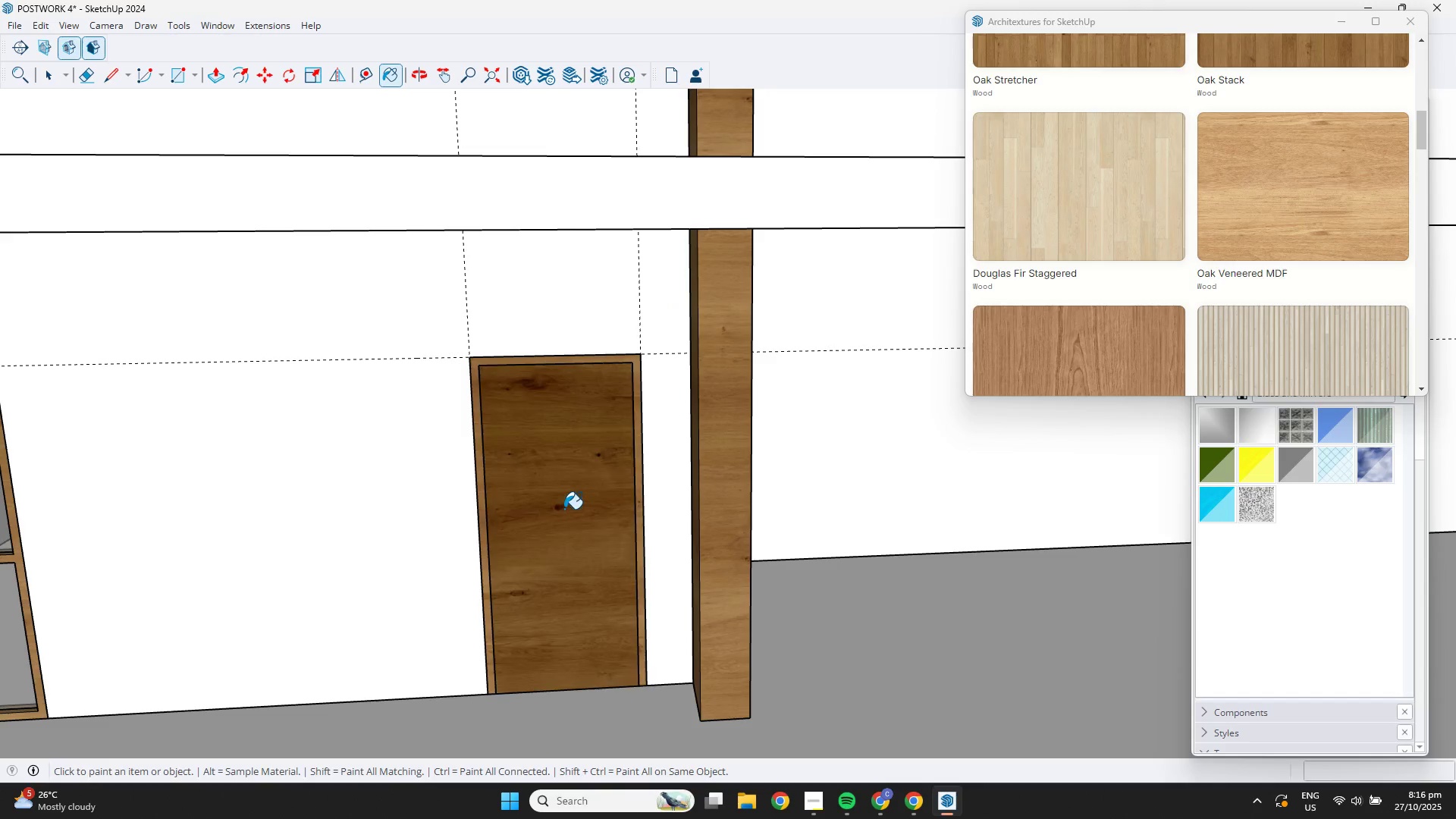 
double_click([564, 509])
 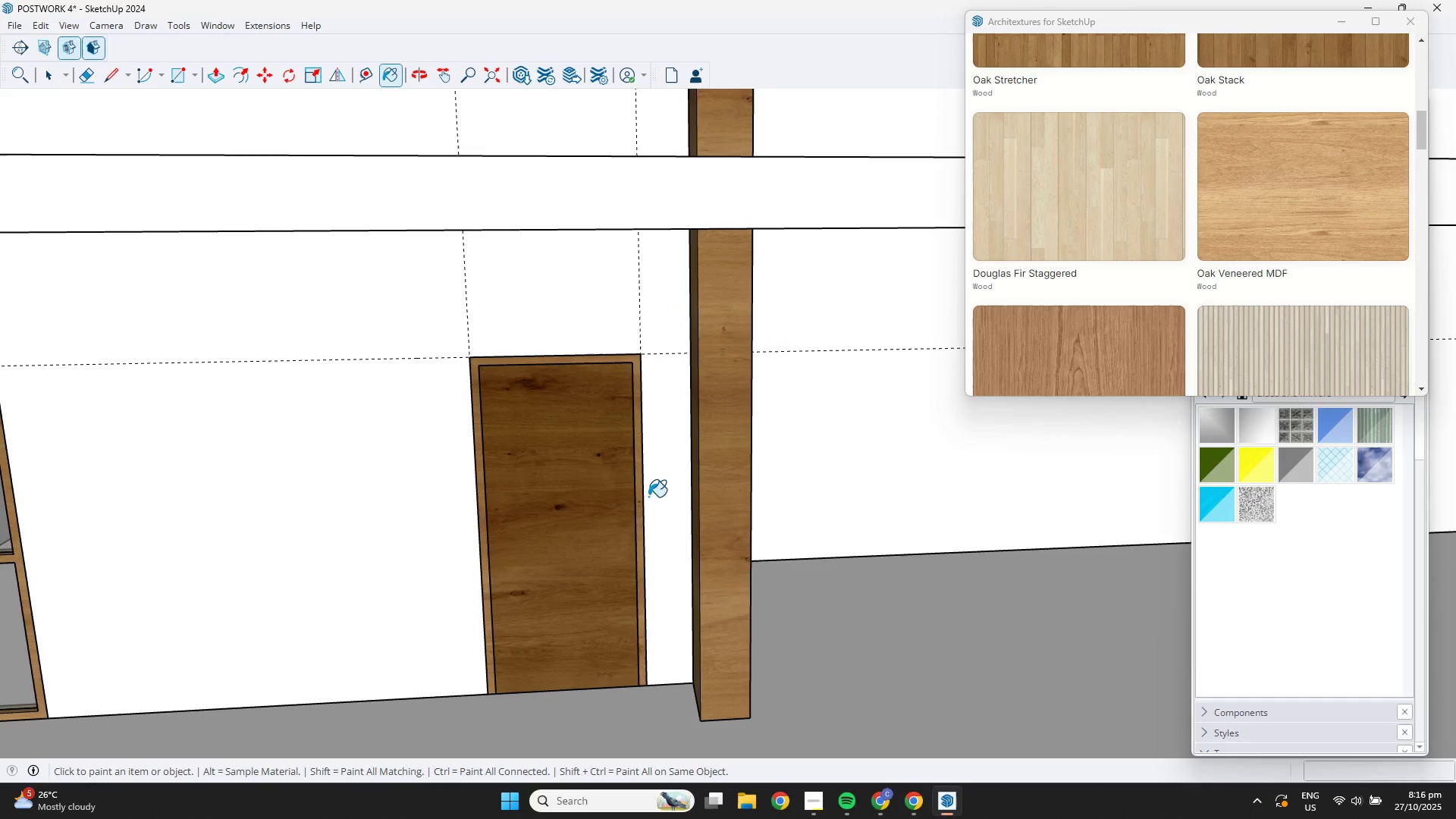 
scroll: coordinate [649, 488], scroll_direction: down, amount: 14.0
 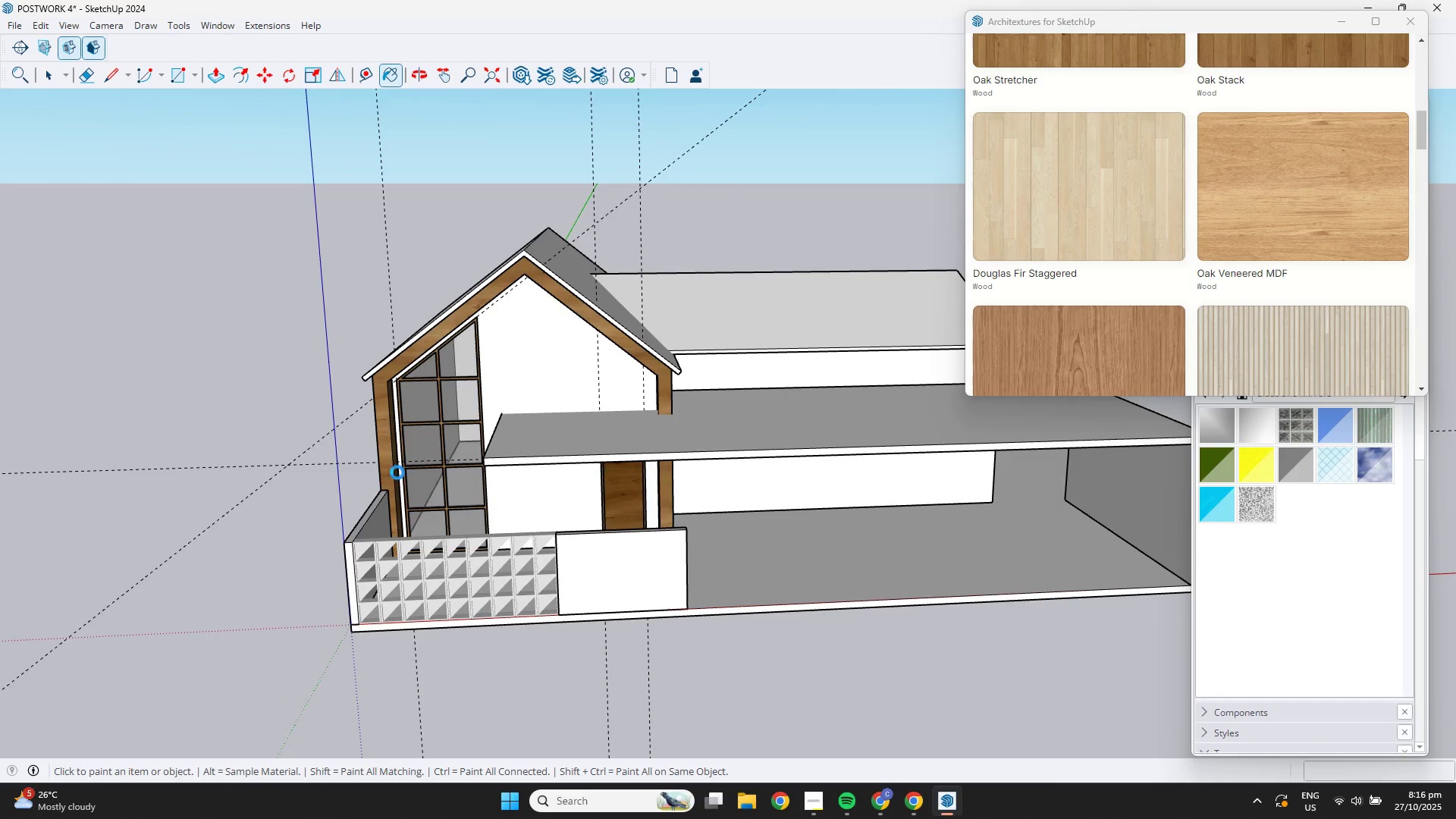 
key(Space)
 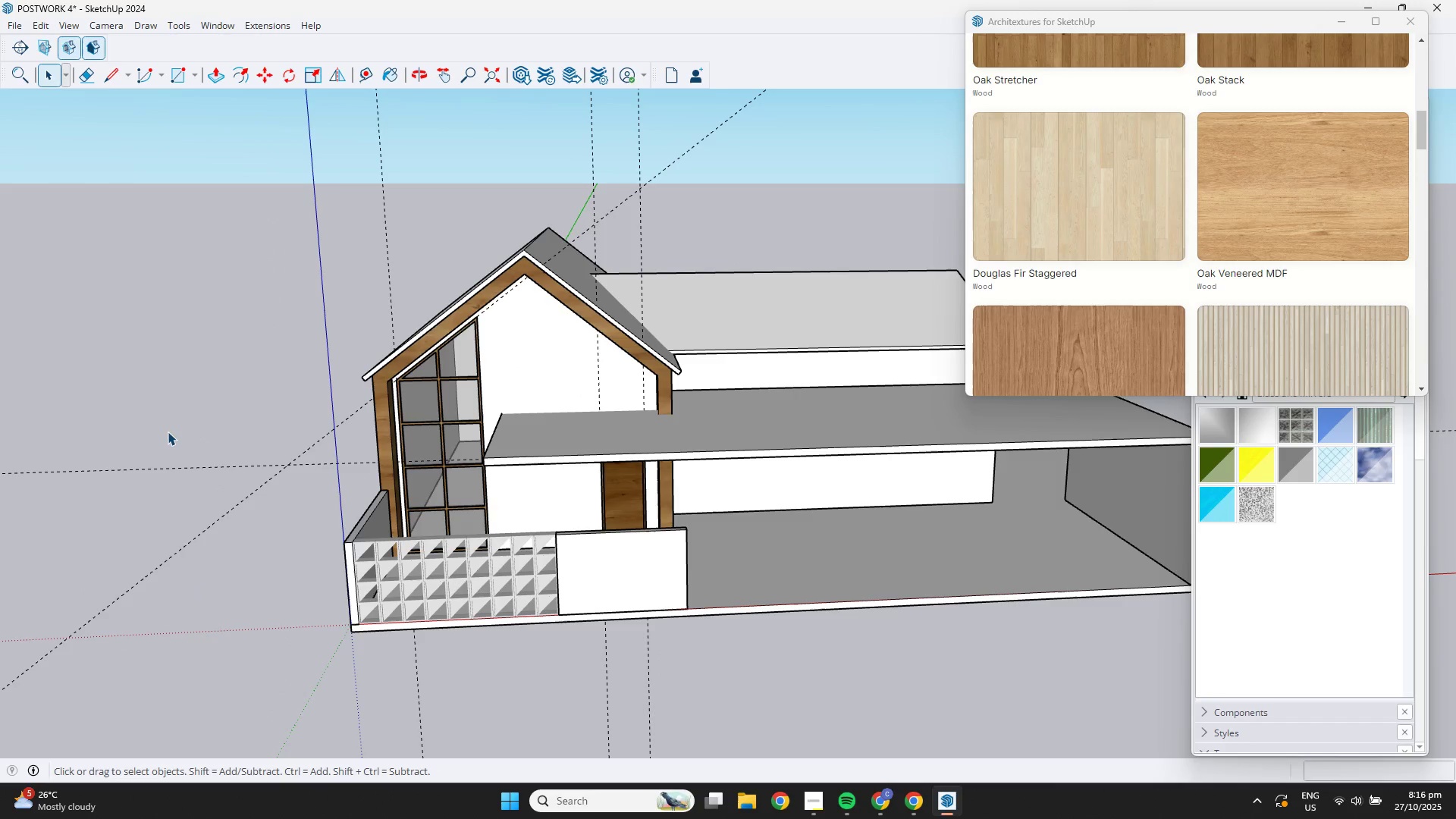 
double_click([168, 431])
 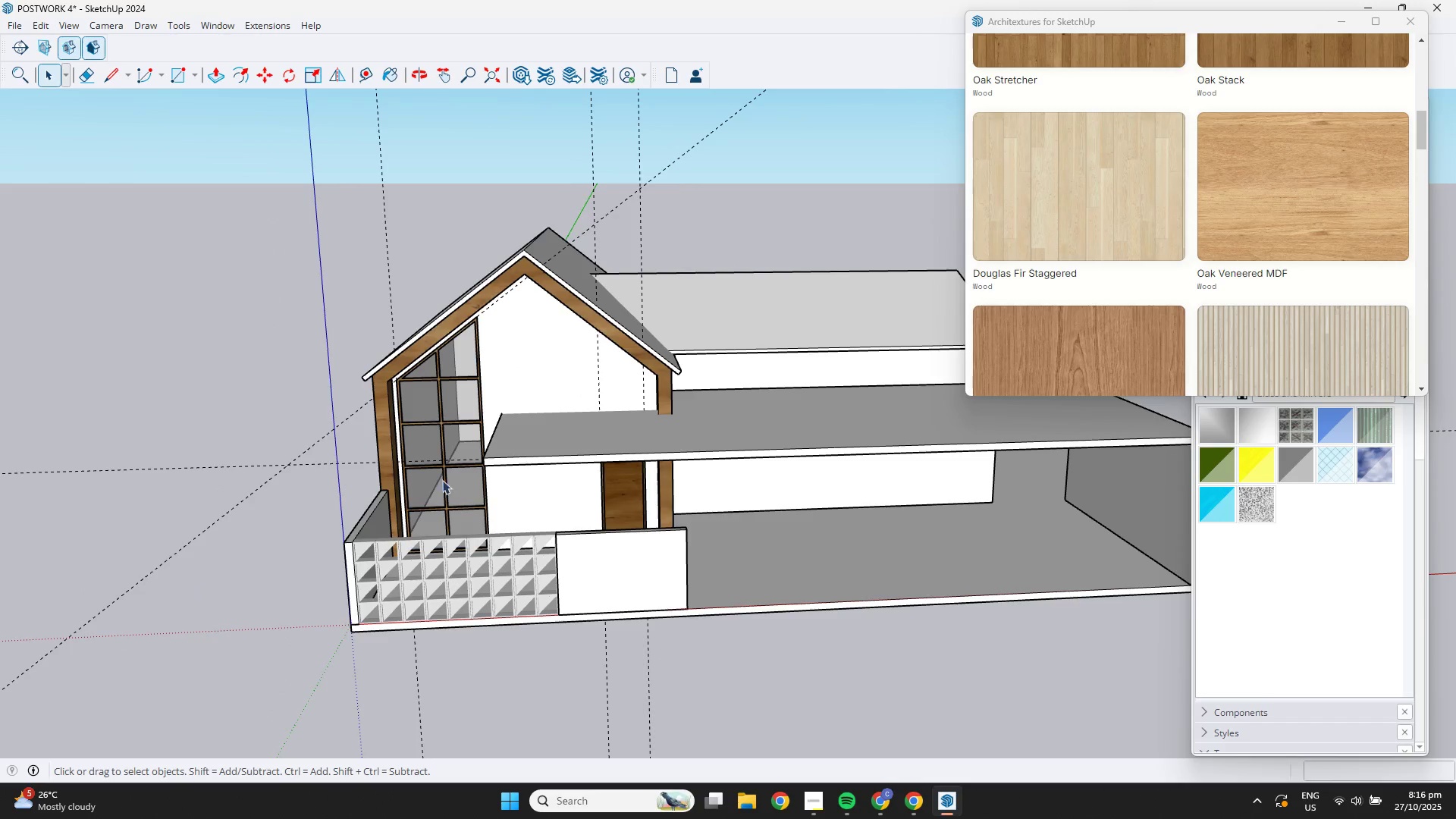 
scroll: coordinate [617, 504], scroll_direction: up, amount: 11.0
 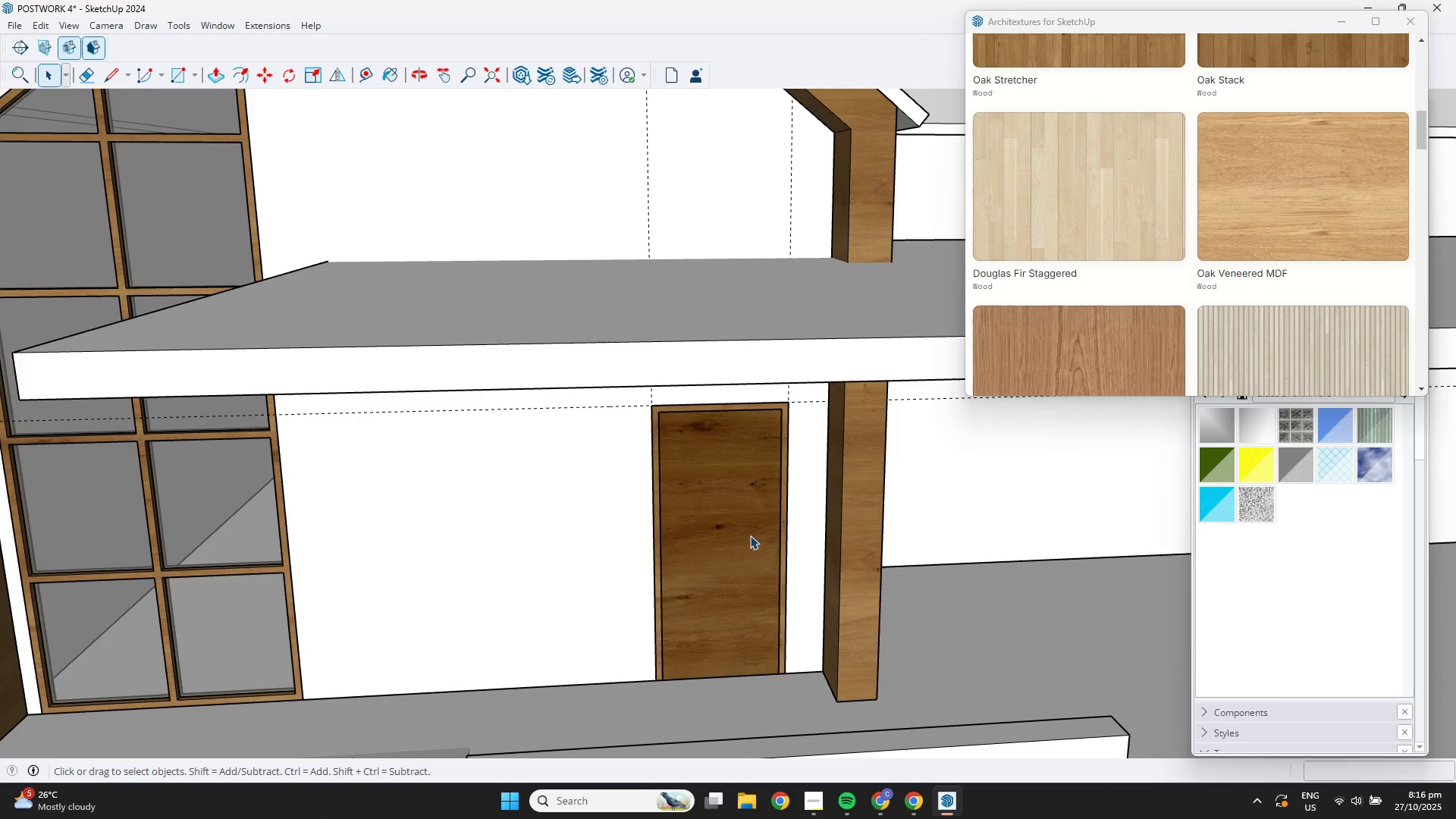 
scroll: coordinate [752, 558], scroll_direction: down, amount: 5.0
 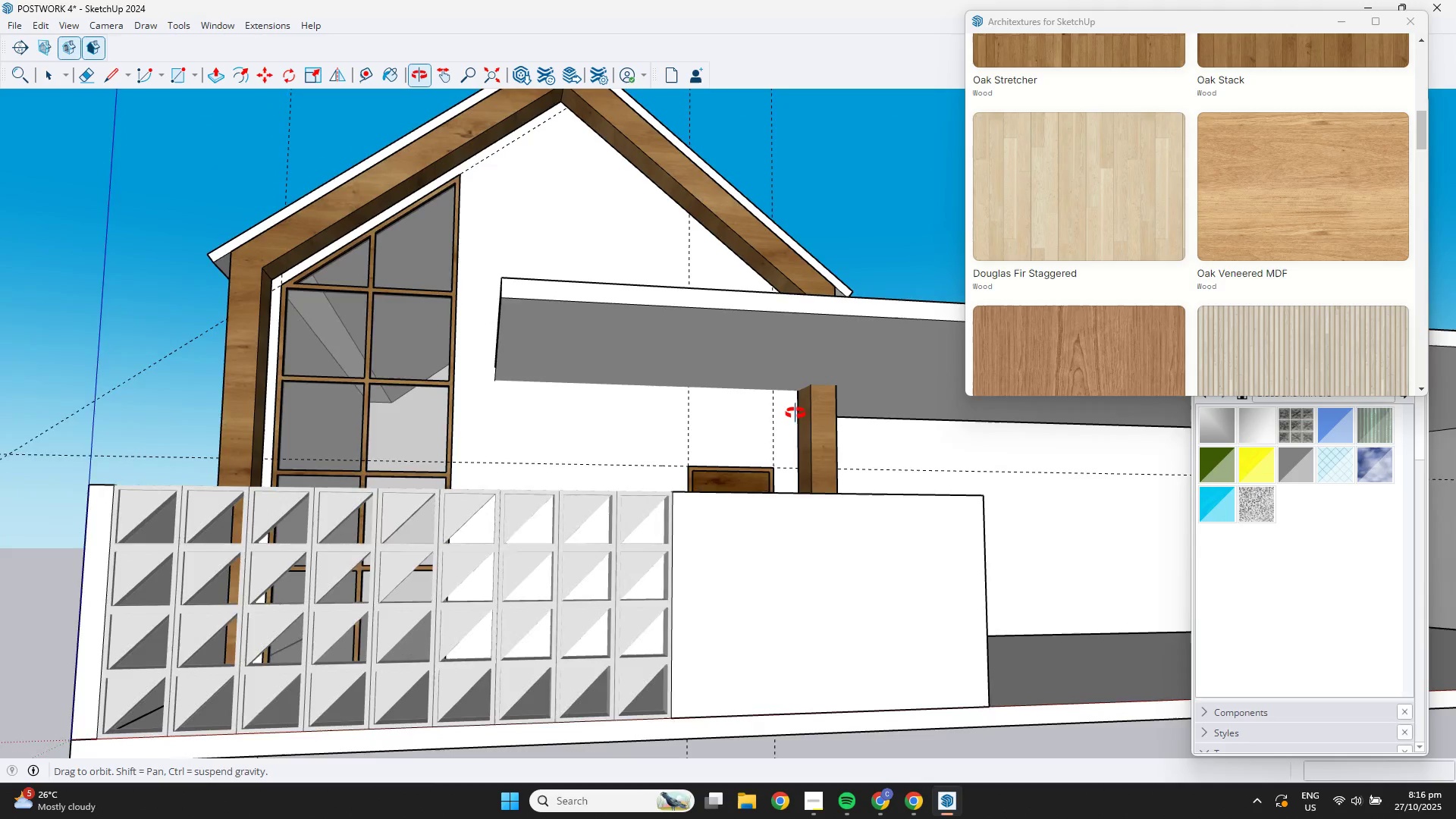 
key(T)
 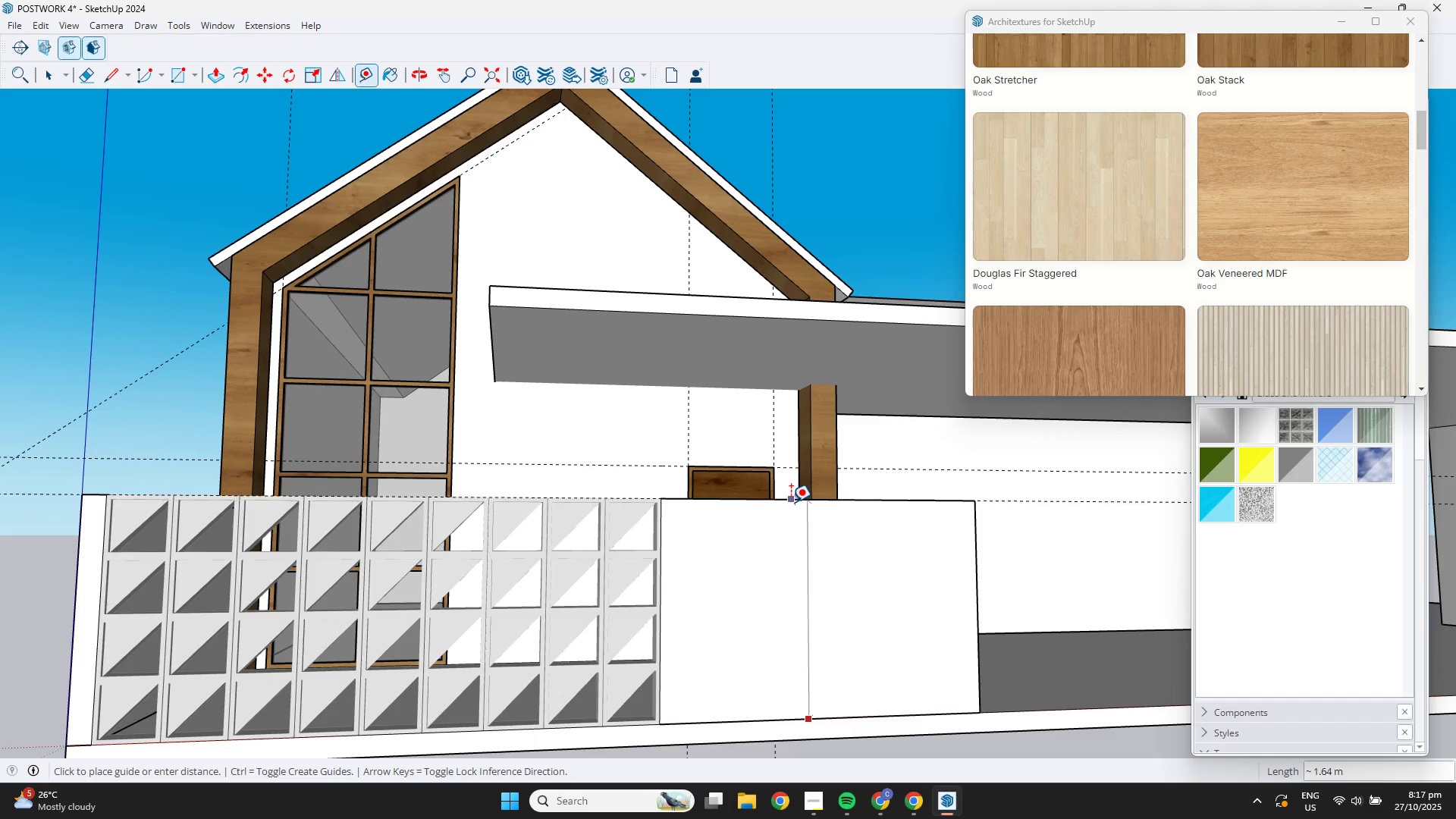 
key(Space)
 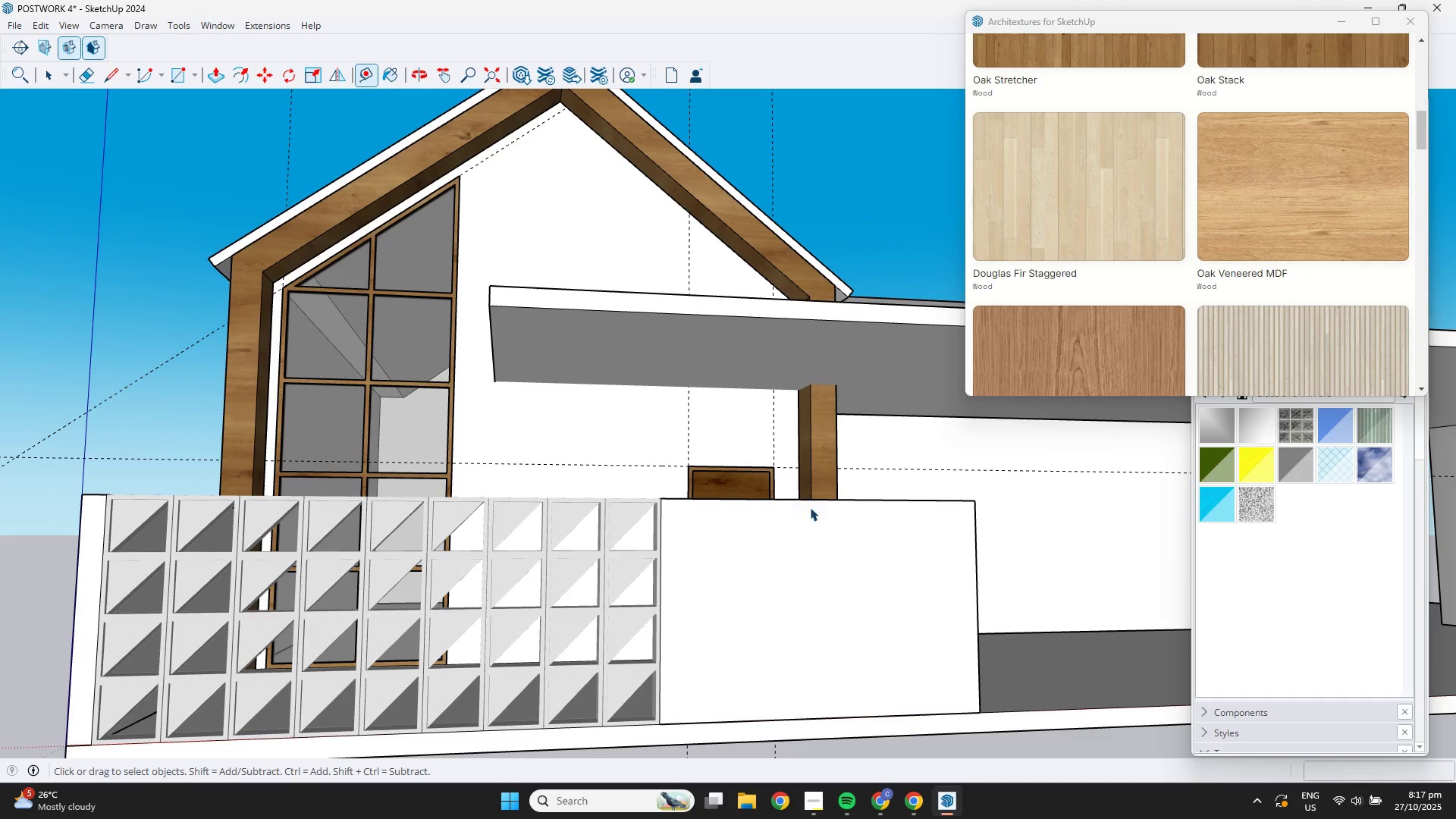 
scroll: coordinate [811, 519], scroll_direction: down, amount: 1.0
 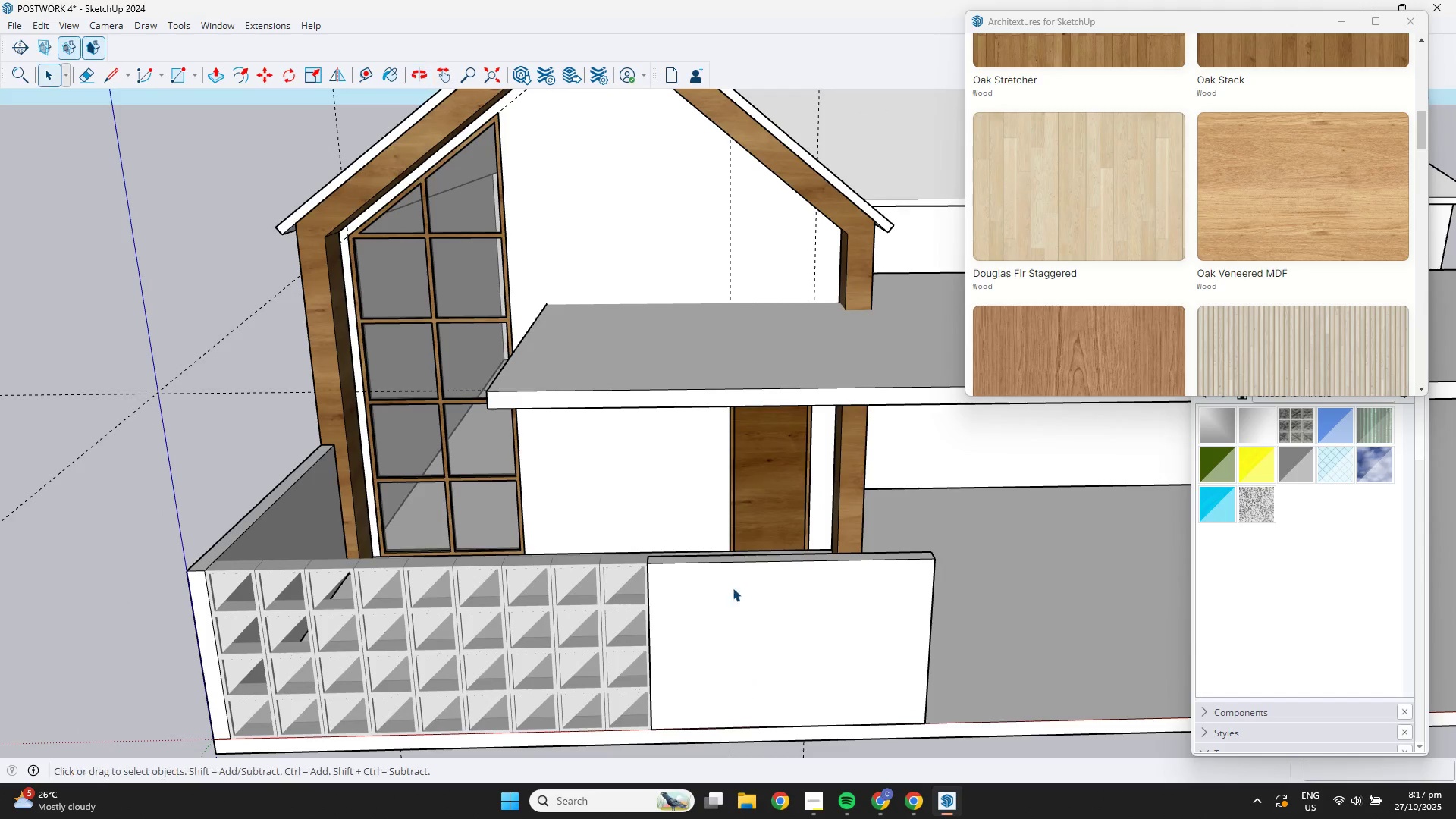 
scroll: coordinate [721, 564], scroll_direction: up, amount: 4.0
 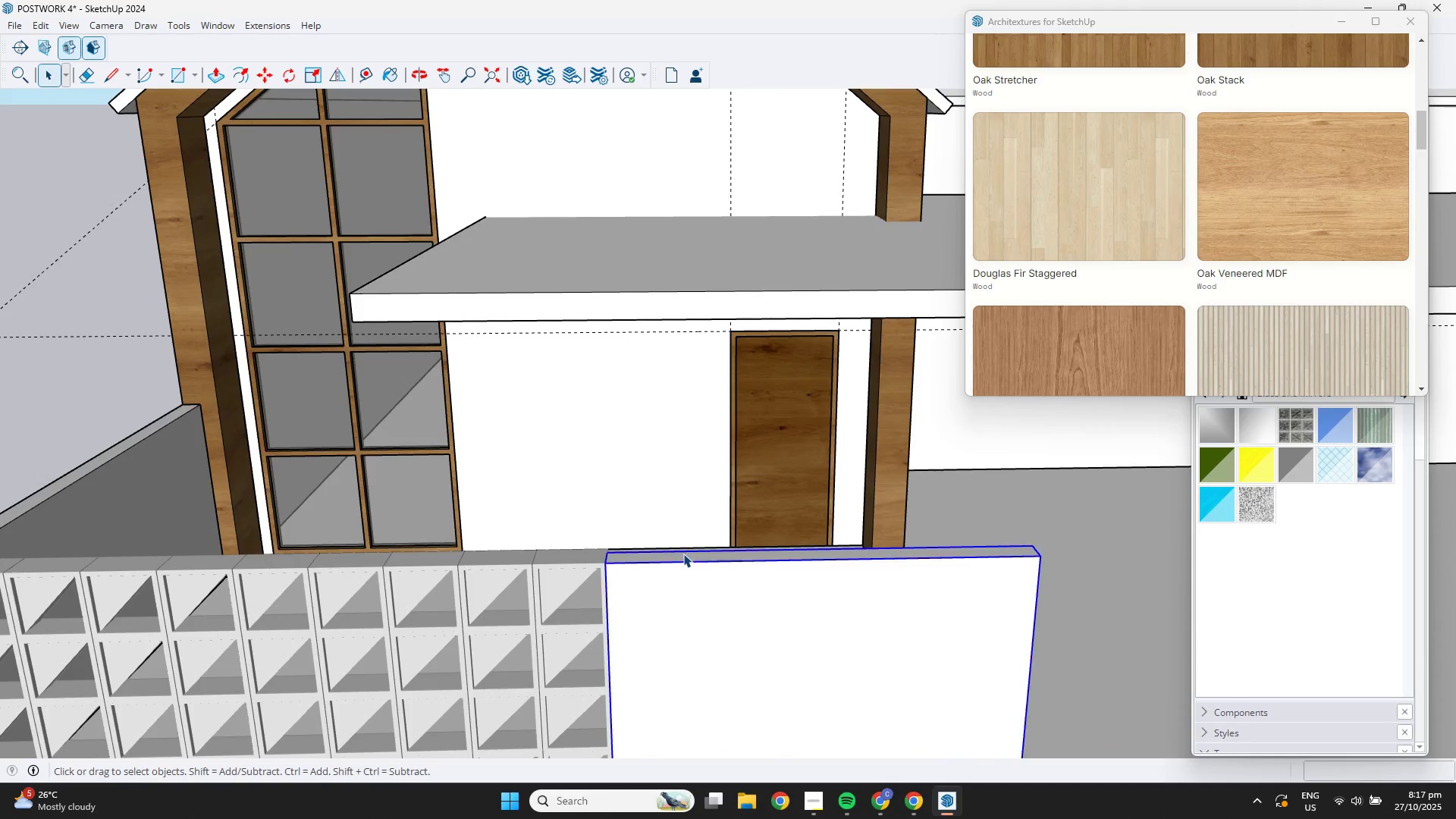 
double_click([682, 554])
 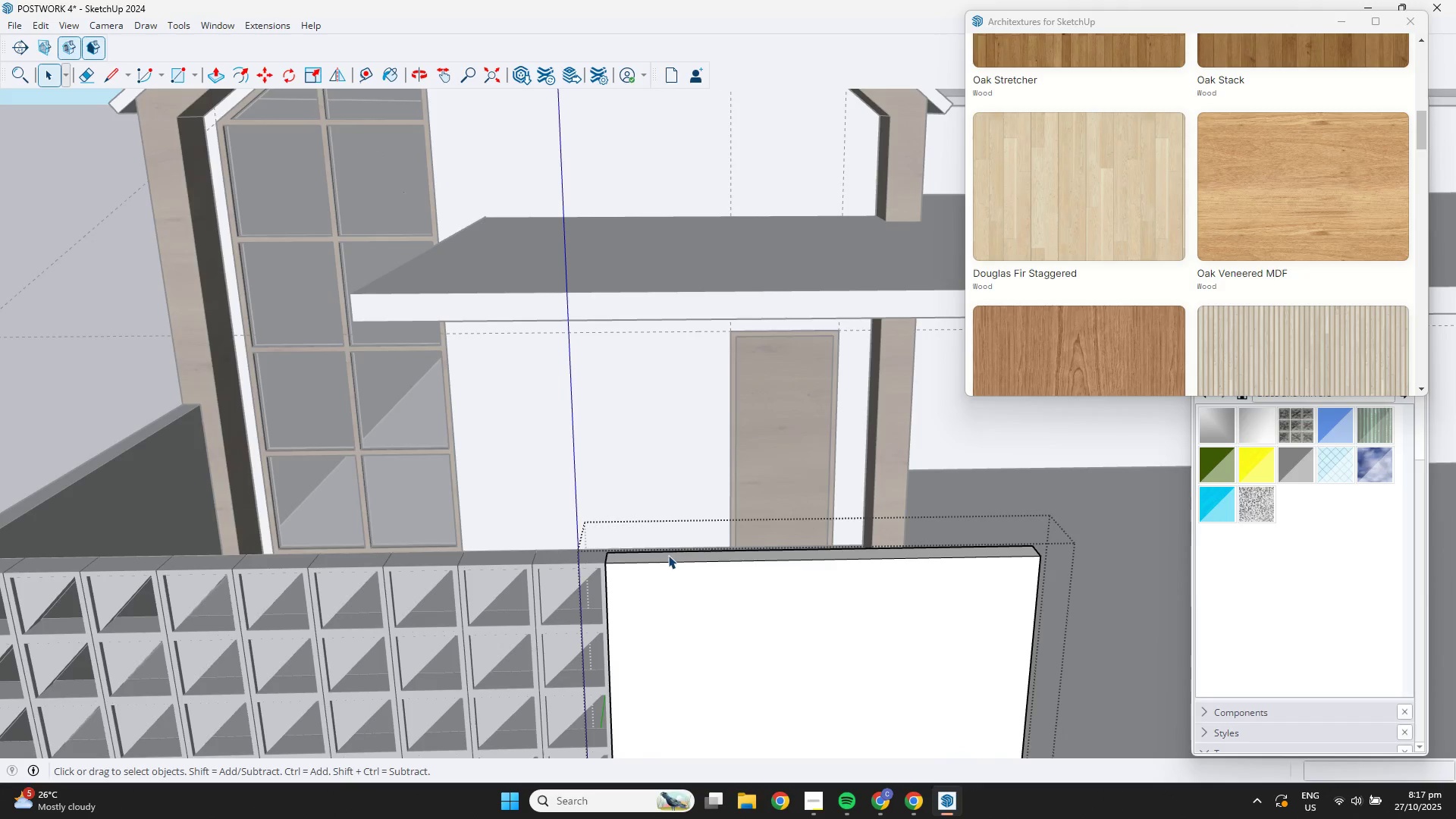 
triple_click([668, 555])
 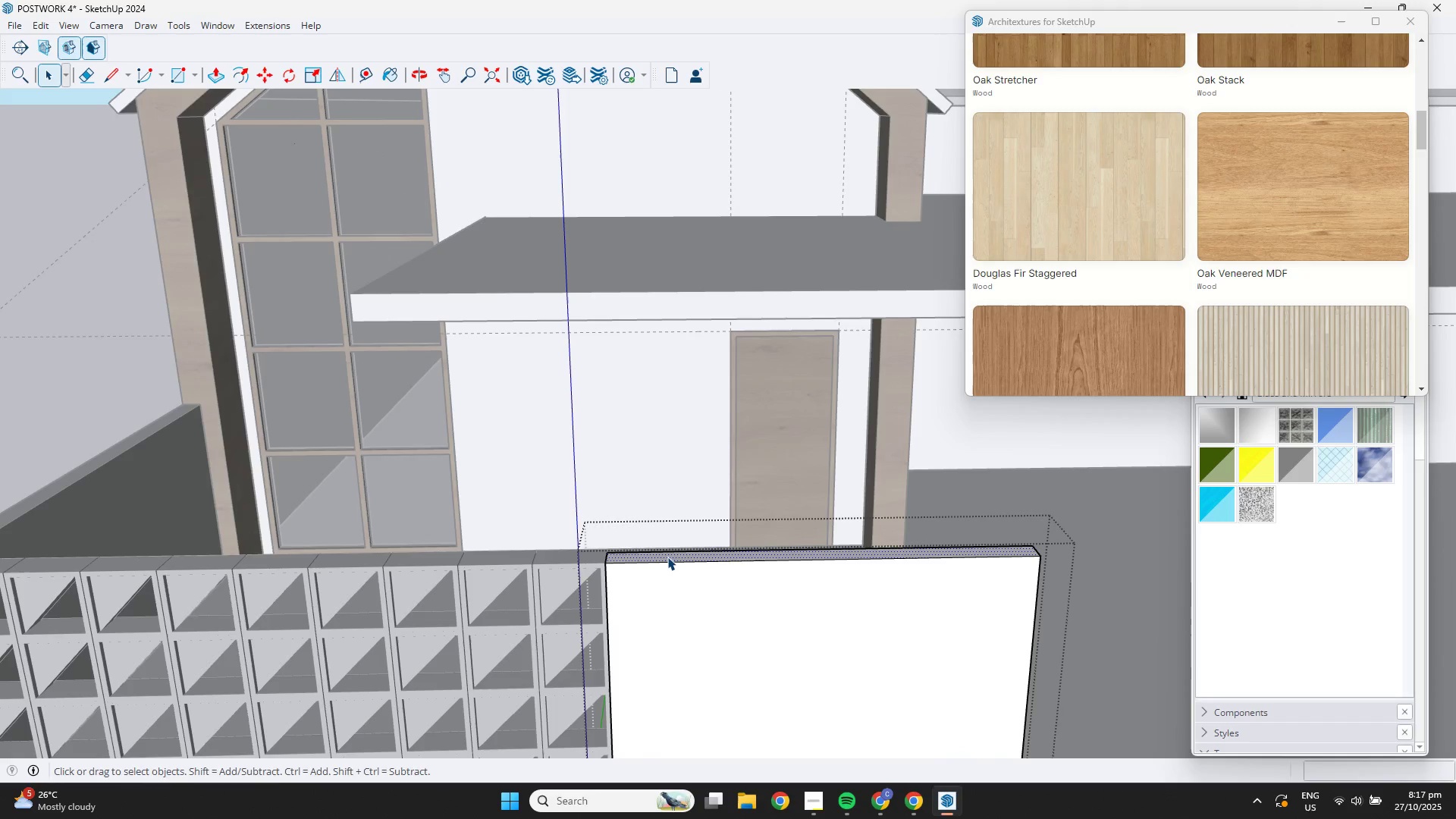 
key(P)
 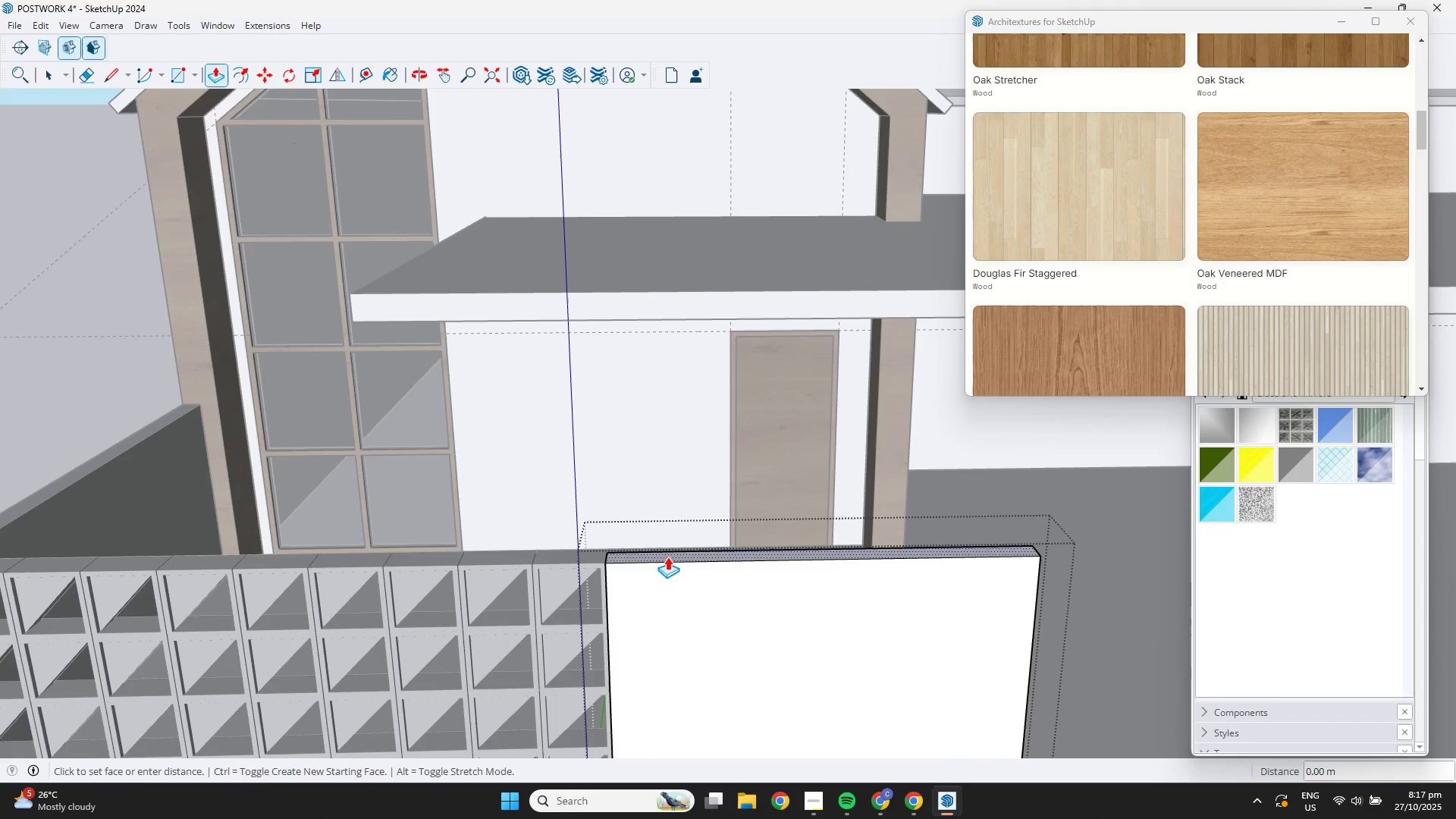 
left_click([667, 557])
 